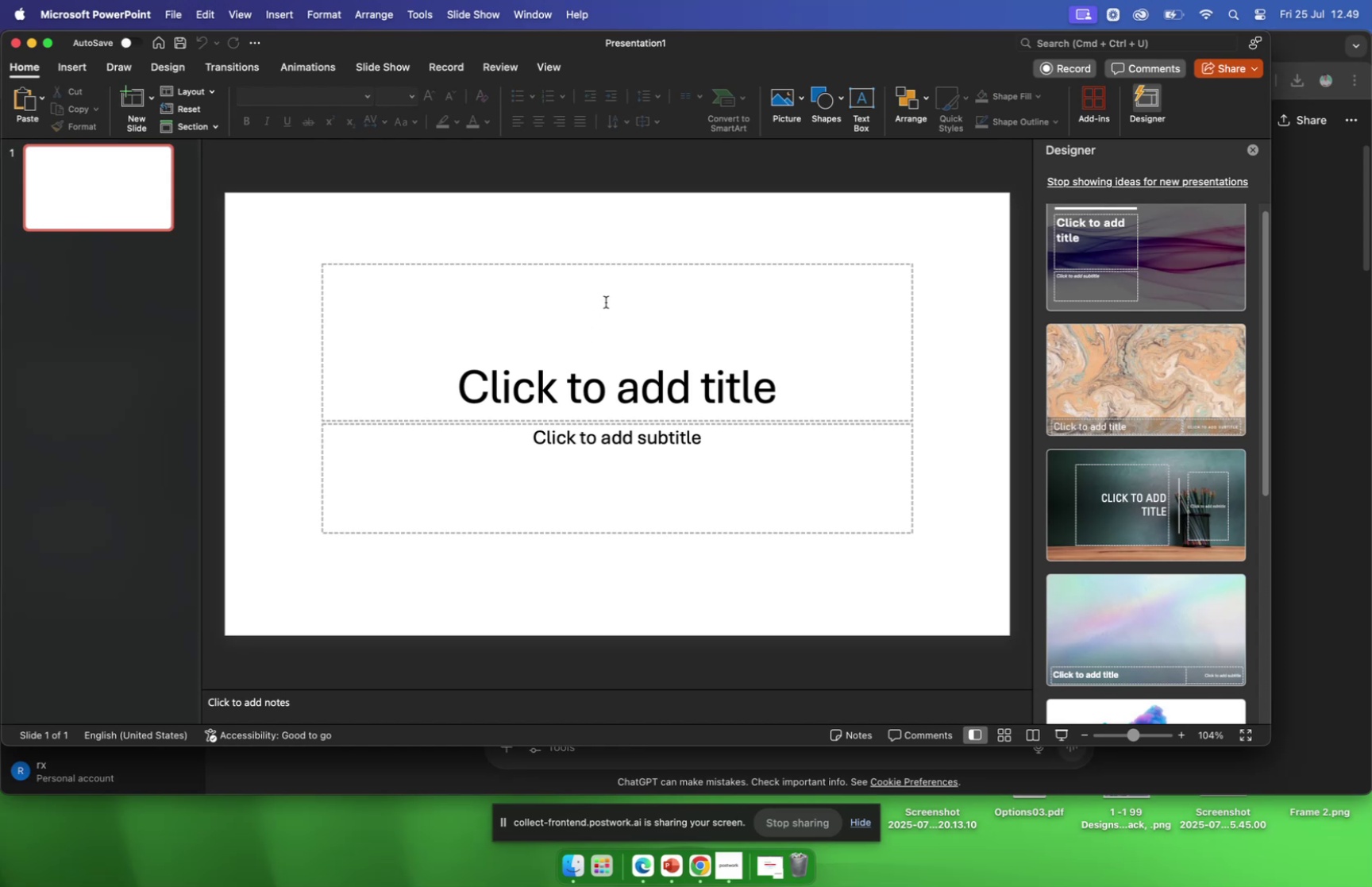 
wait(5.64)
 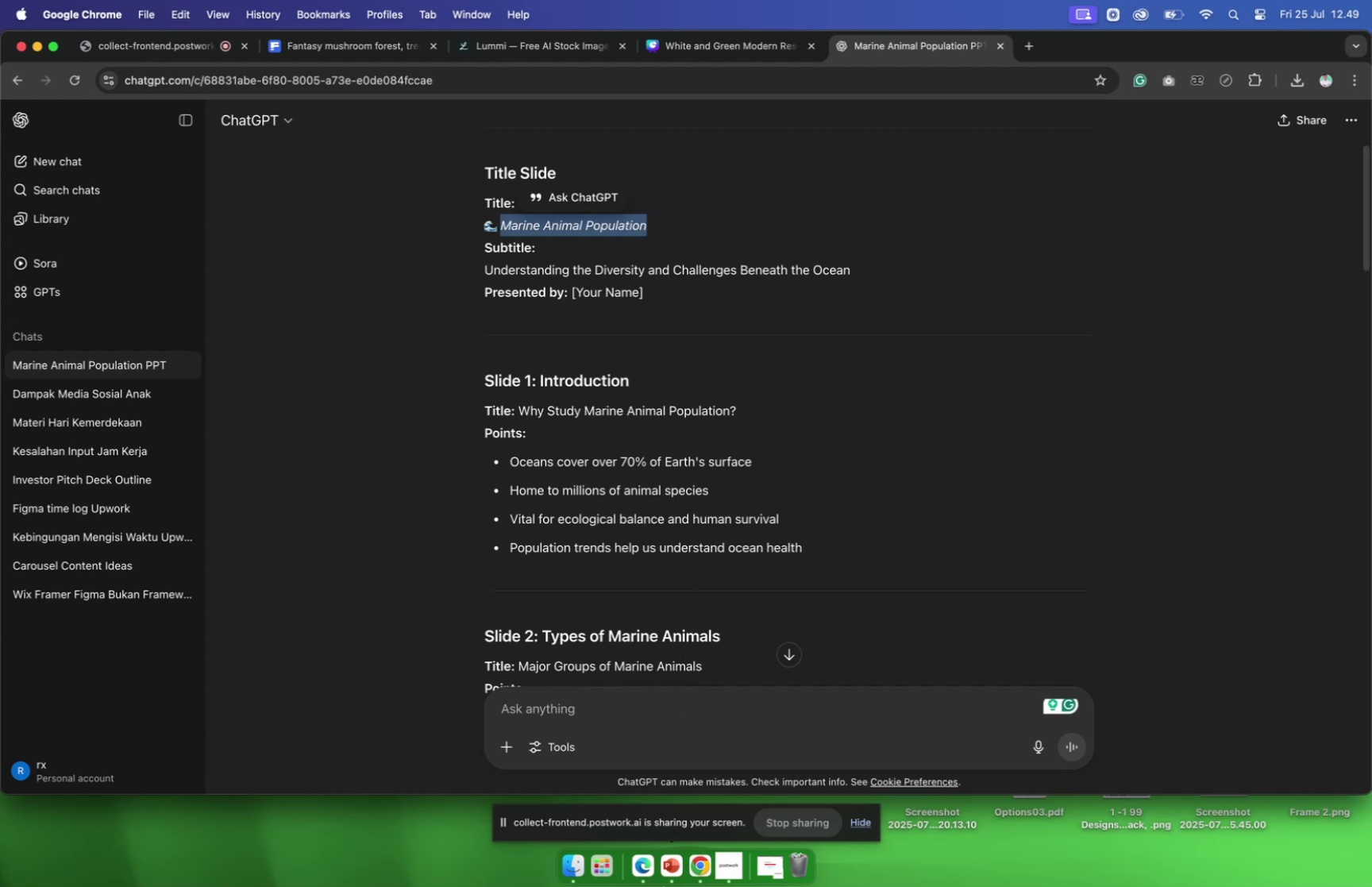 
left_click([727, 266])
 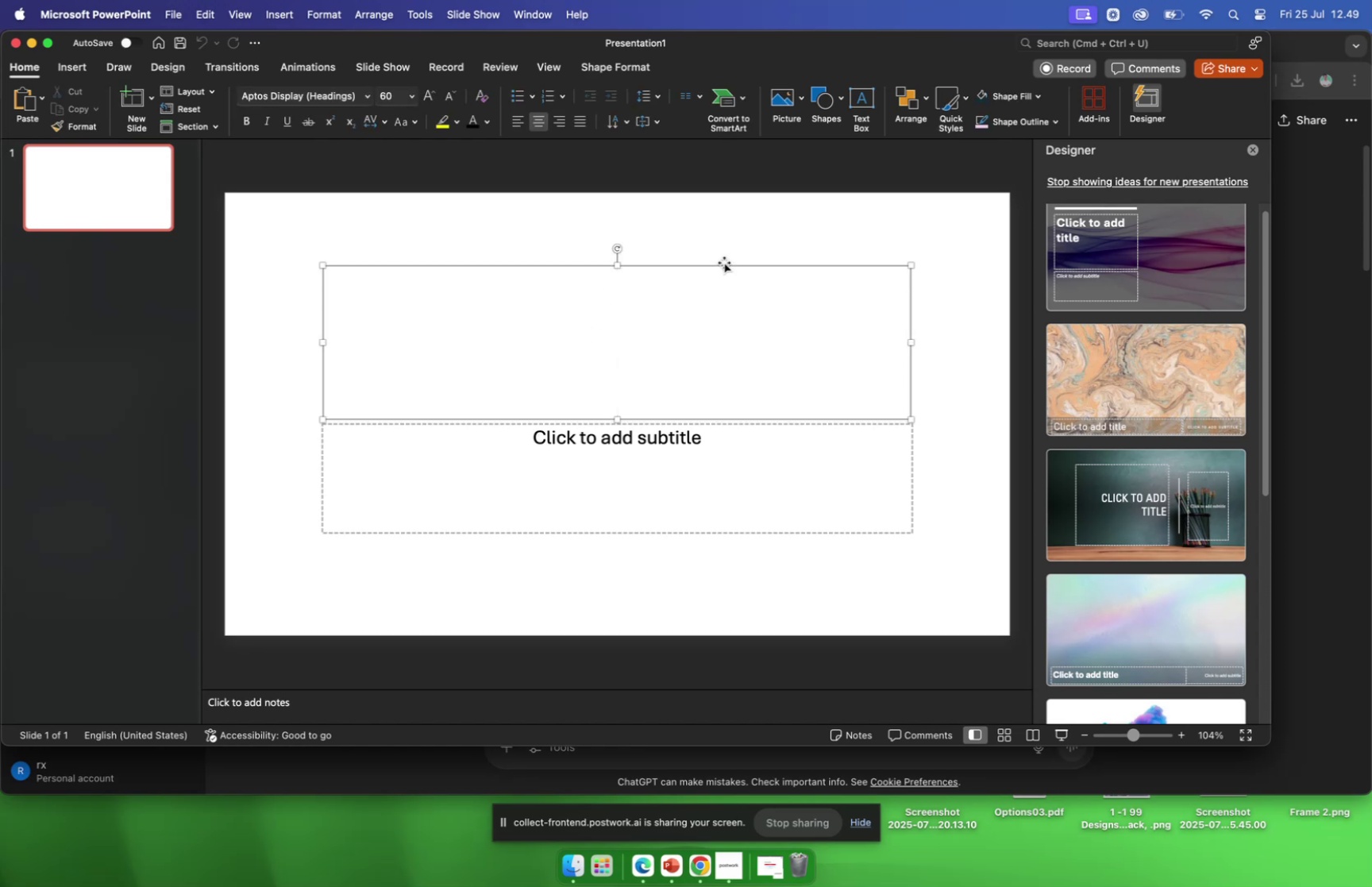 
left_click([724, 262])
 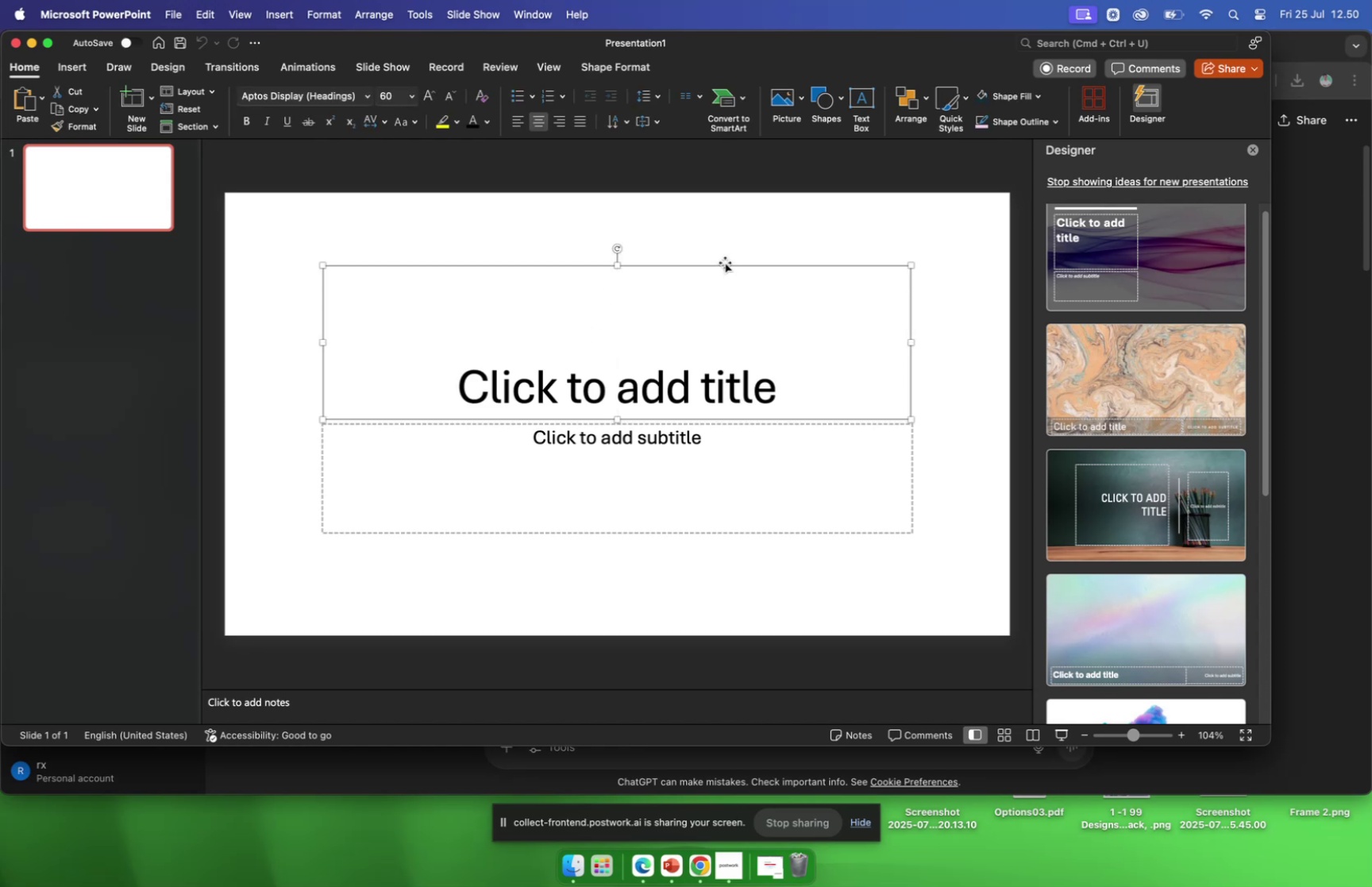 
key(Backspace)
 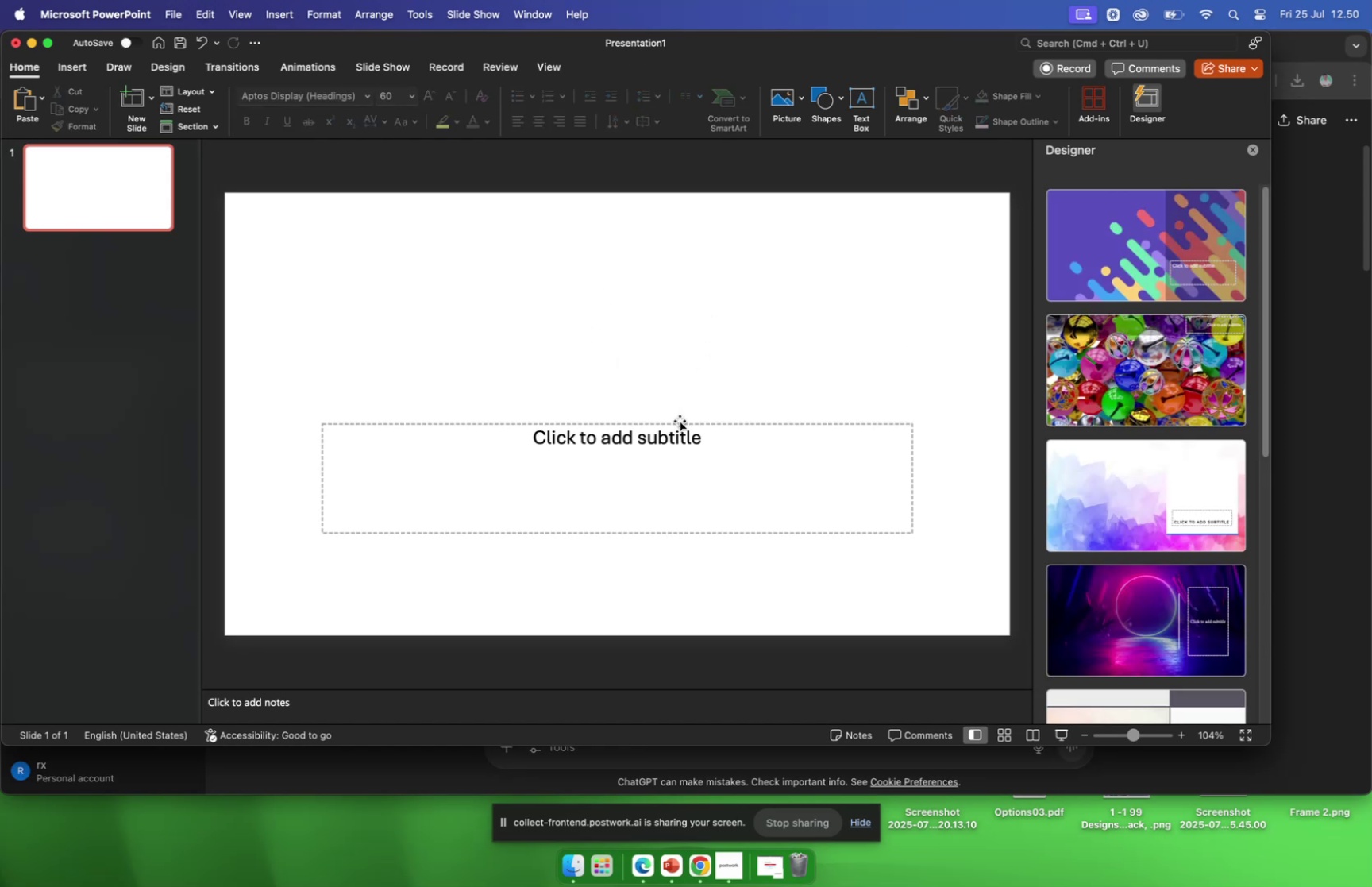 
left_click([679, 421])
 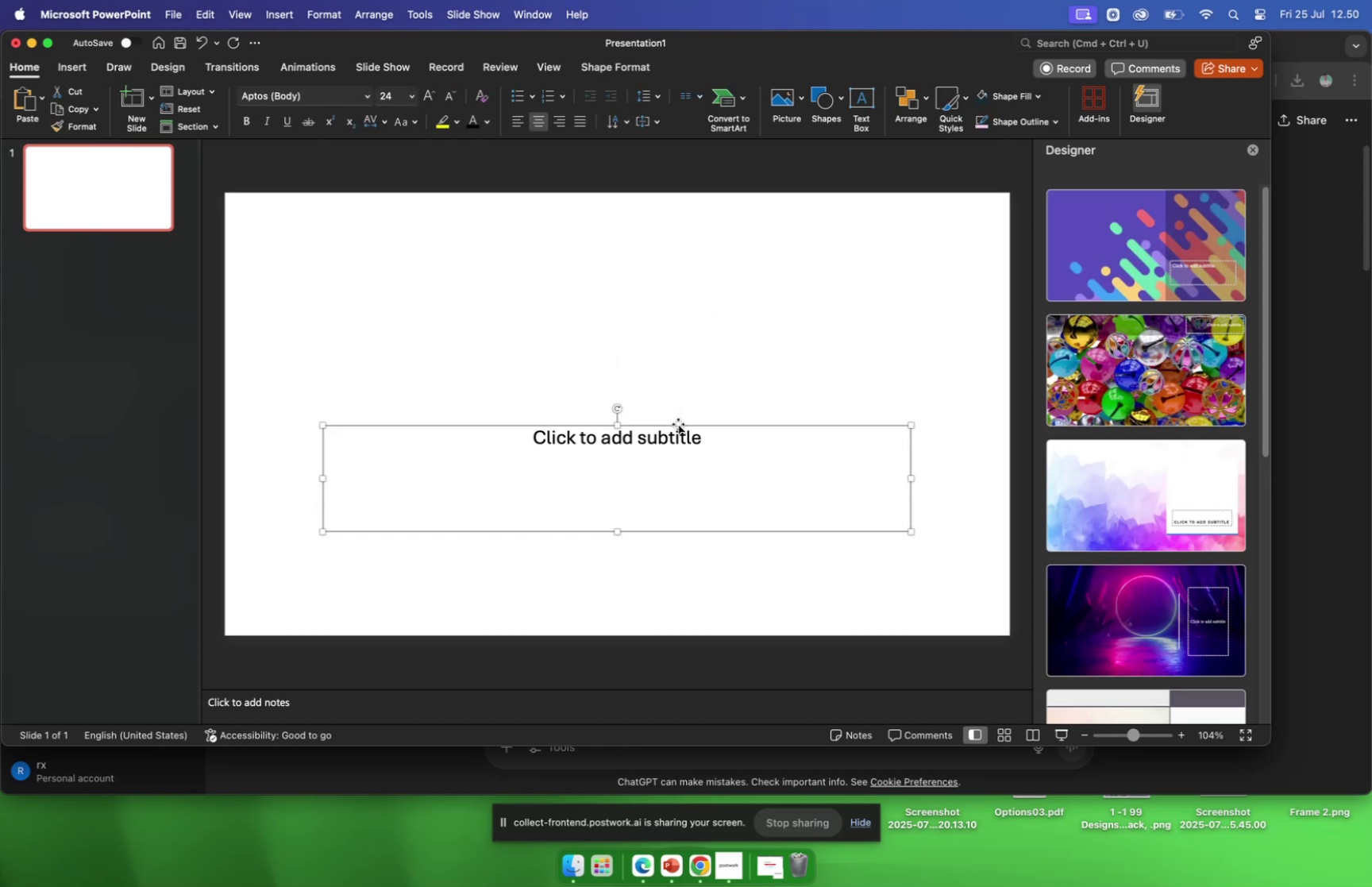 
key(Backspace)
 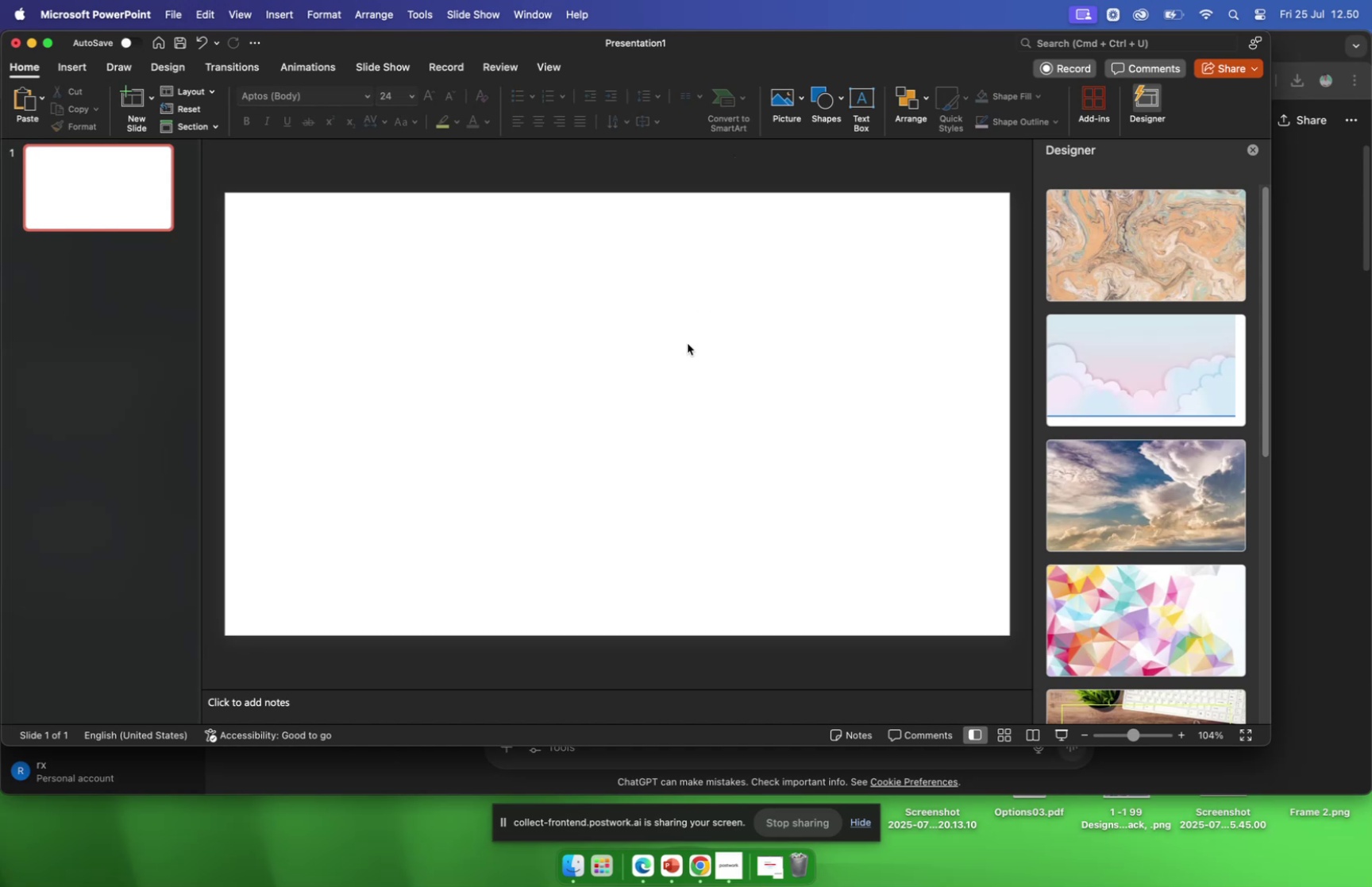 
key(Meta+V)
 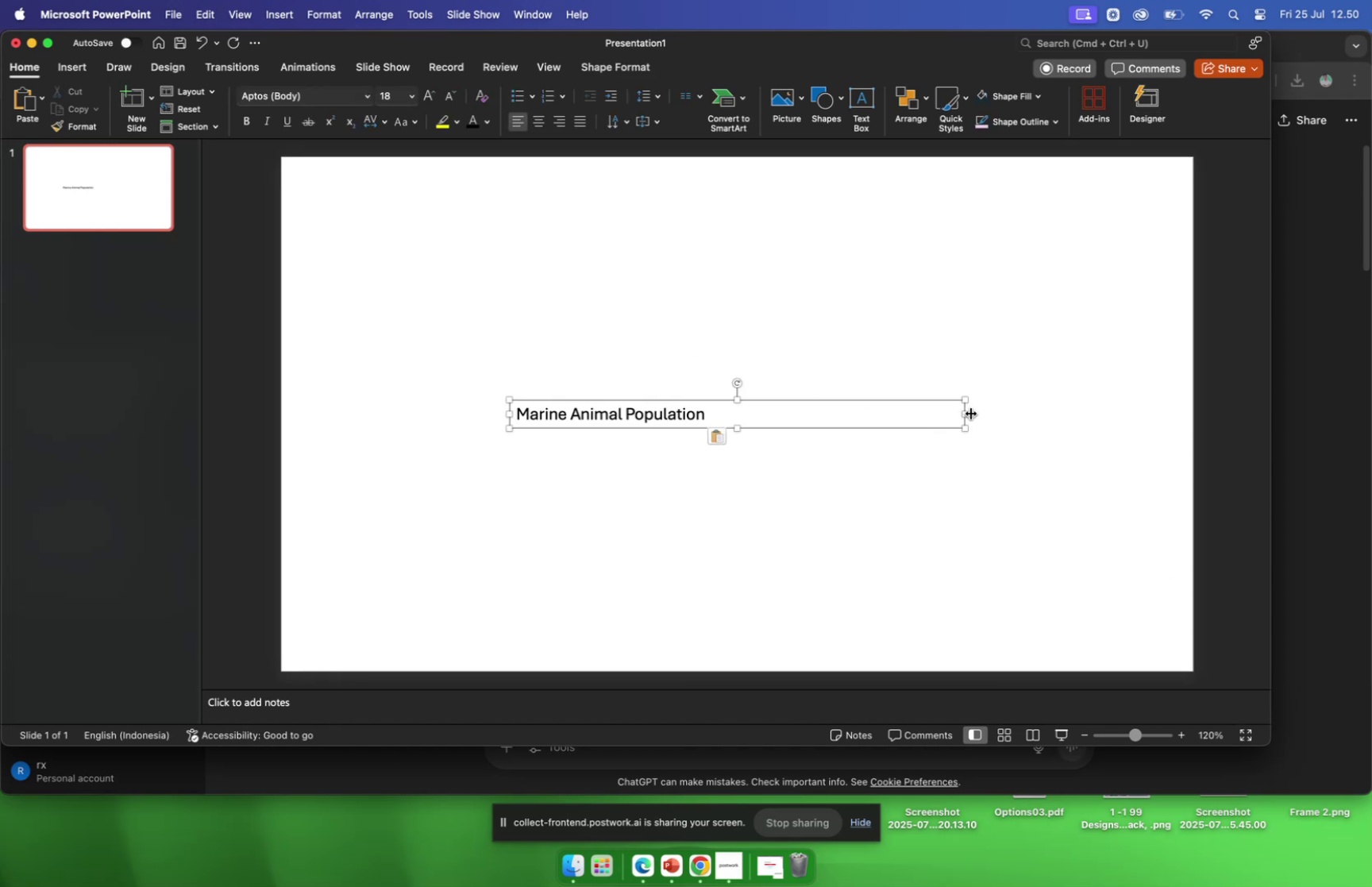 
left_click_drag(start_coordinate=[964, 415], to_coordinate=[715, 415])
 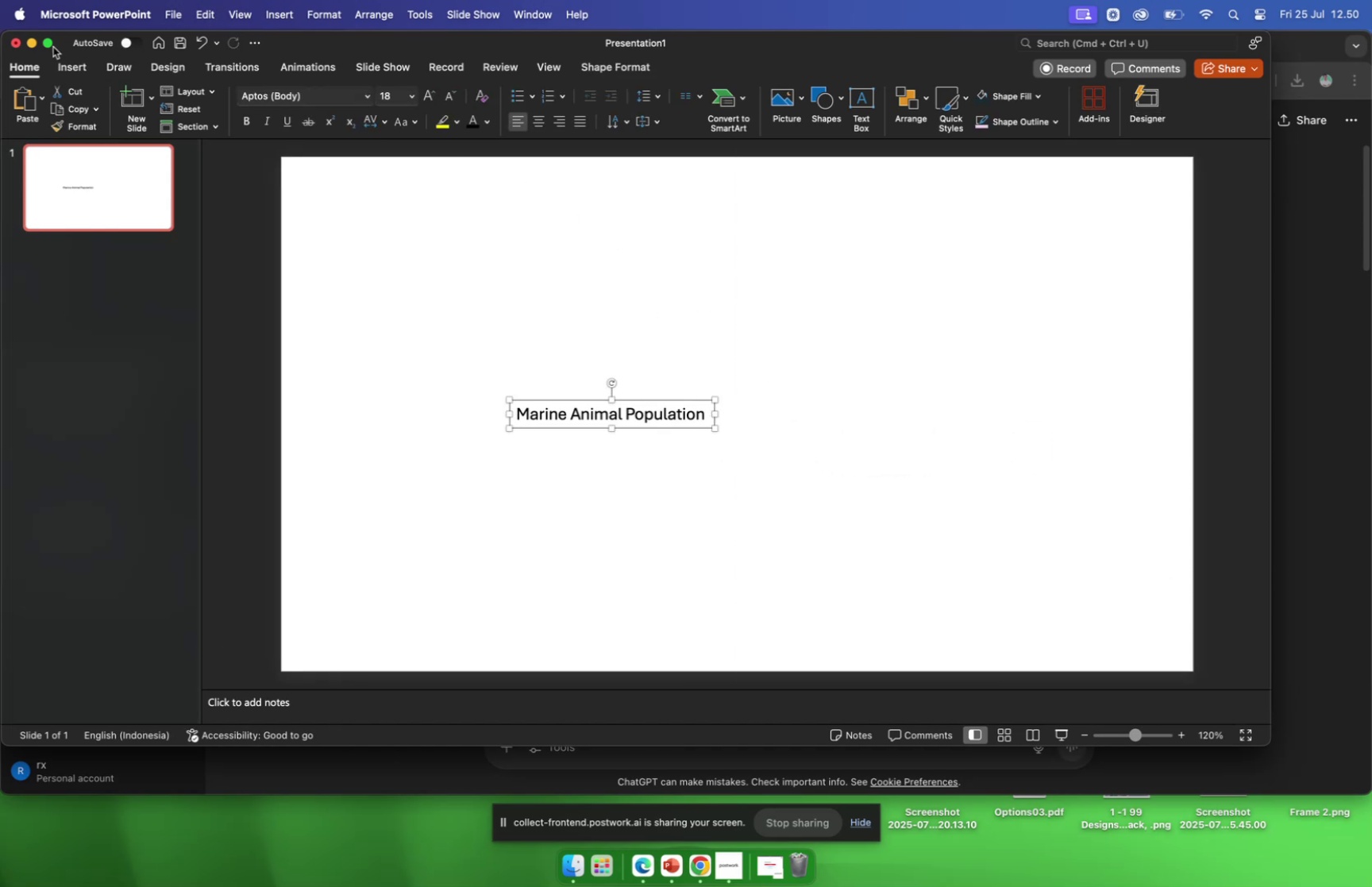 
left_click([48, 44])
 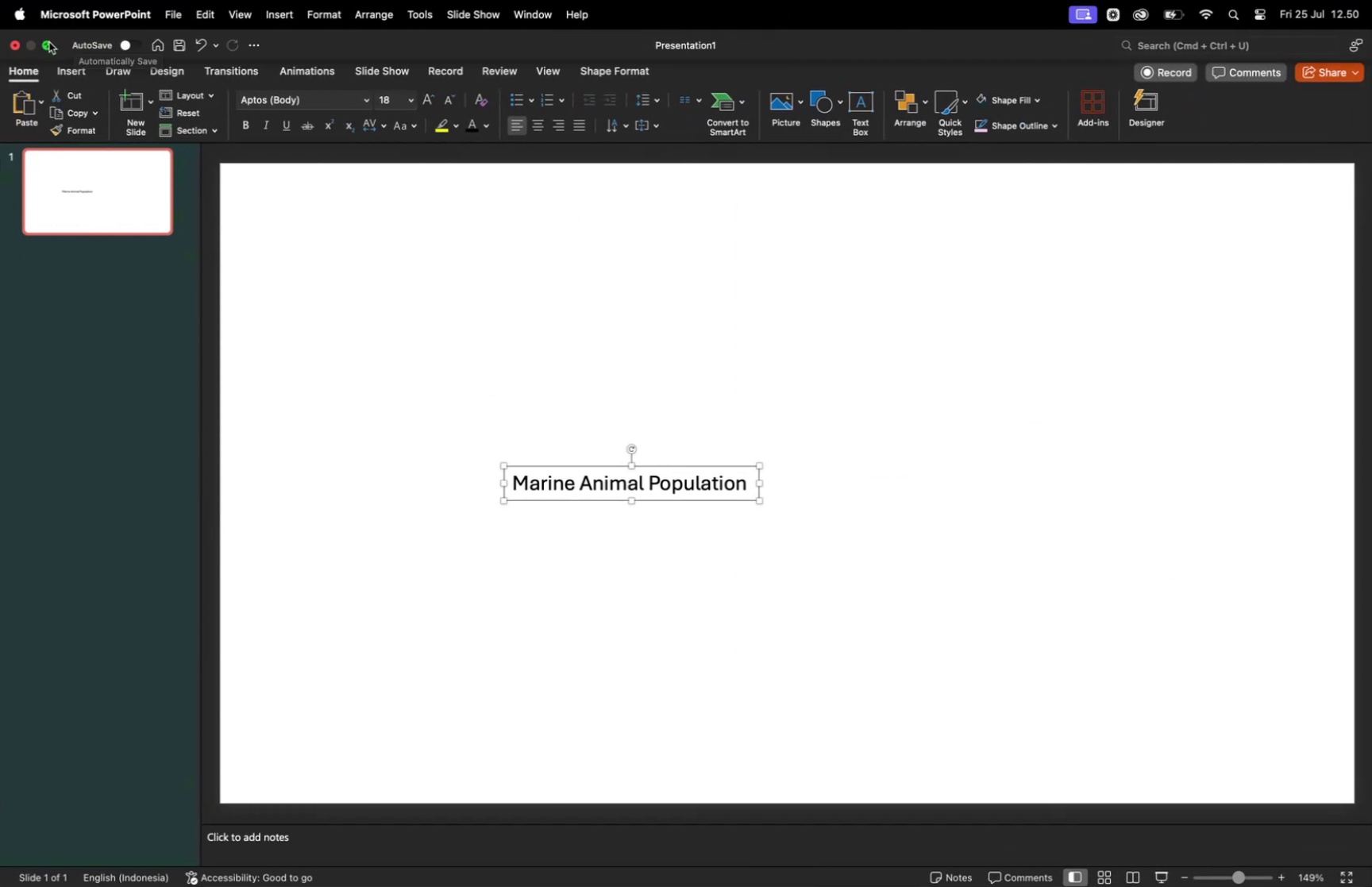 
left_click([45, 44])
 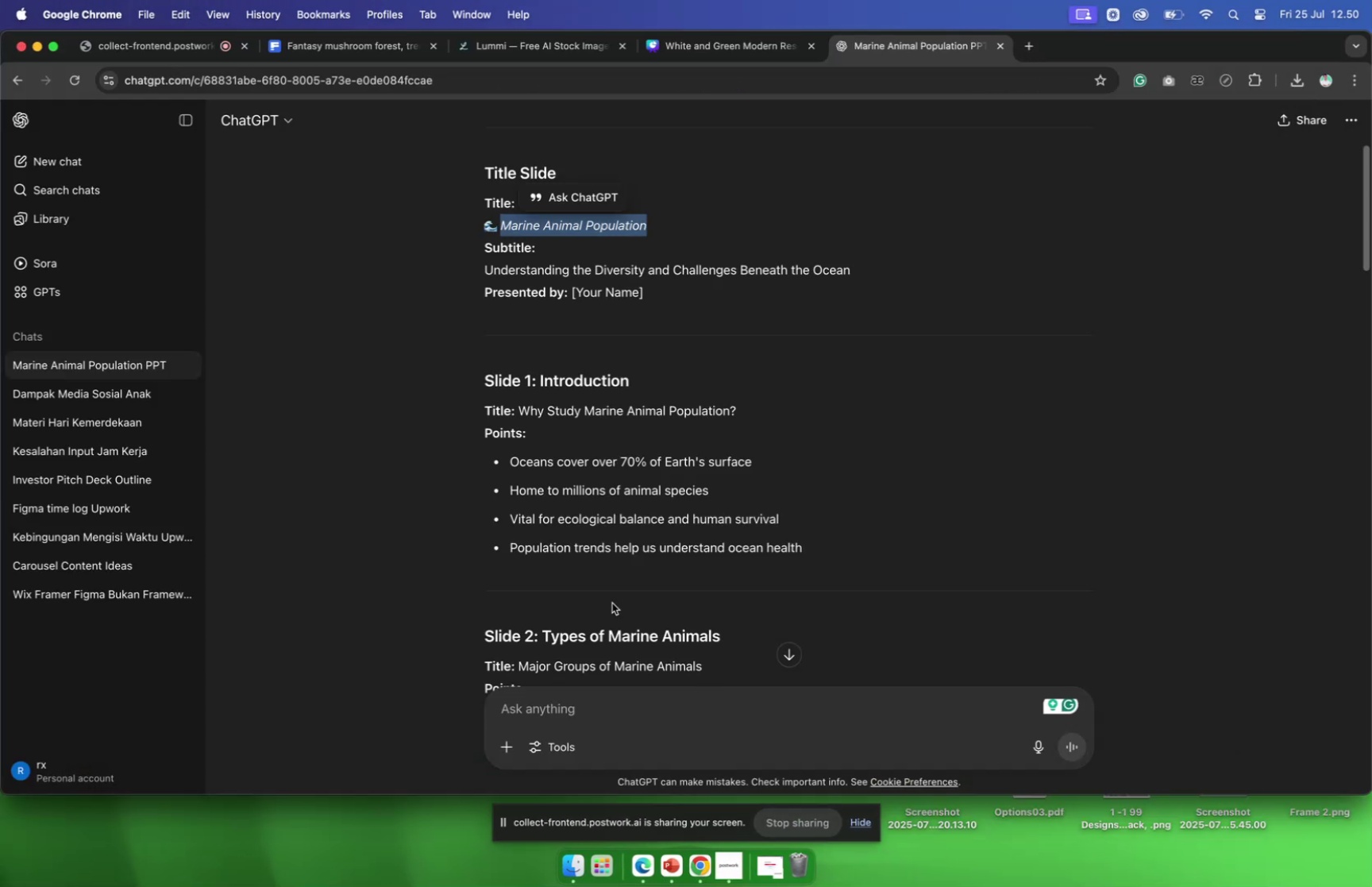 
wait(6.97)
 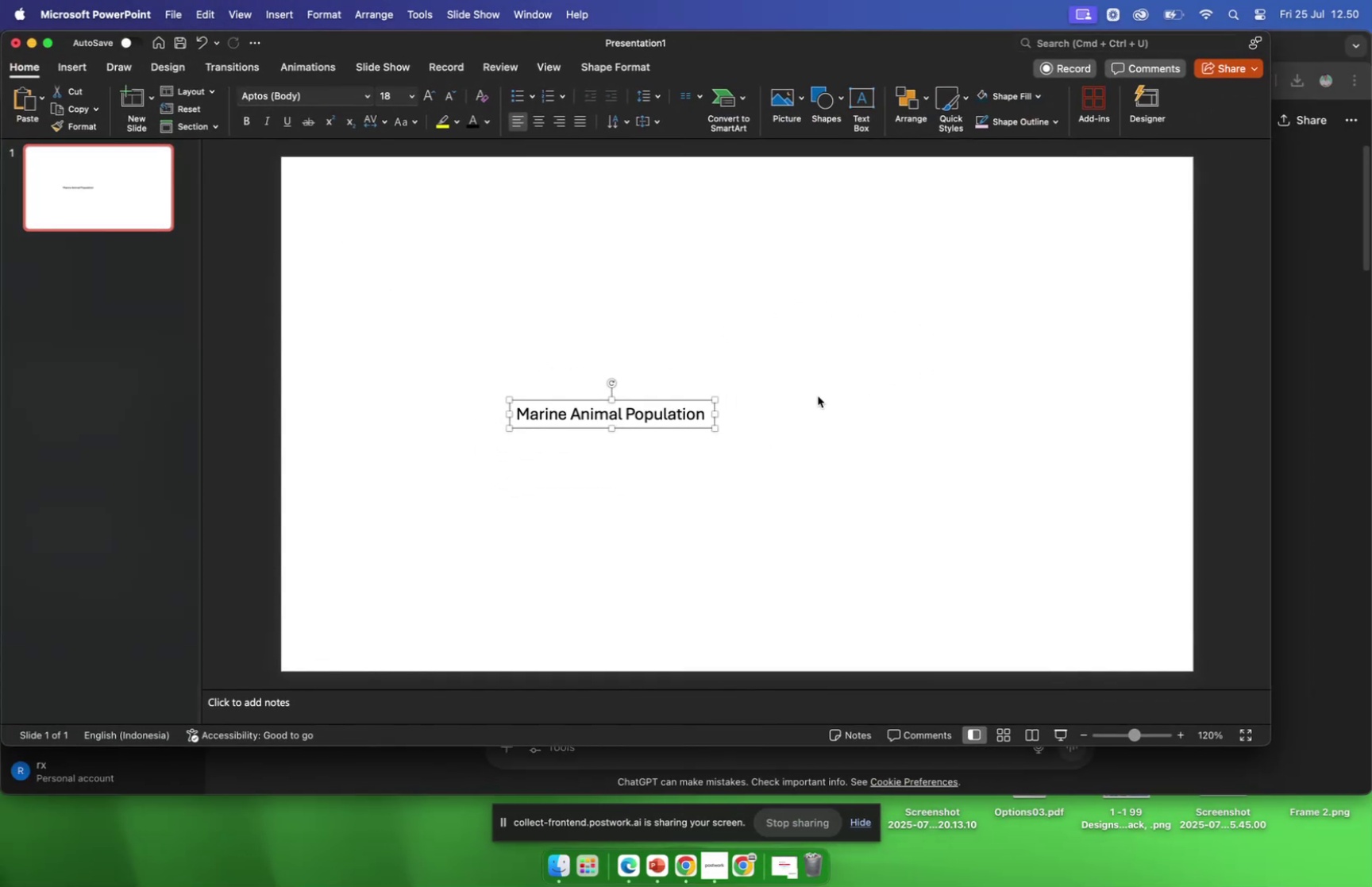 
left_click_drag(start_coordinate=[488, 271], to_coordinate=[850, 267])
 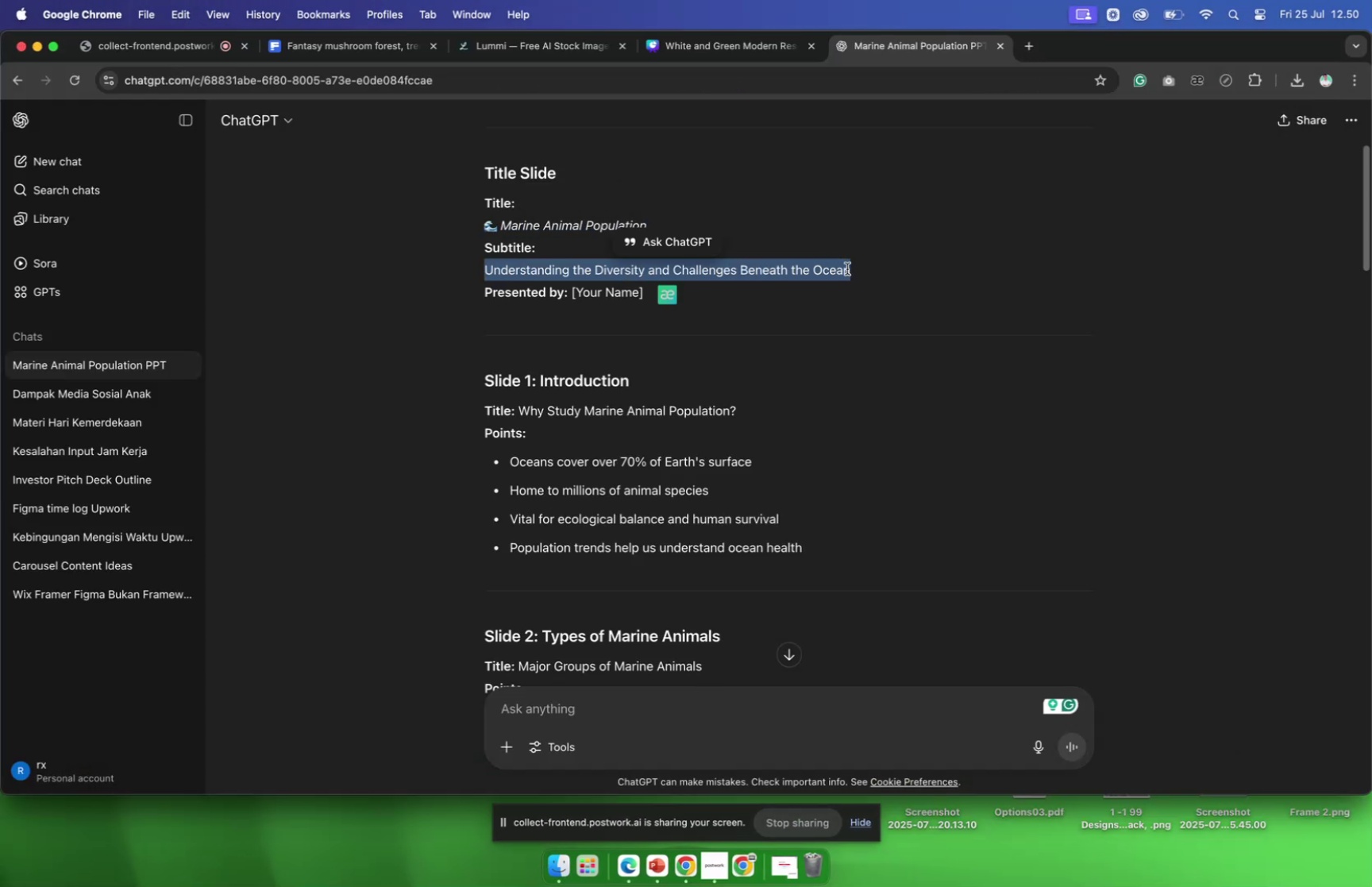 
key(Meta+C)
 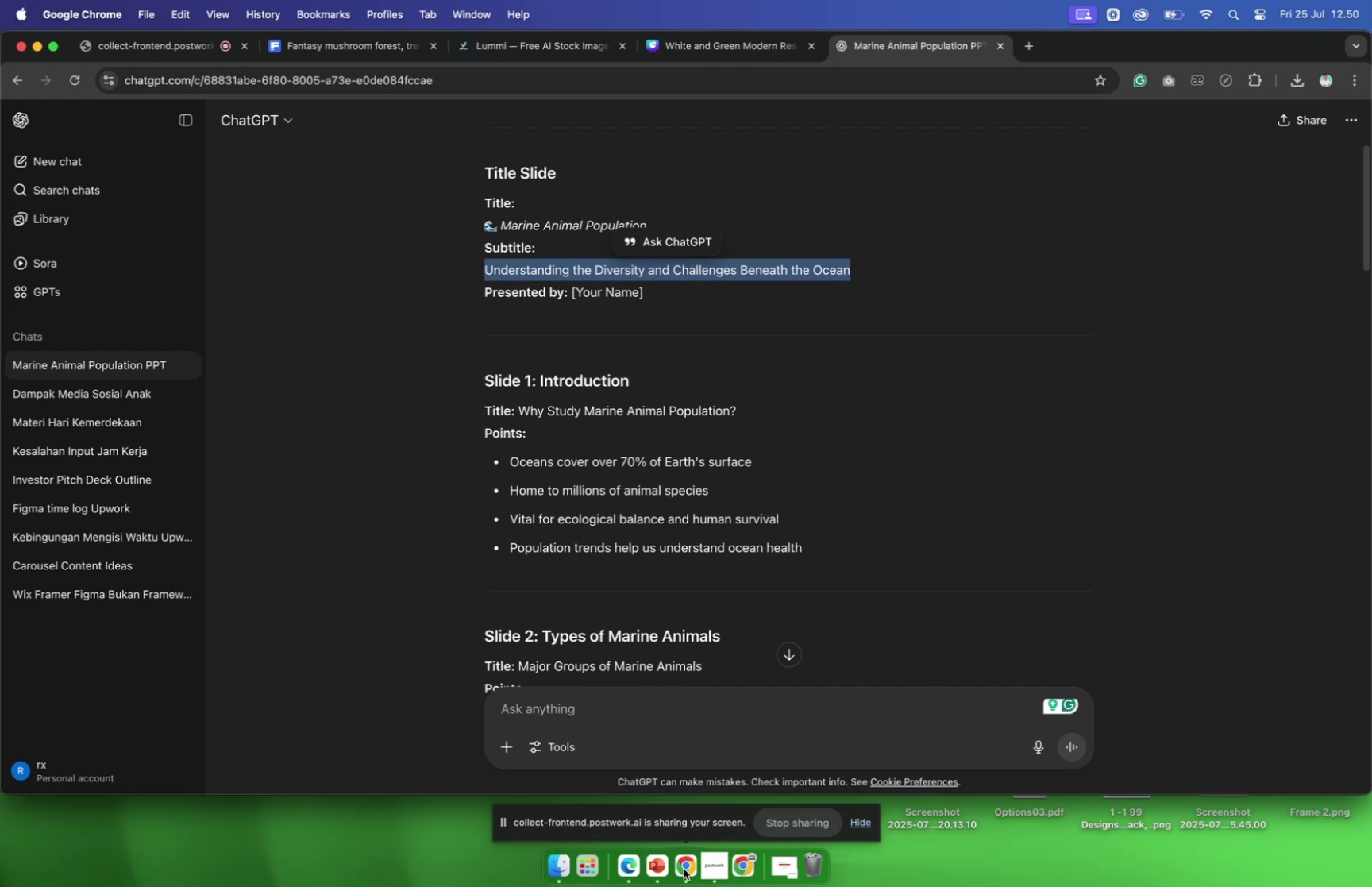 
wait(5.63)
 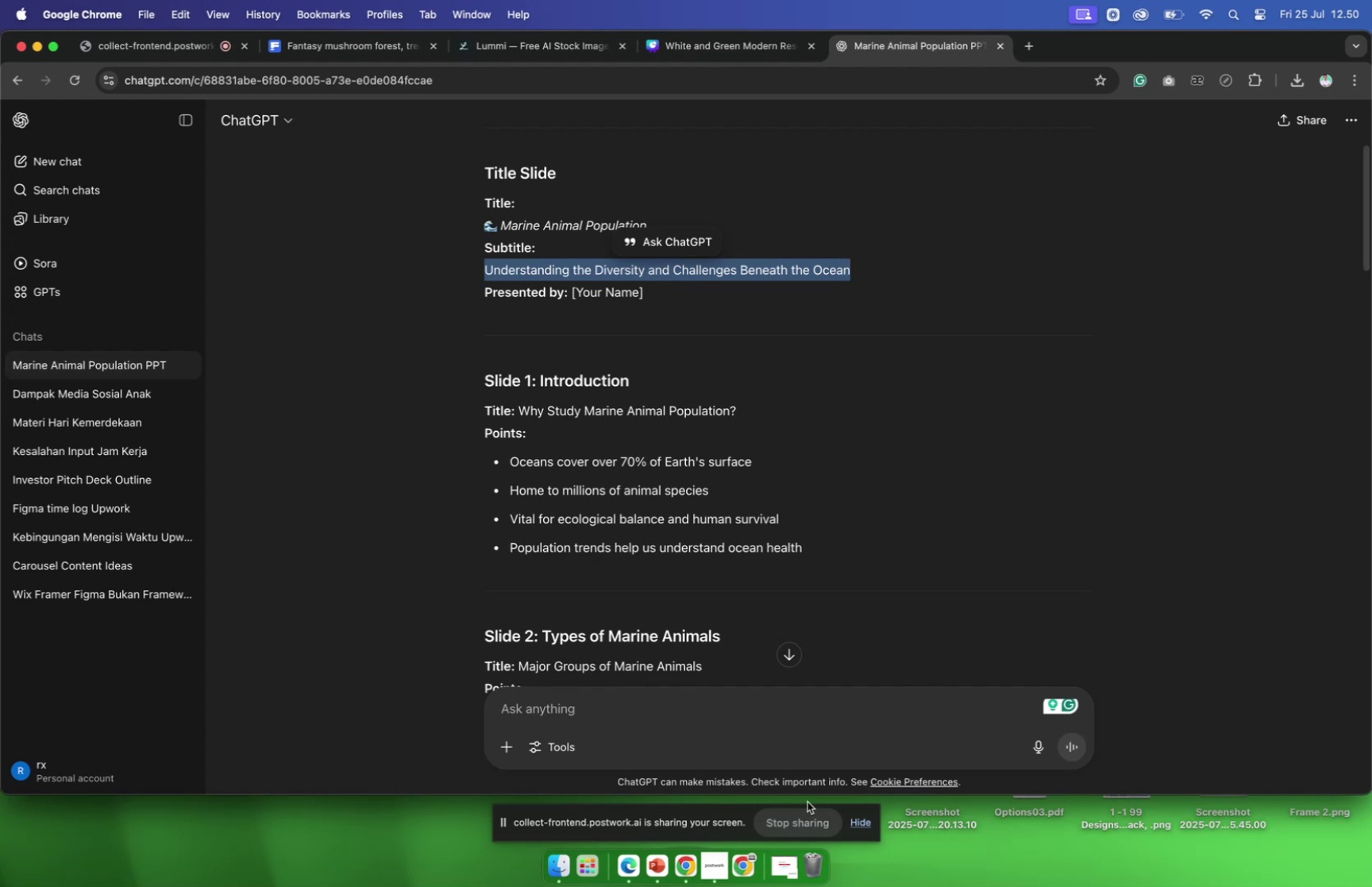 
left_click([653, 867])
 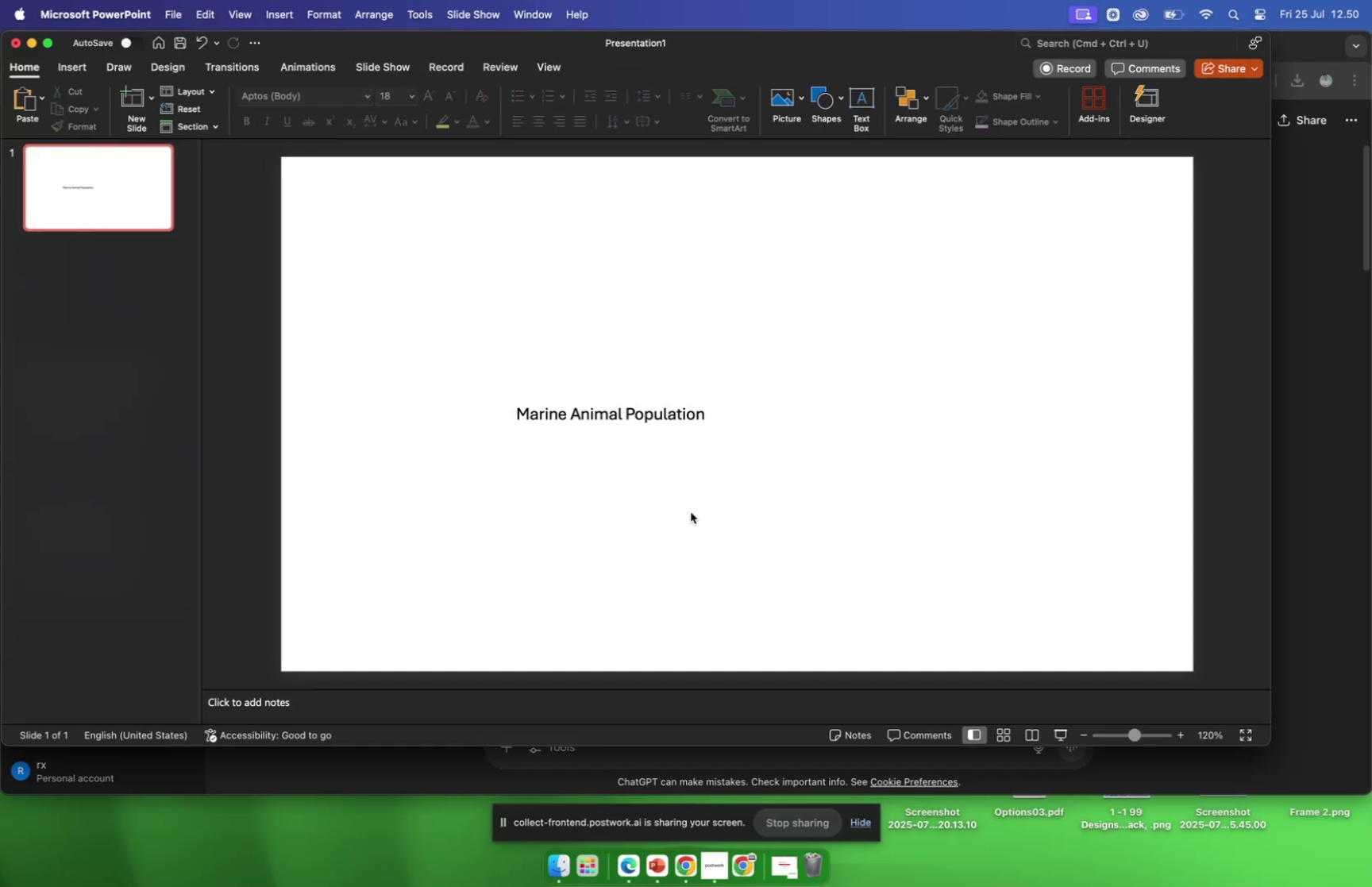 
key(Meta+CommandLeft)
 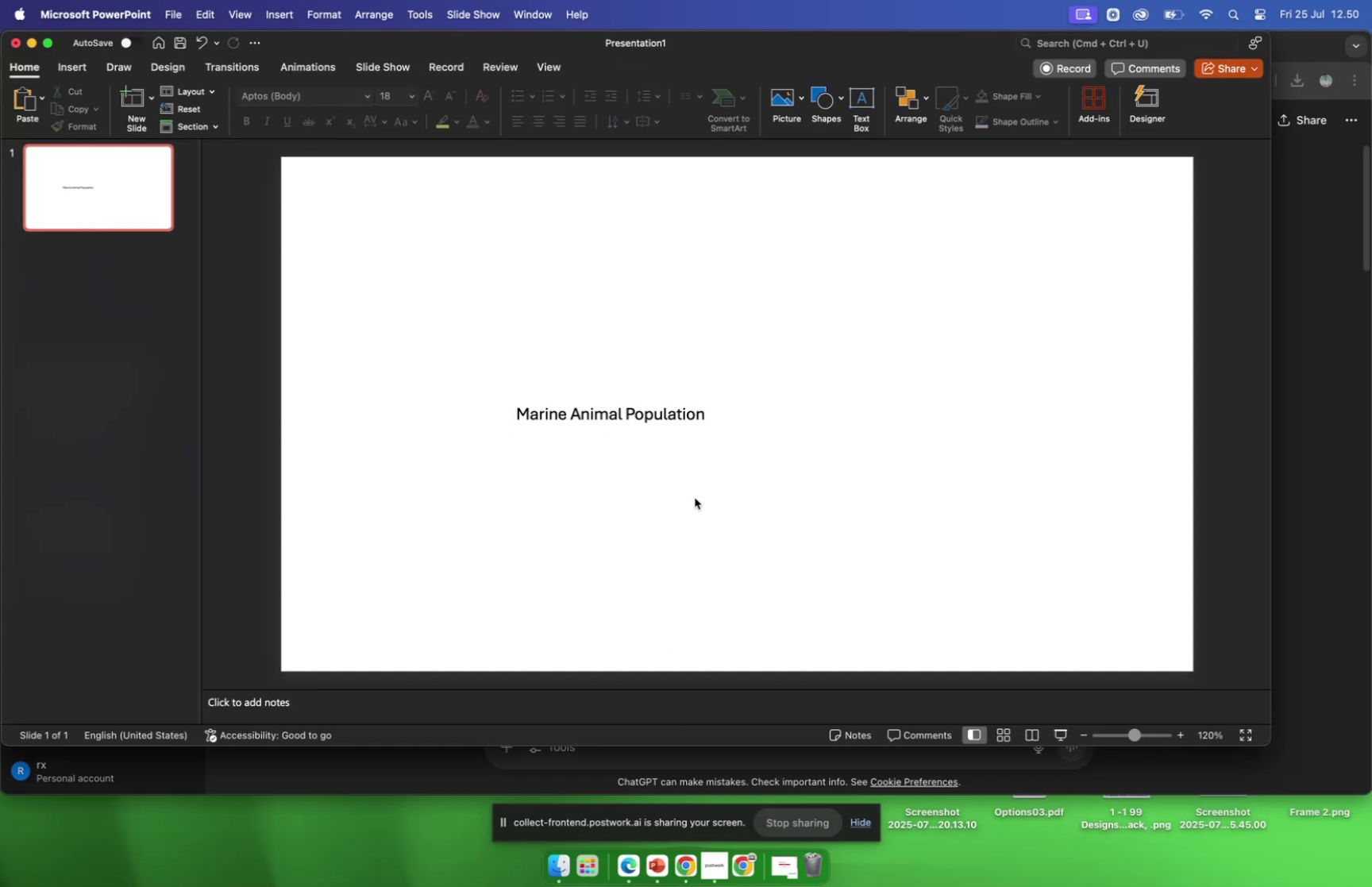 
key(Meta+V)
 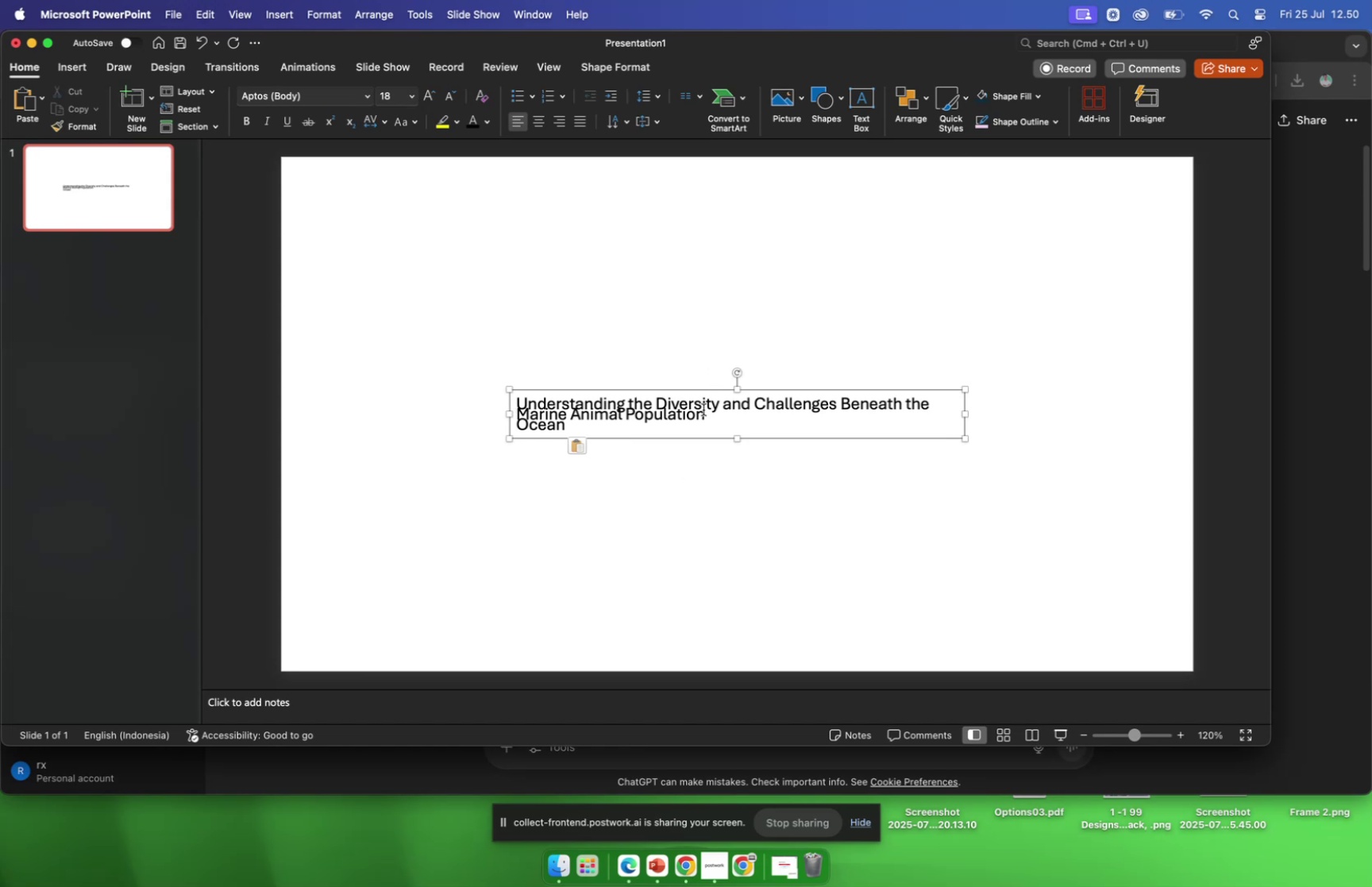 
left_click_drag(start_coordinate=[699, 390], to_coordinate=[697, 422])
 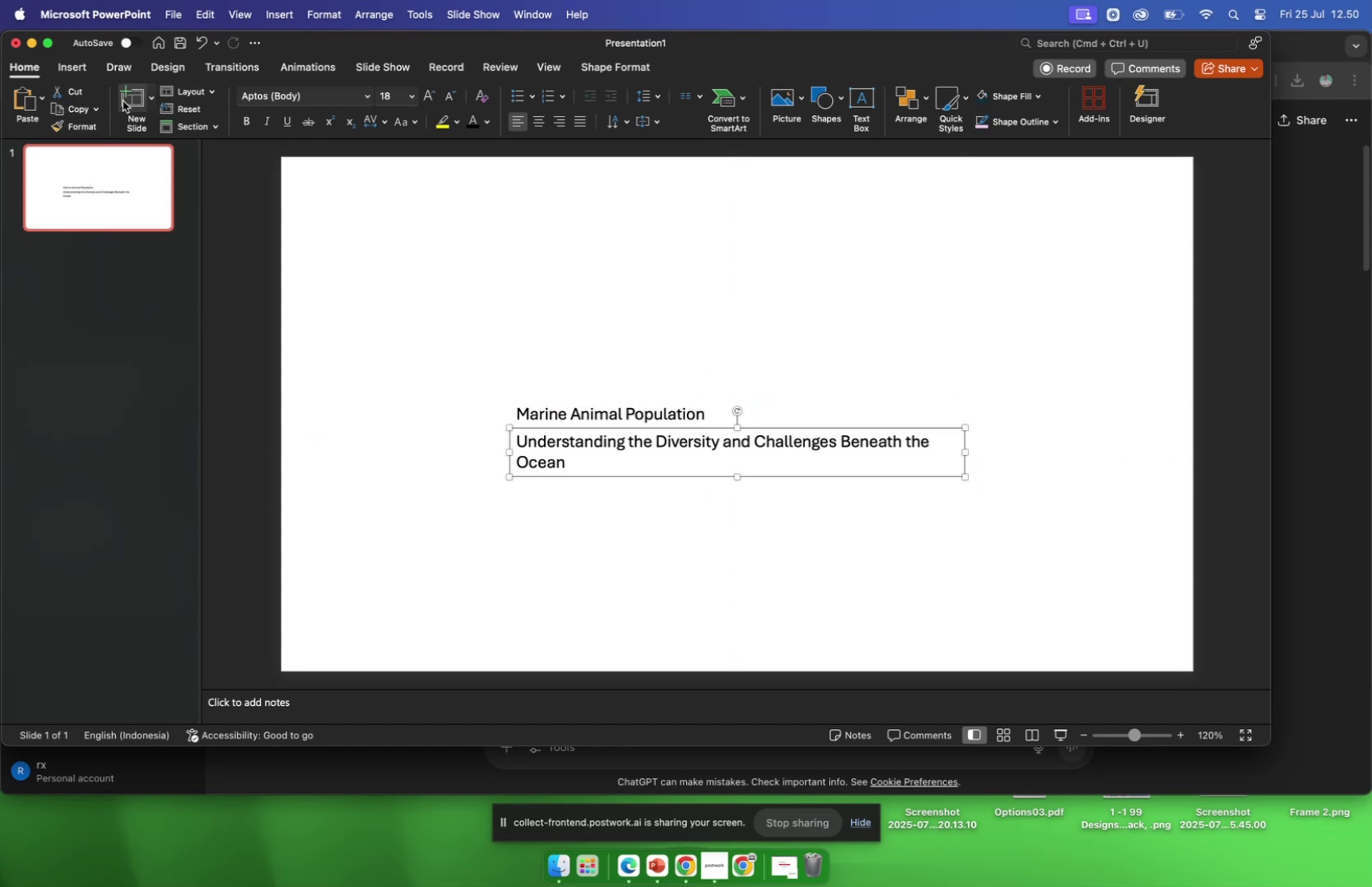 
left_click([129, 98])
 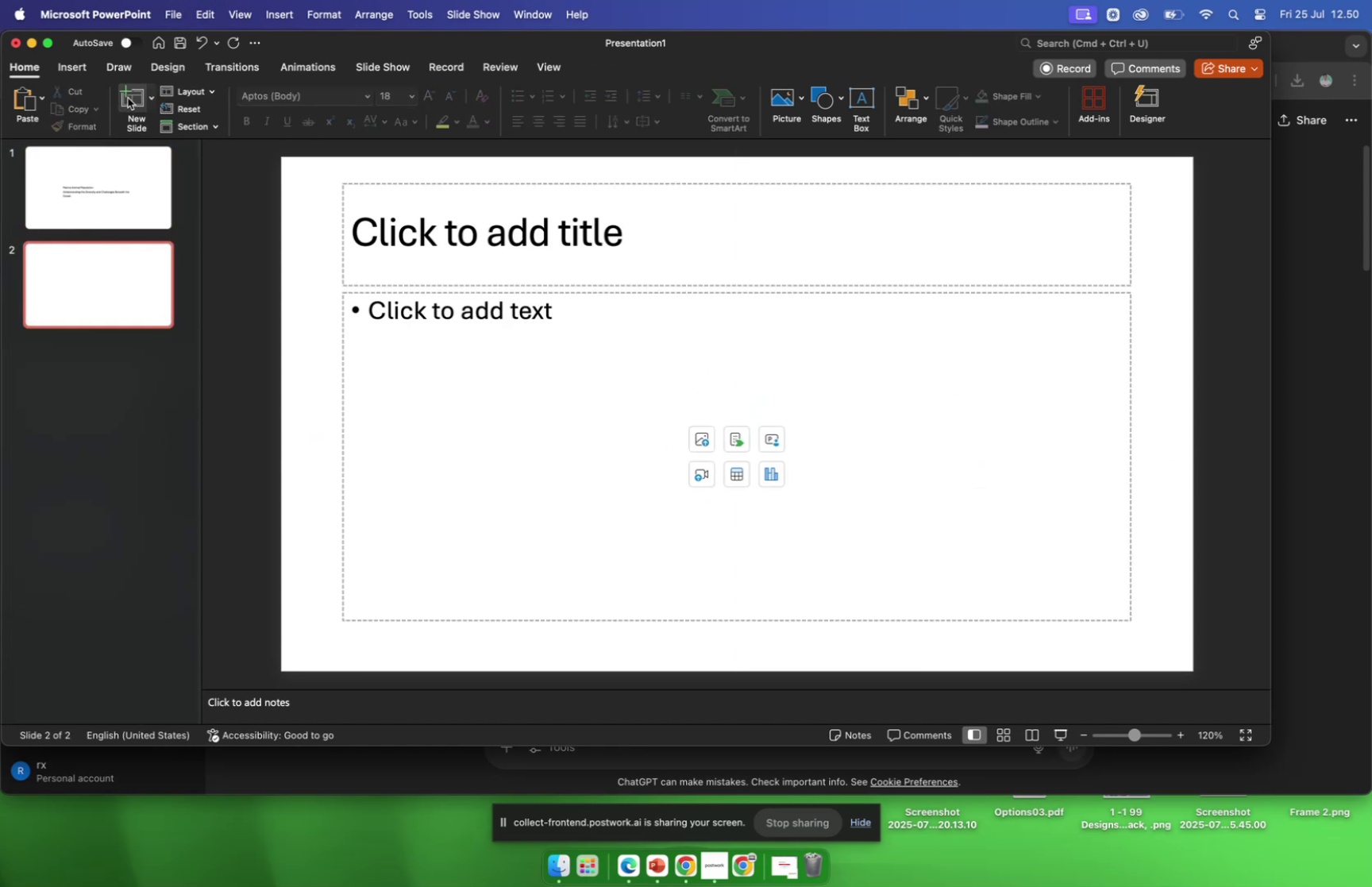 
left_click([128, 98])
 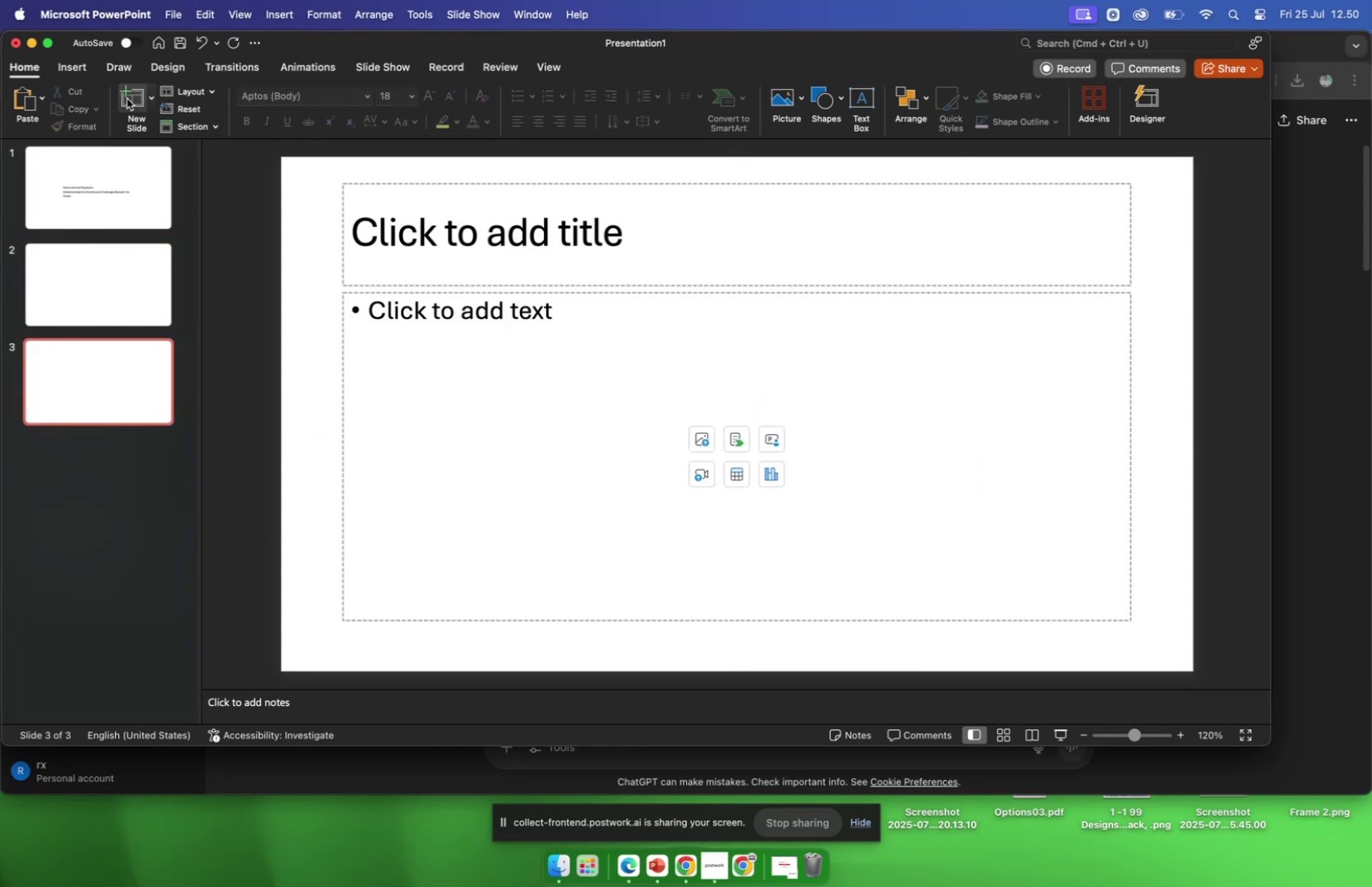 
left_click([127, 98])
 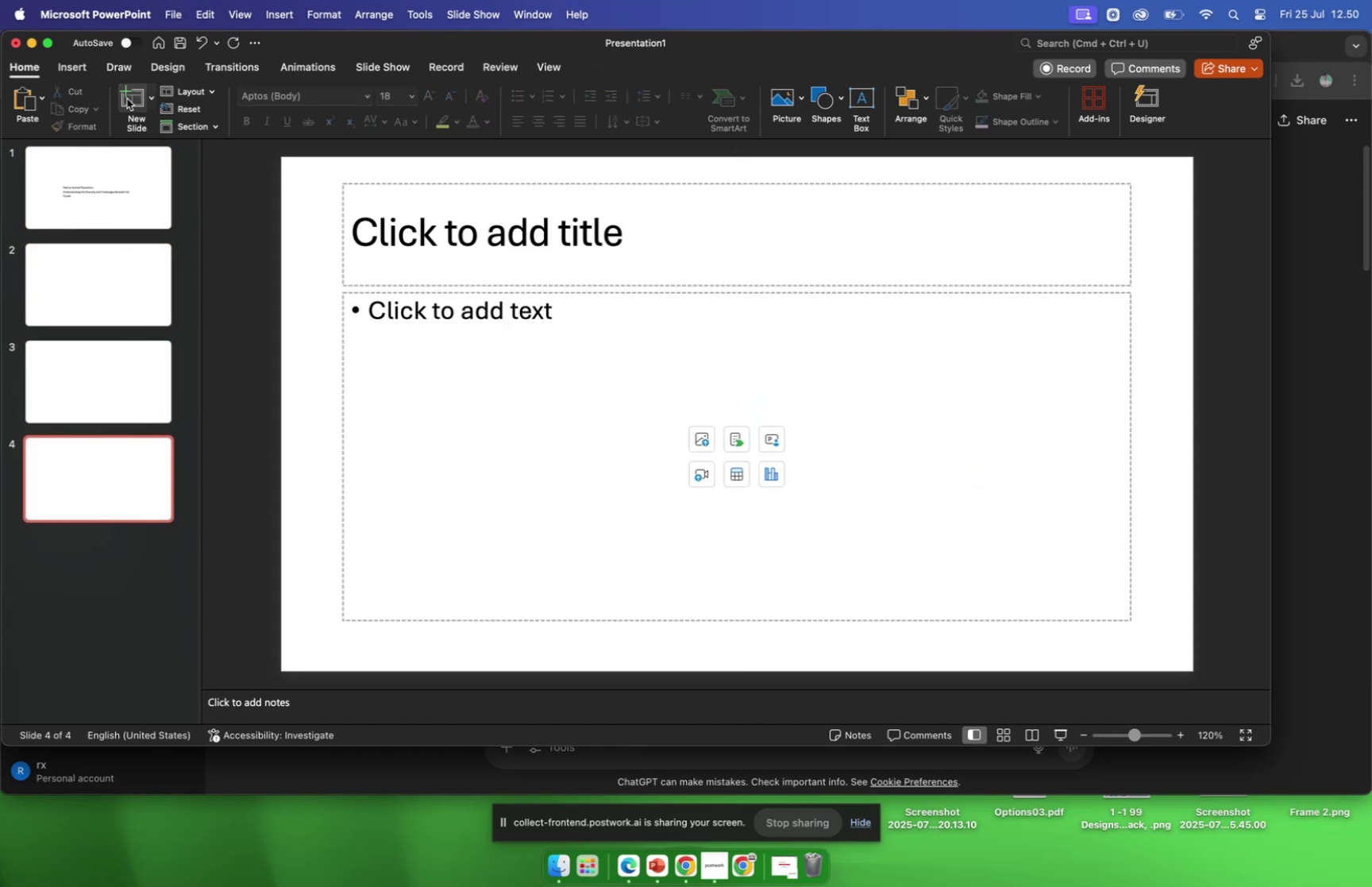 
left_click([127, 98])
 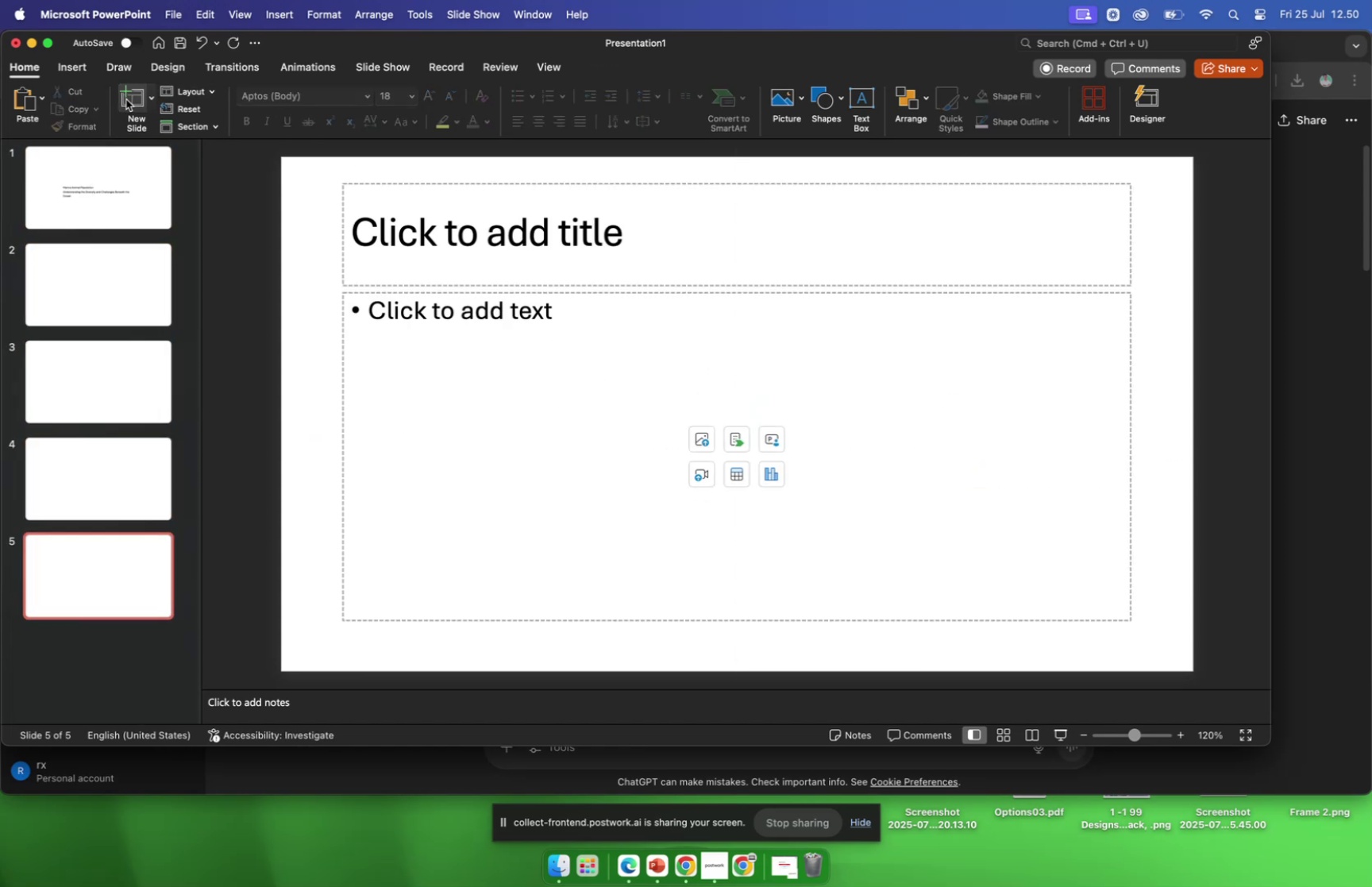 
left_click([126, 99])
 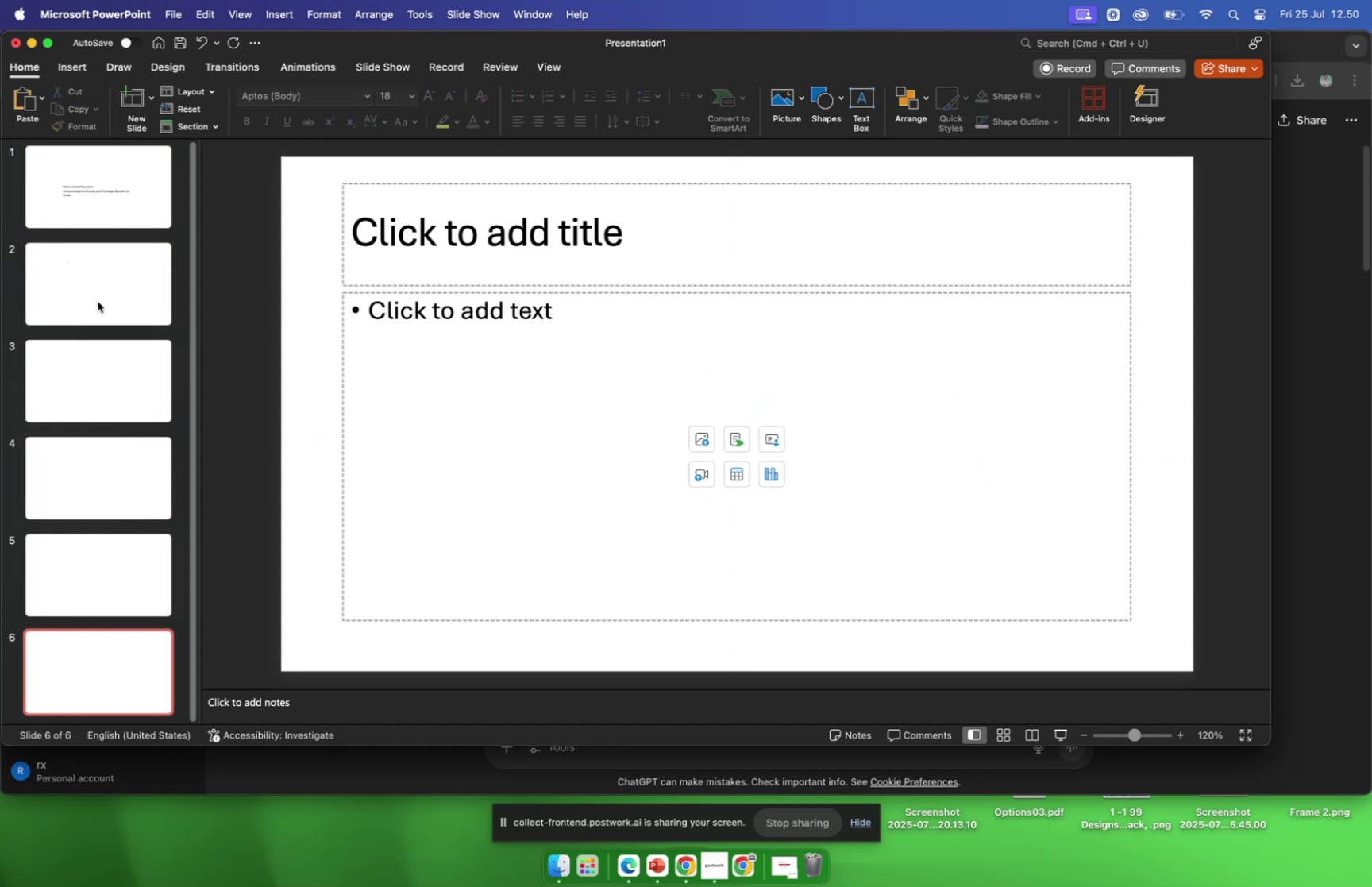 
left_click([98, 301])
 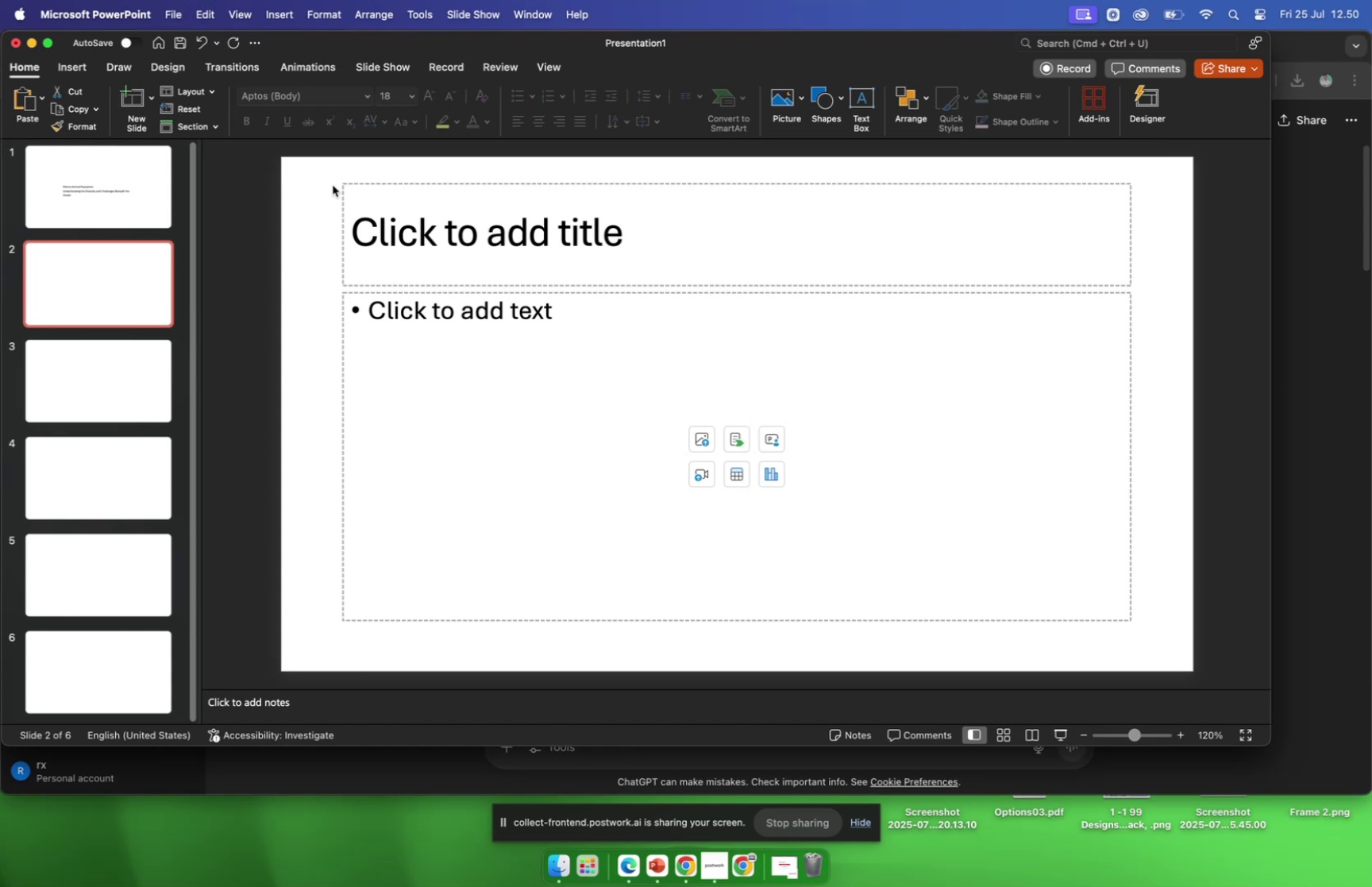 
left_click_drag(start_coordinate=[311, 175], to_coordinate=[1188, 649])
 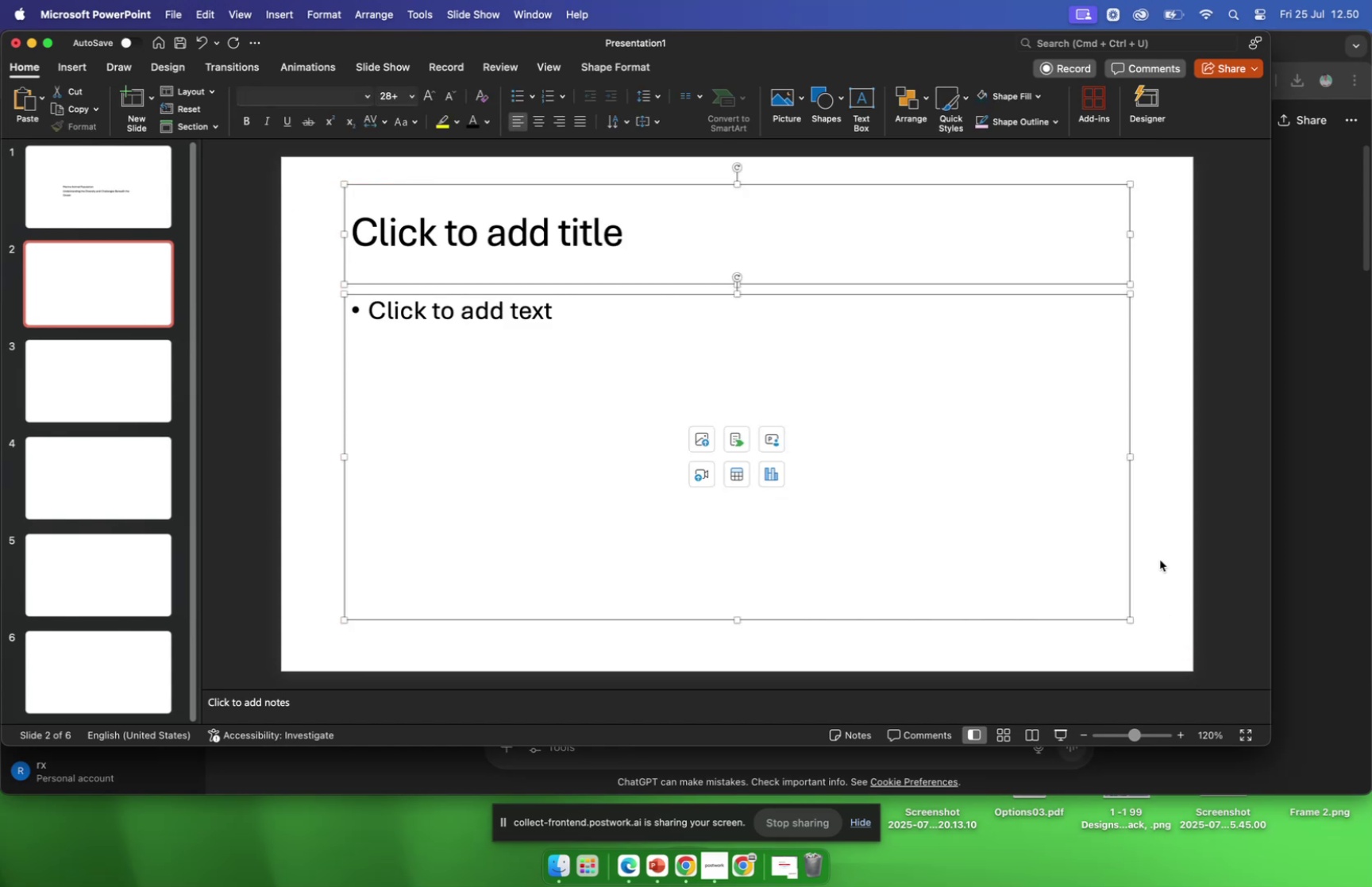 
key(Backspace)
 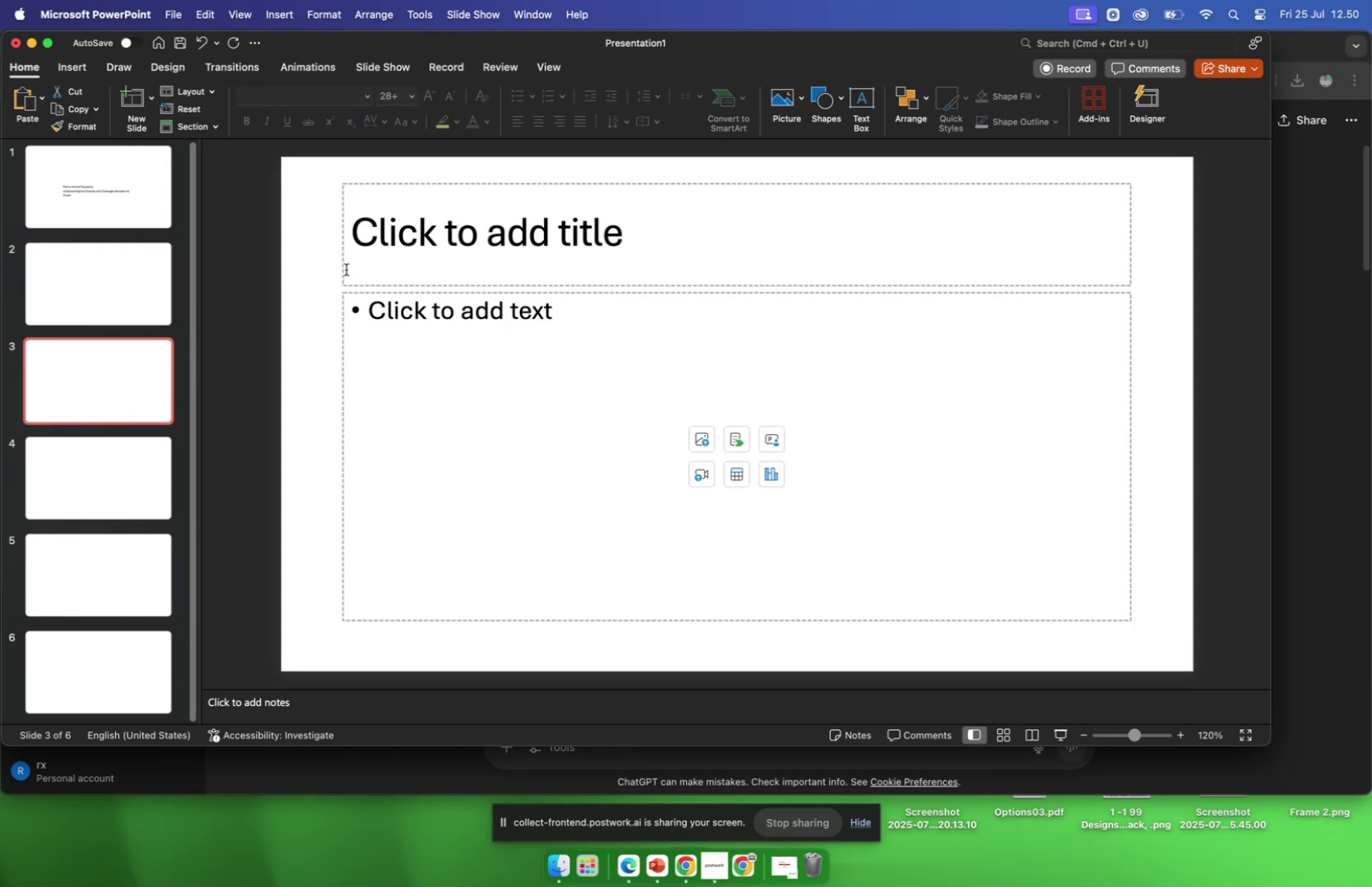 
left_click_drag(start_coordinate=[319, 180], to_coordinate=[1168, 657])
 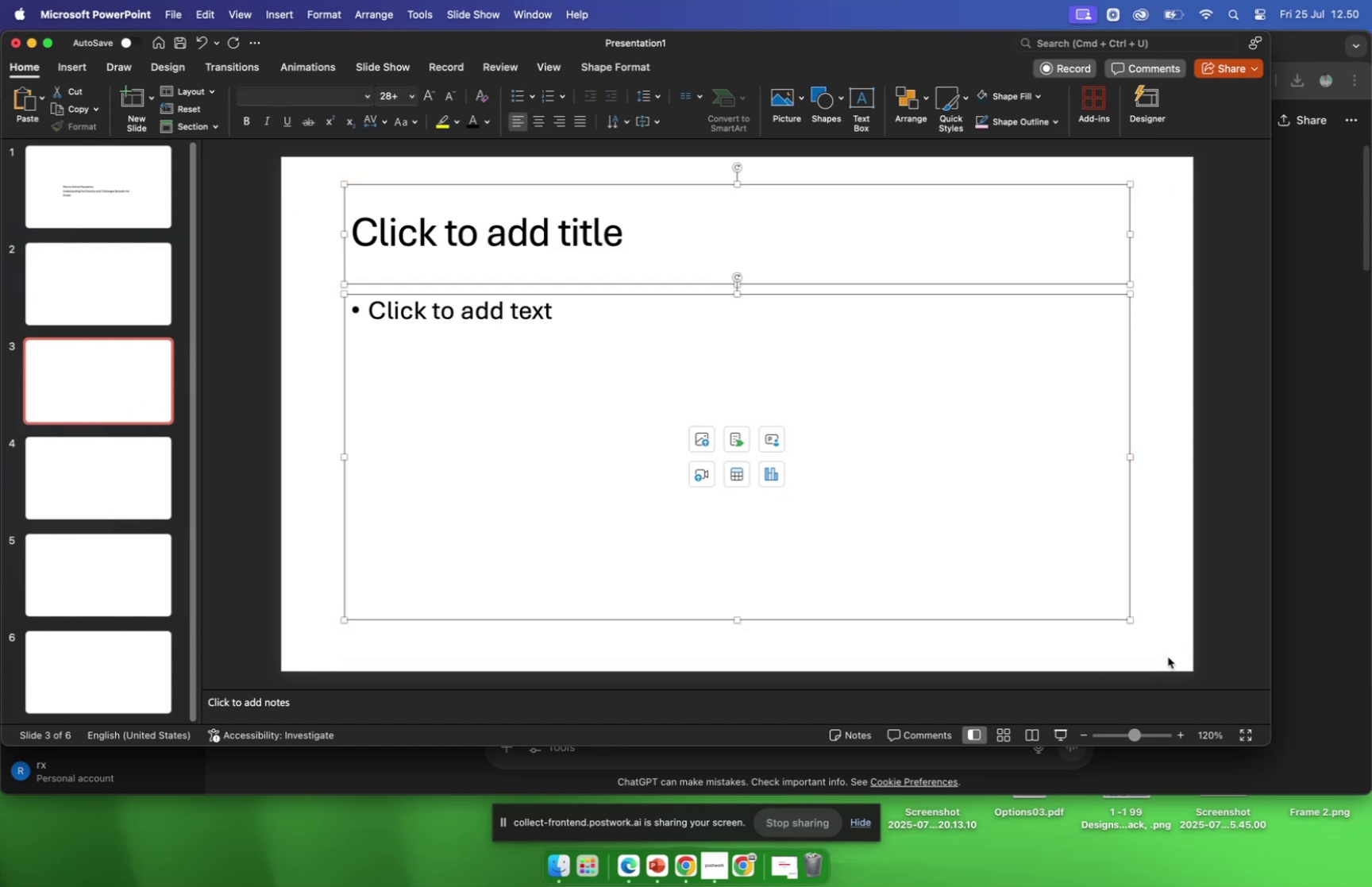 
key(Backspace)
 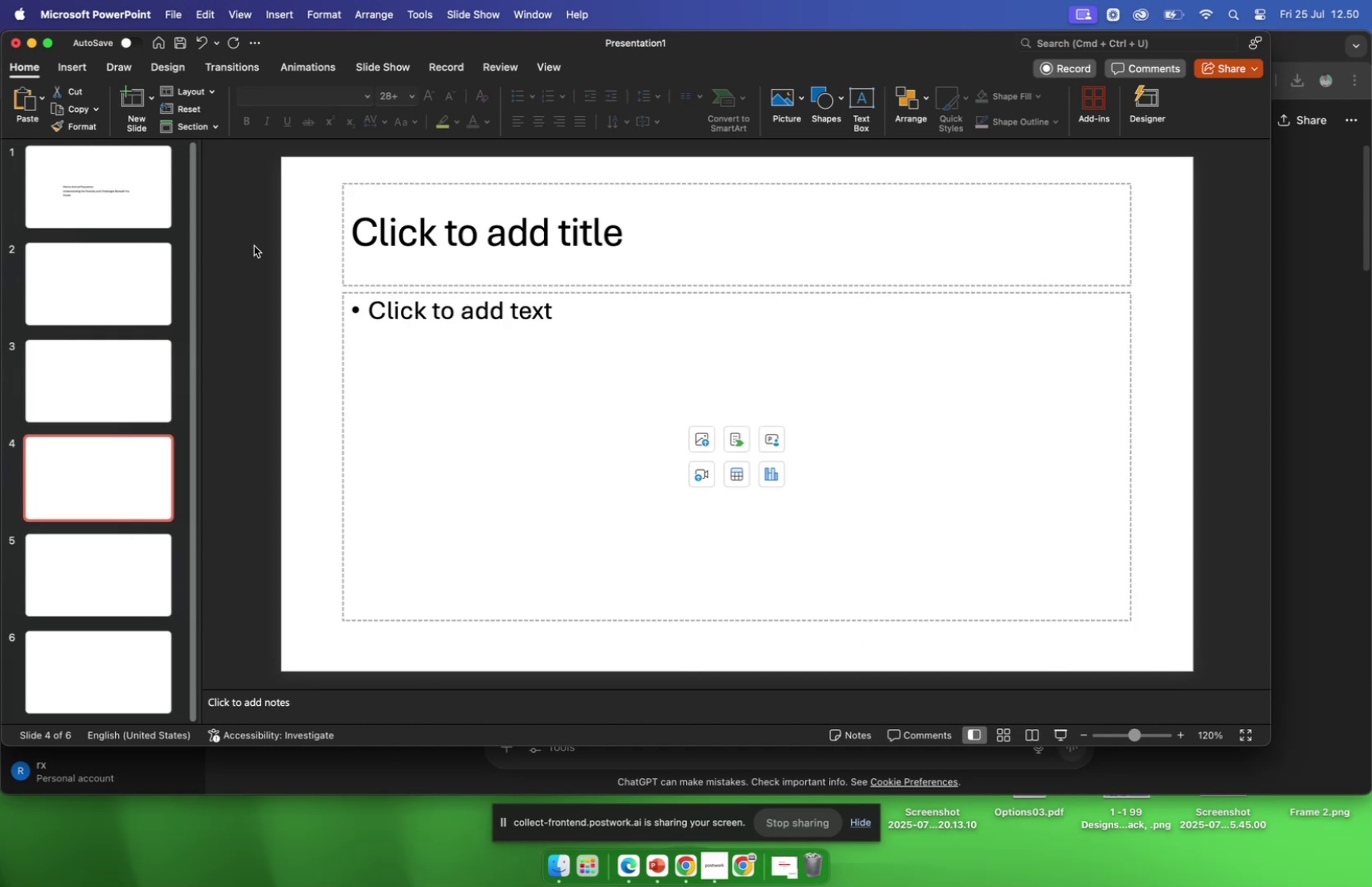 
left_click_drag(start_coordinate=[310, 183], to_coordinate=[1167, 642])
 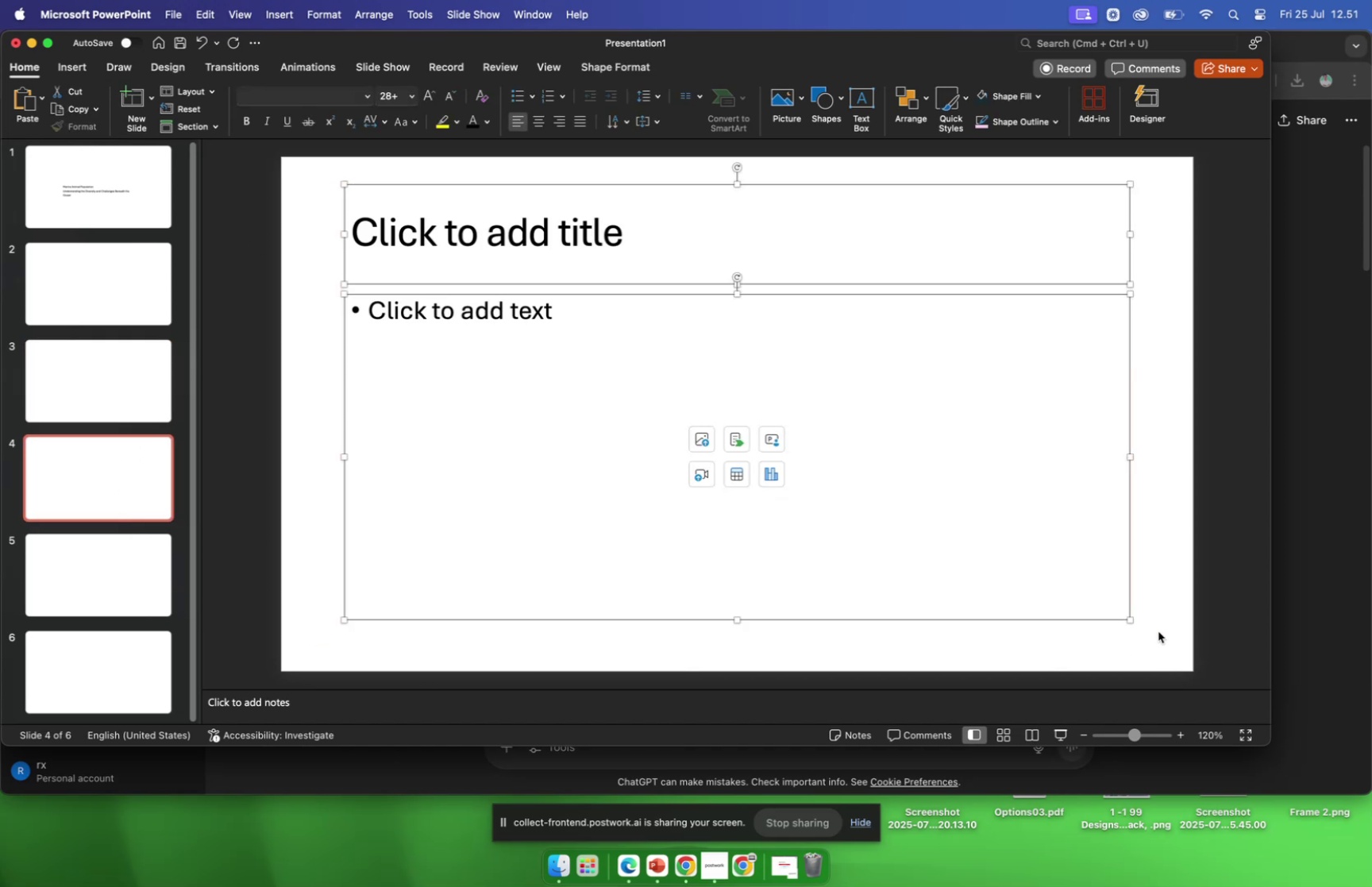 
key(Backspace)
 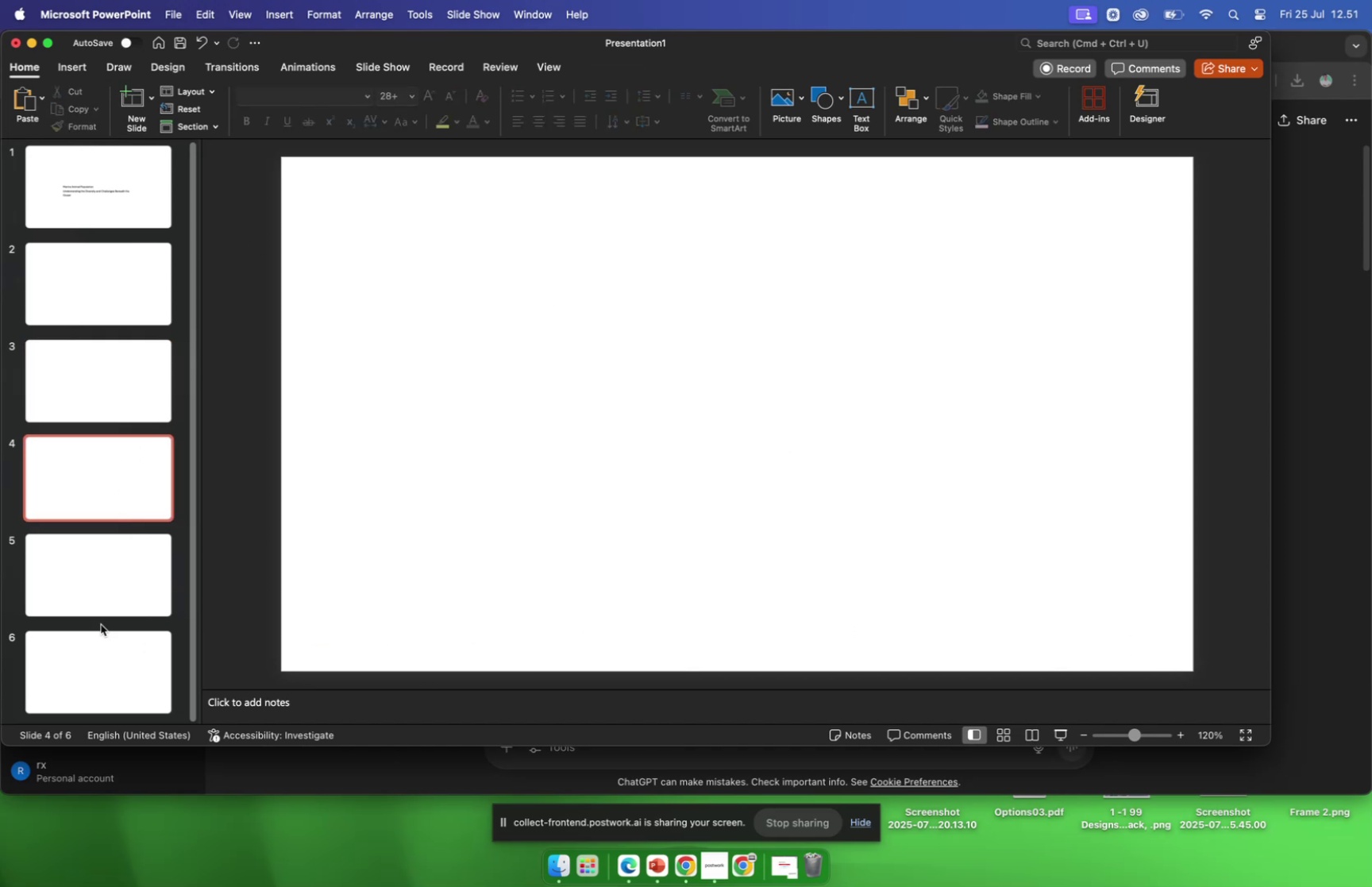 
left_click([37, 560])
 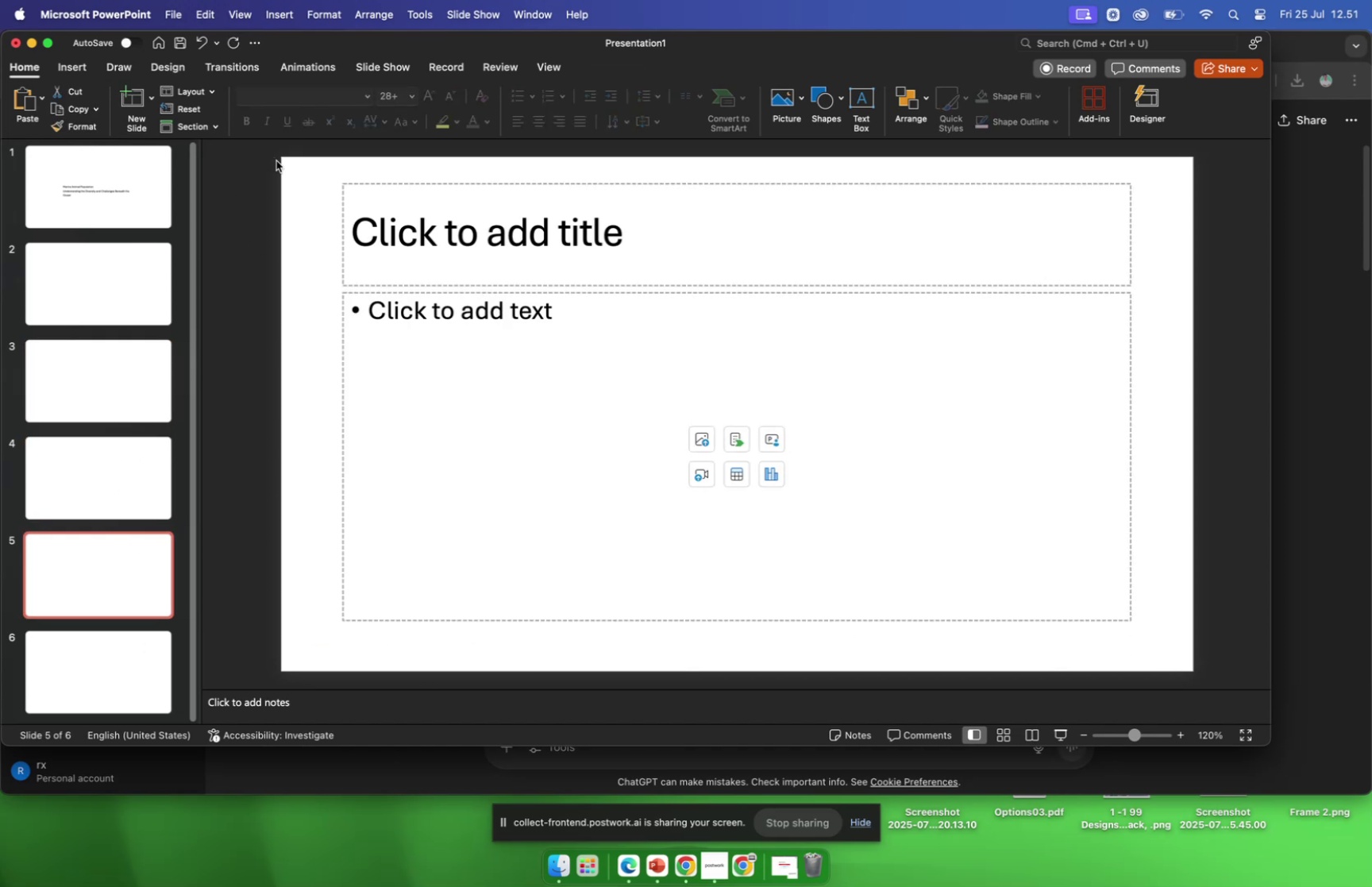 
left_click_drag(start_coordinate=[299, 176], to_coordinate=[1182, 646])
 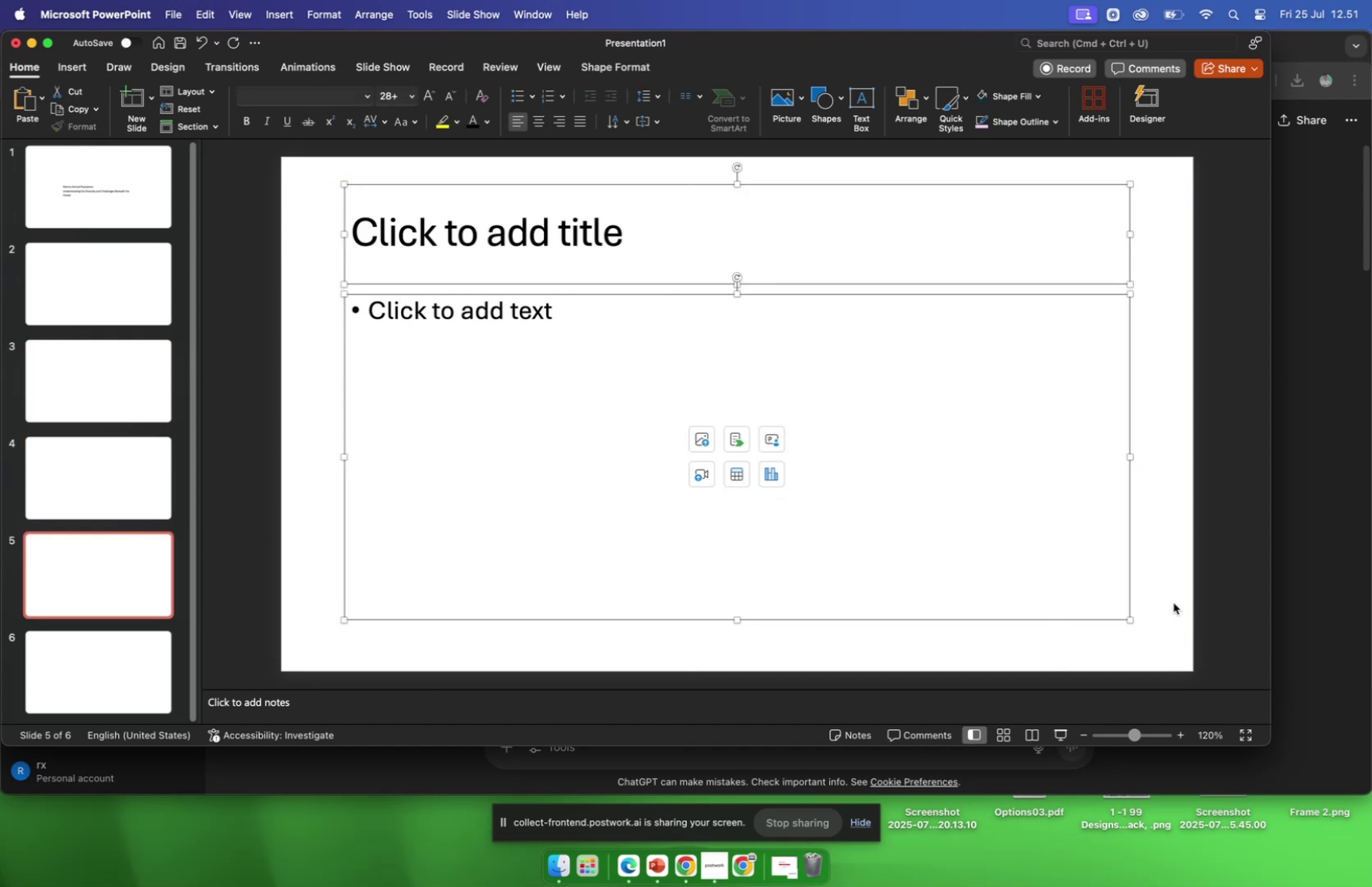 
key(Backspace)
 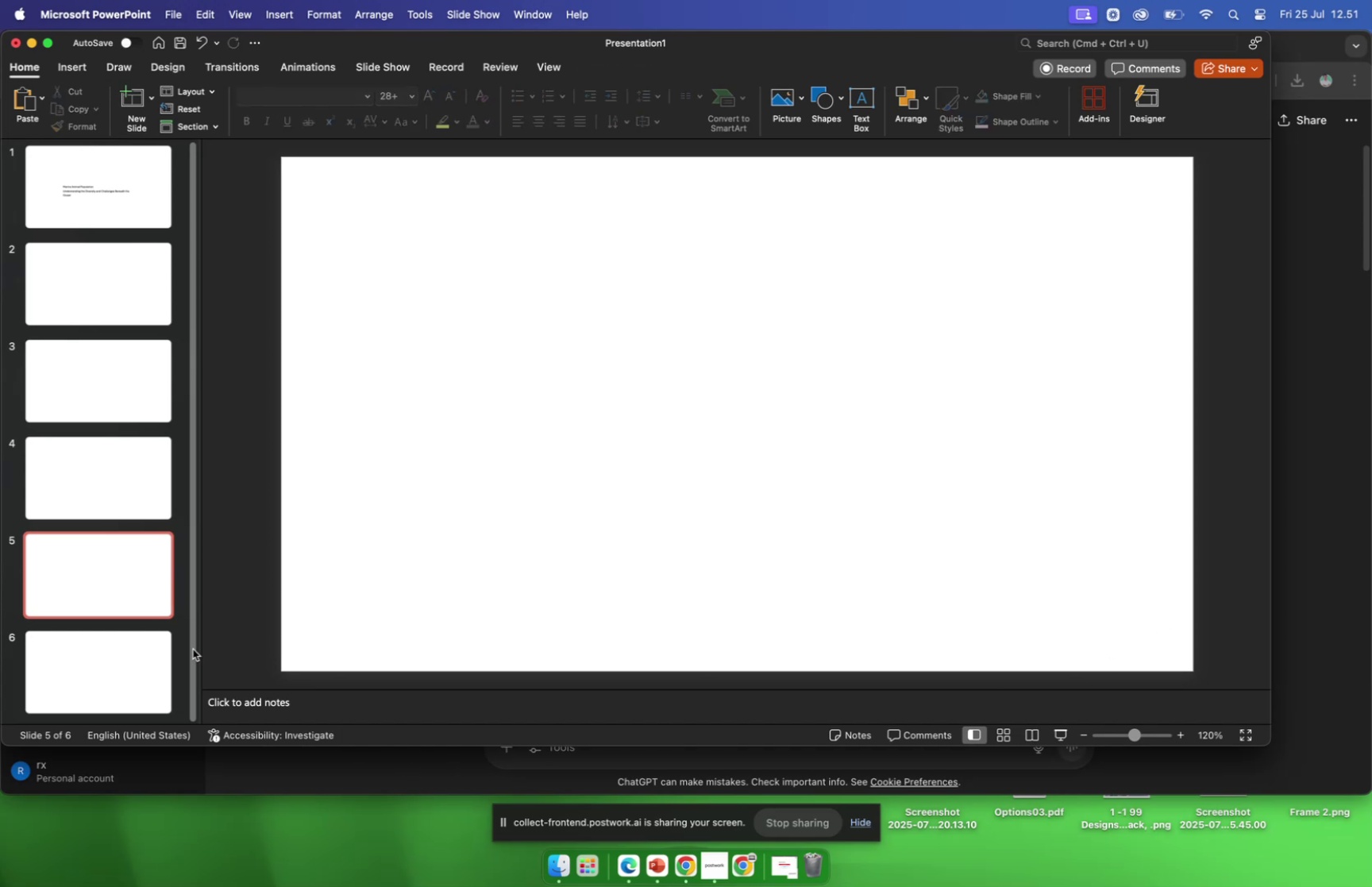 
left_click([136, 664])
 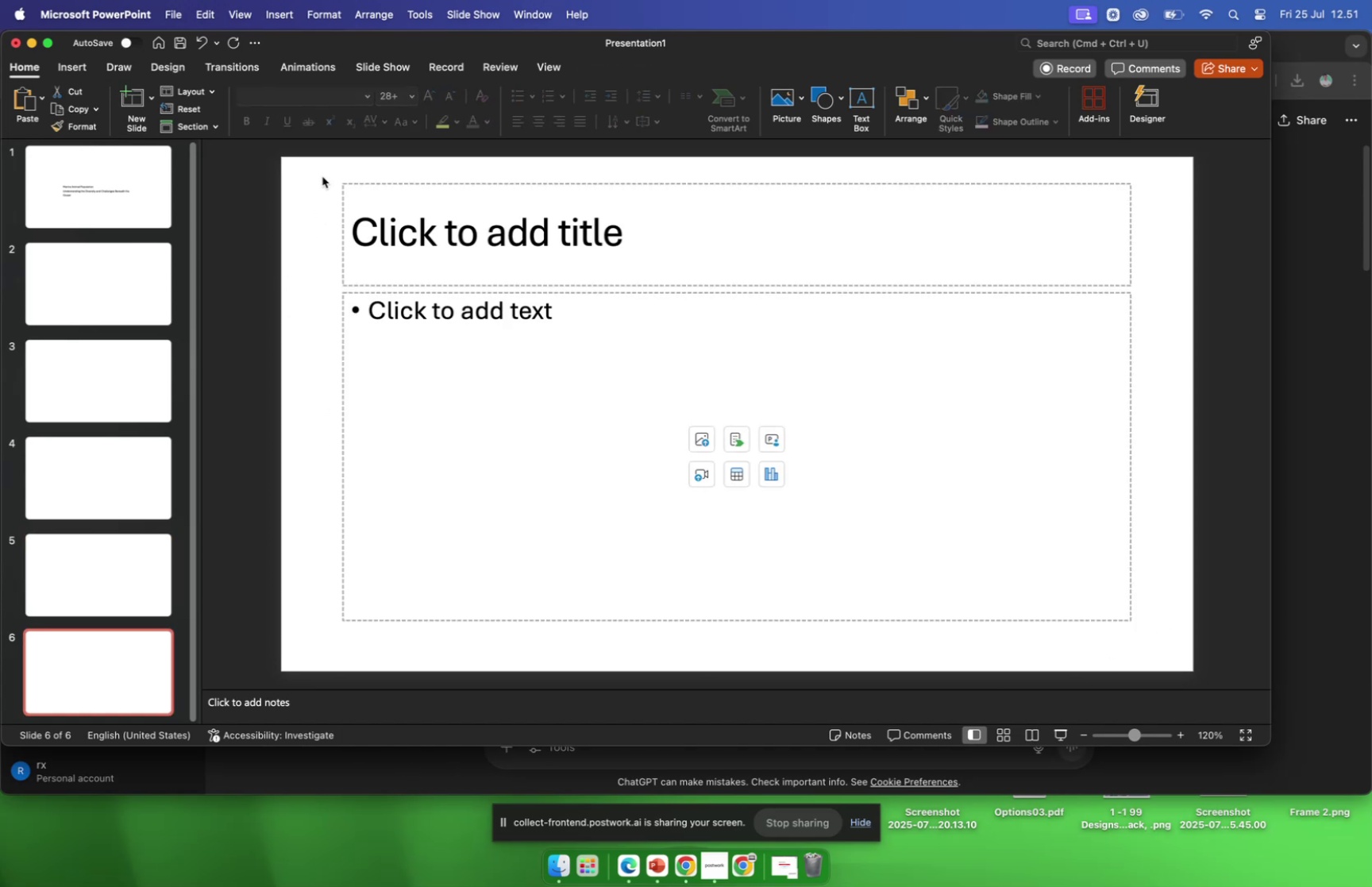 
left_click_drag(start_coordinate=[307, 170], to_coordinate=[1172, 641])
 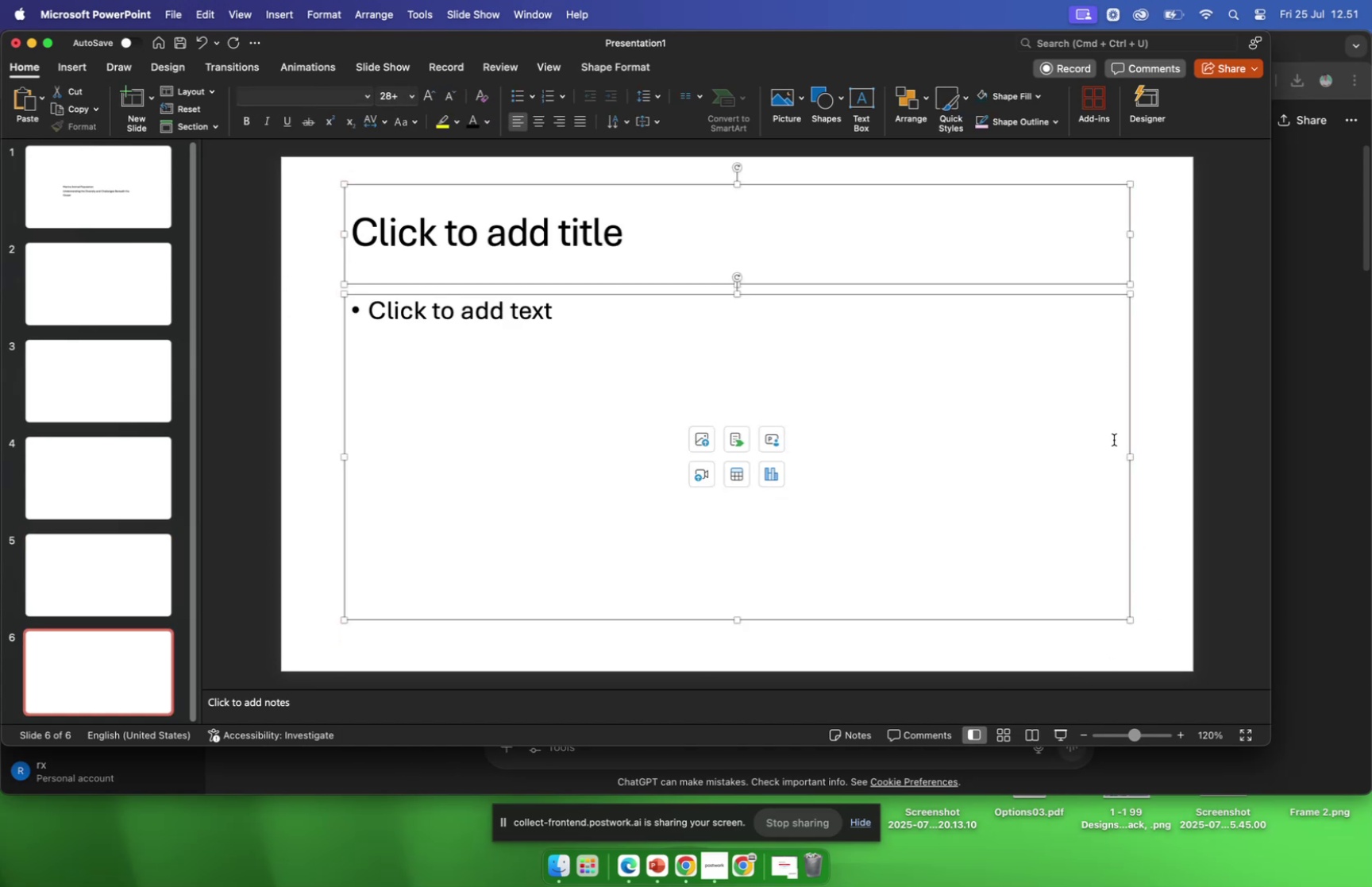 
key(Backspace)
 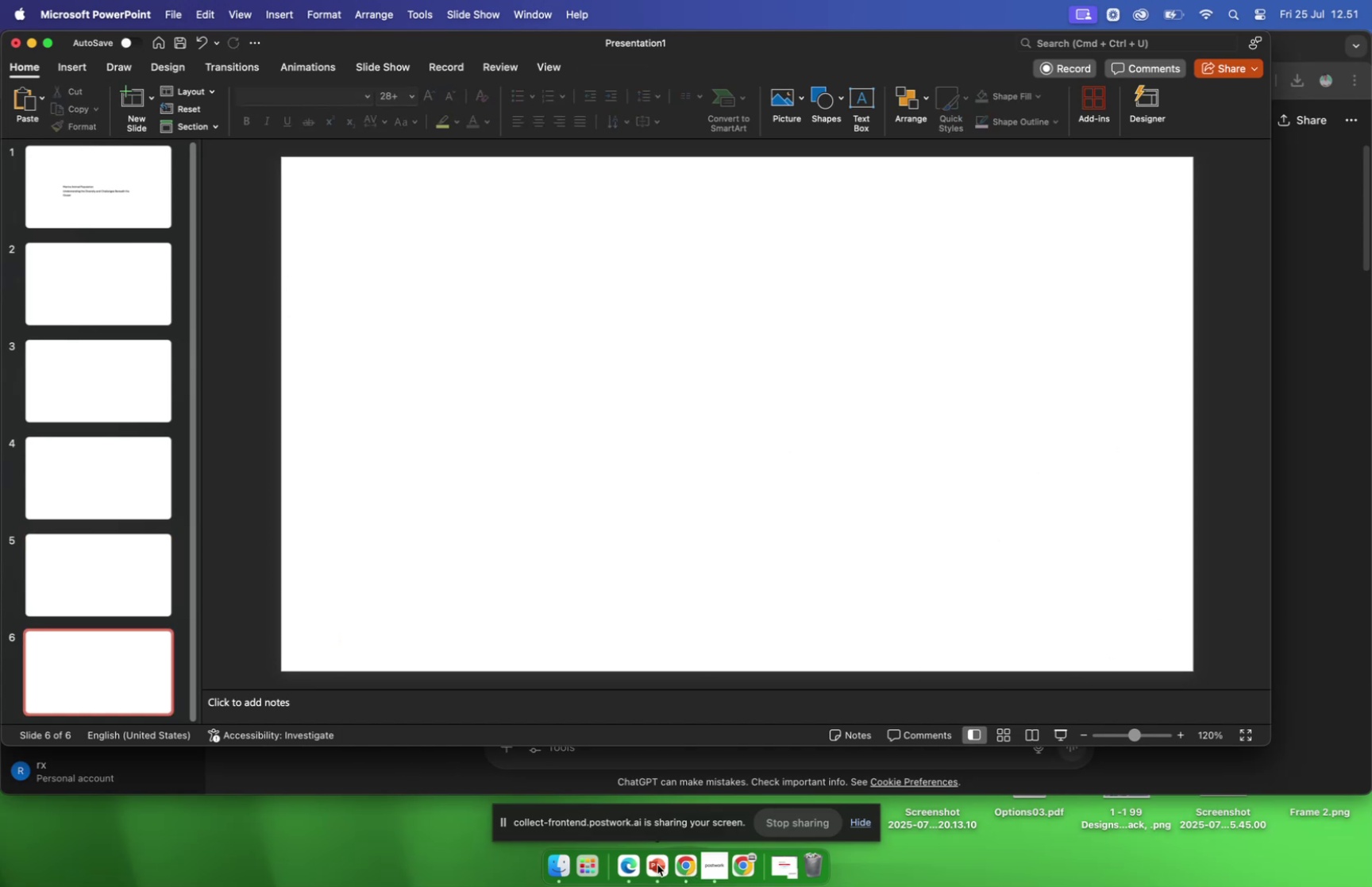 
left_click([684, 866])
 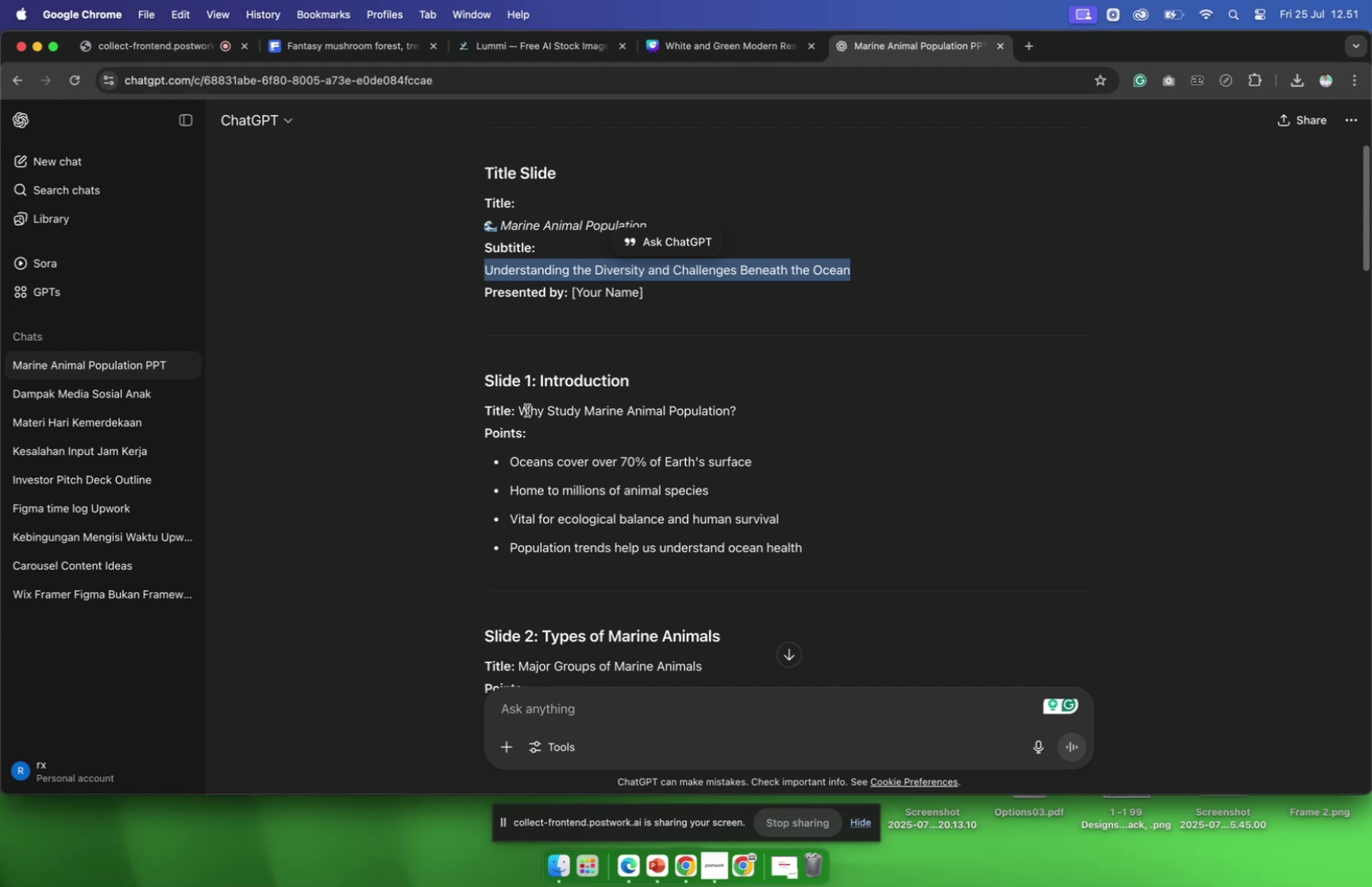 
left_click_drag(start_coordinate=[523, 410], to_coordinate=[738, 414])
 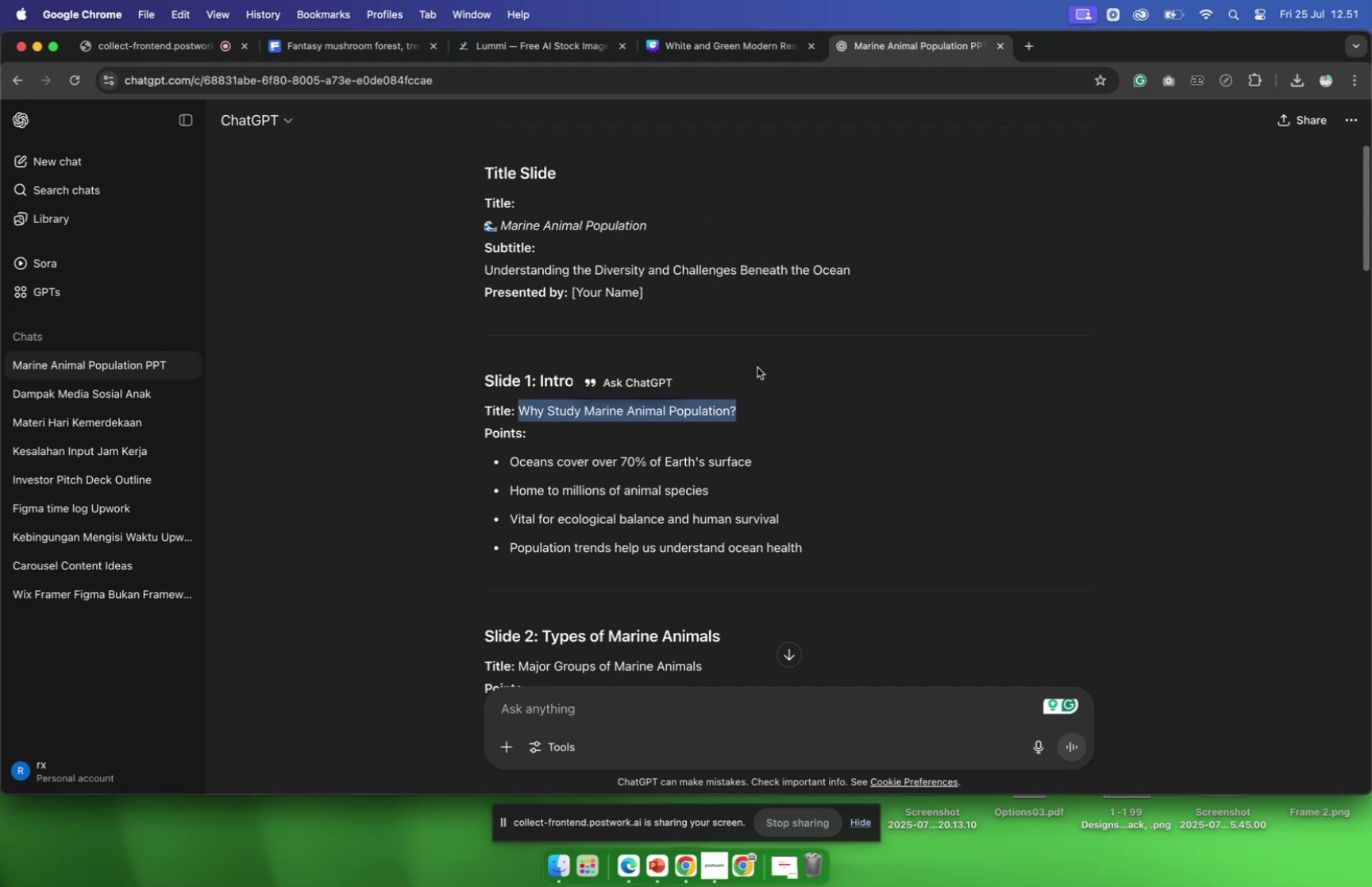 
wait(5.01)
 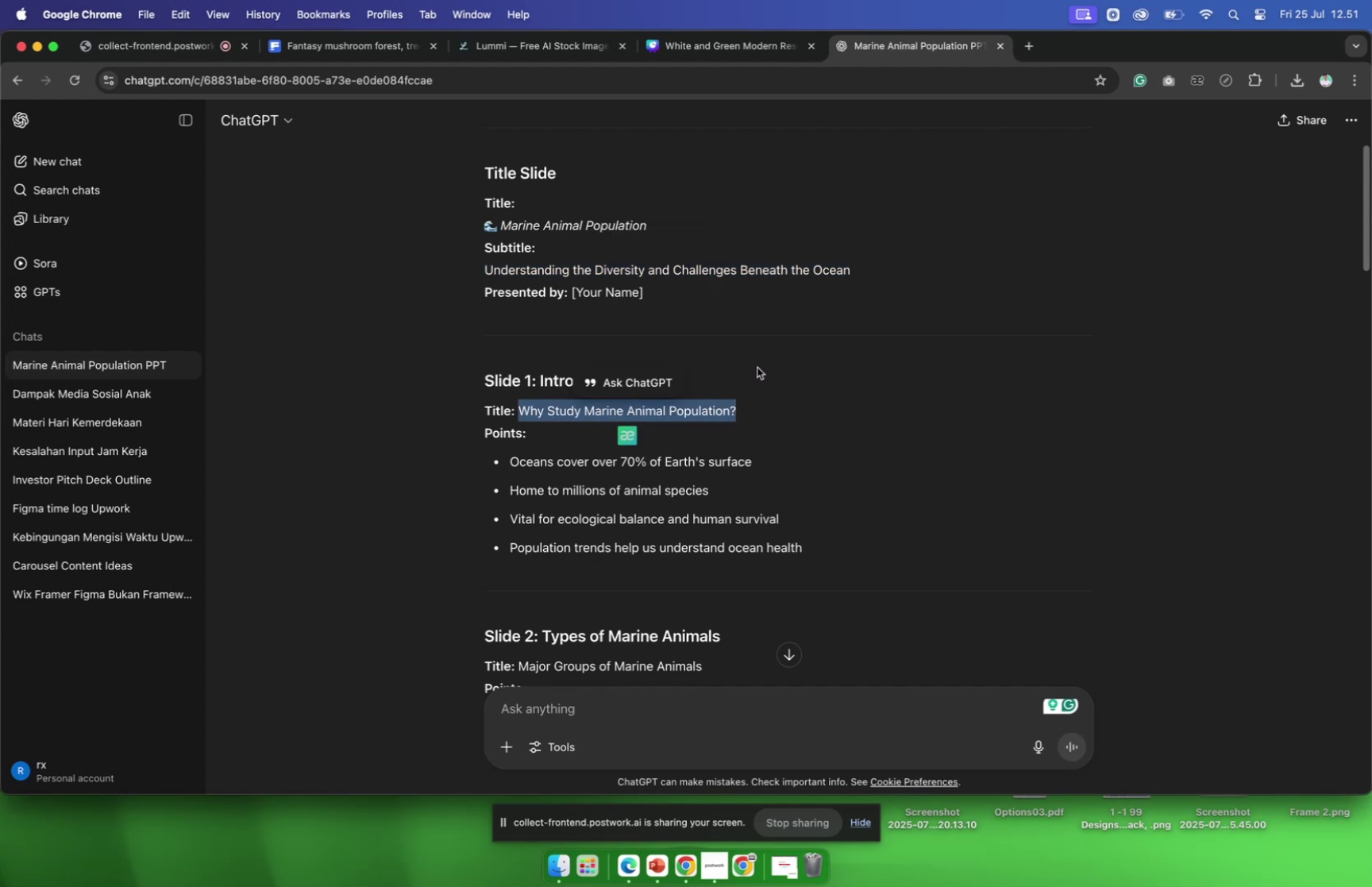 
key(Meta+CommandLeft)
 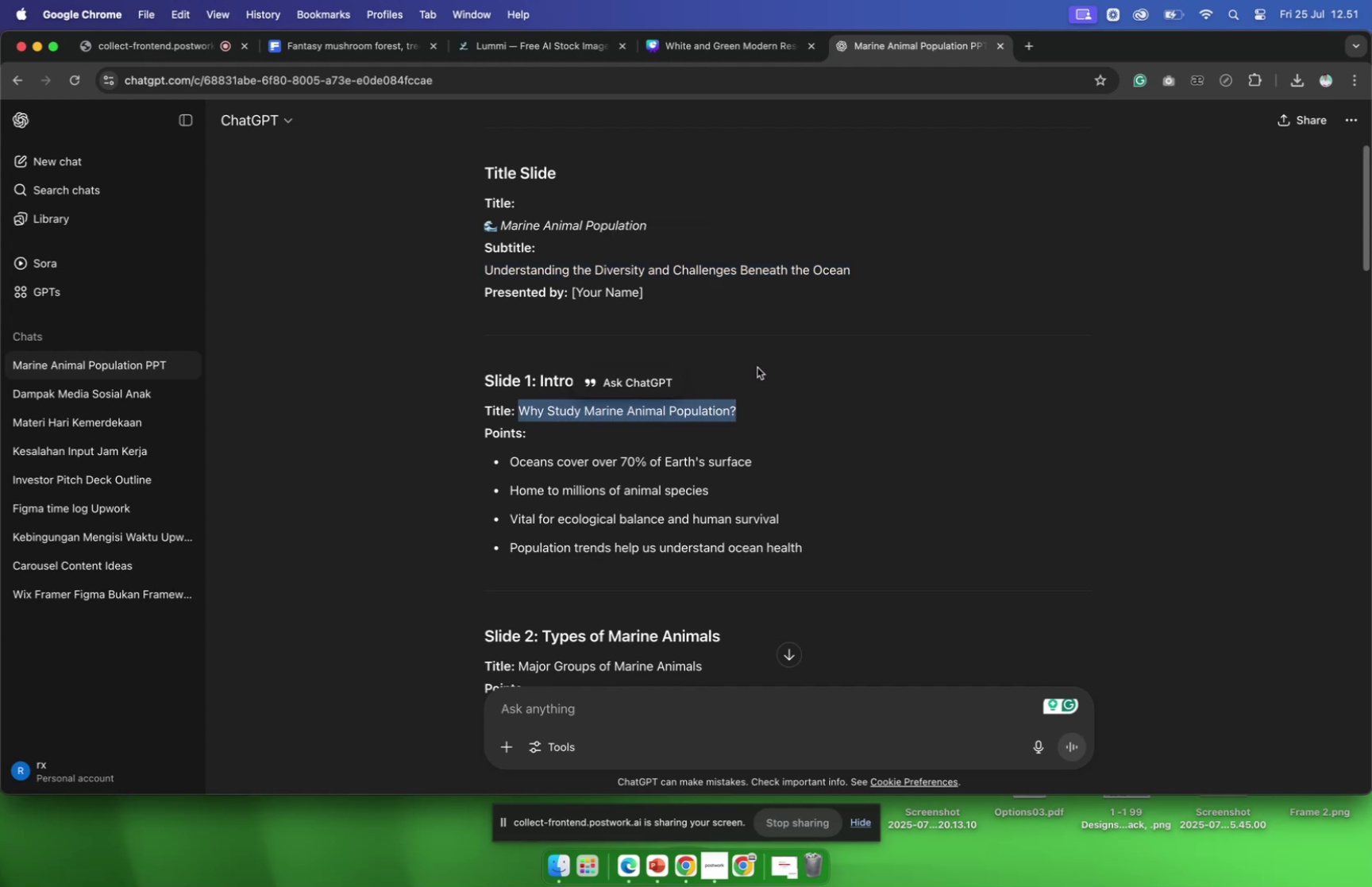 
key(Meta+C)
 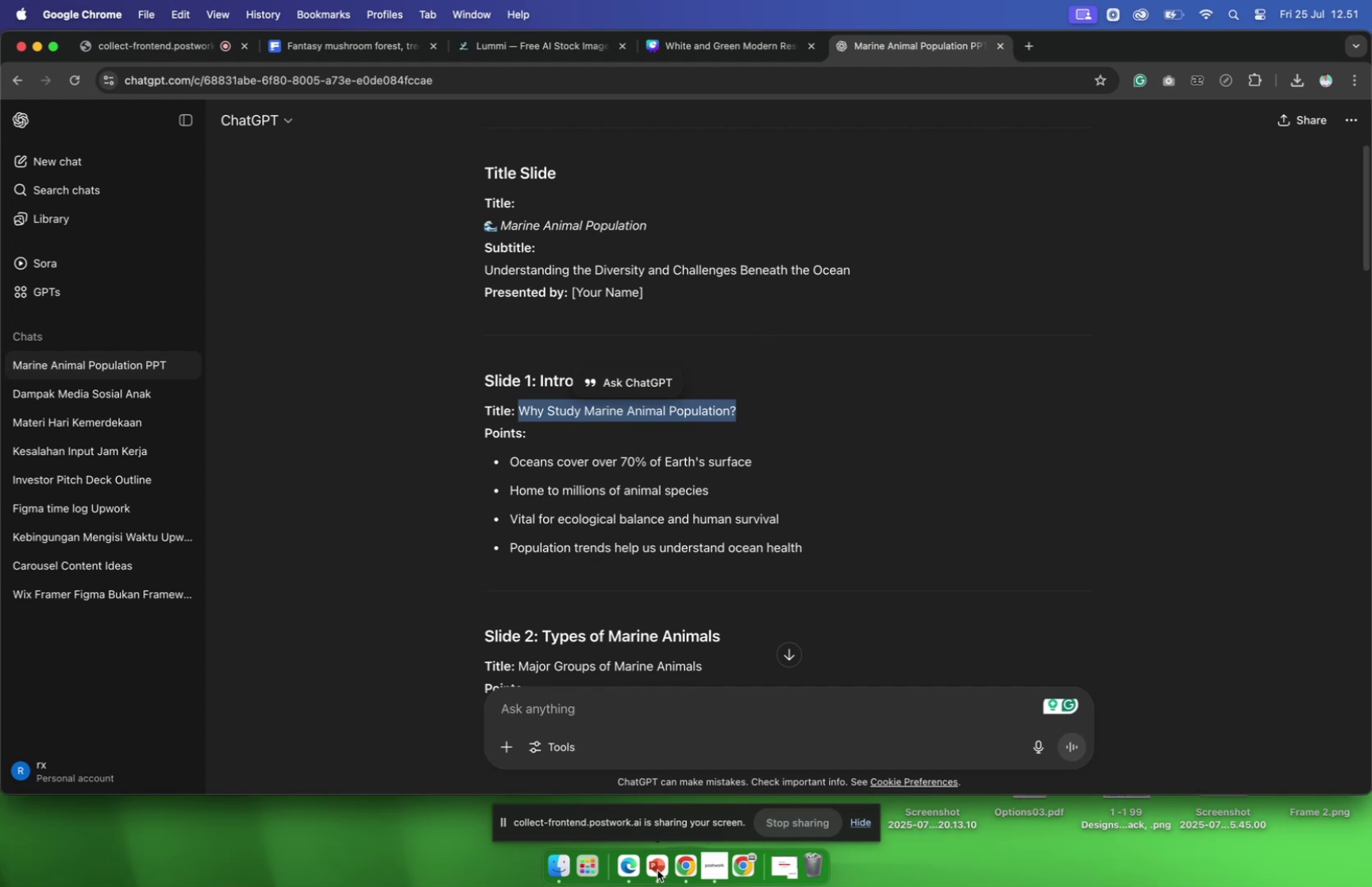 
left_click([658, 868])
 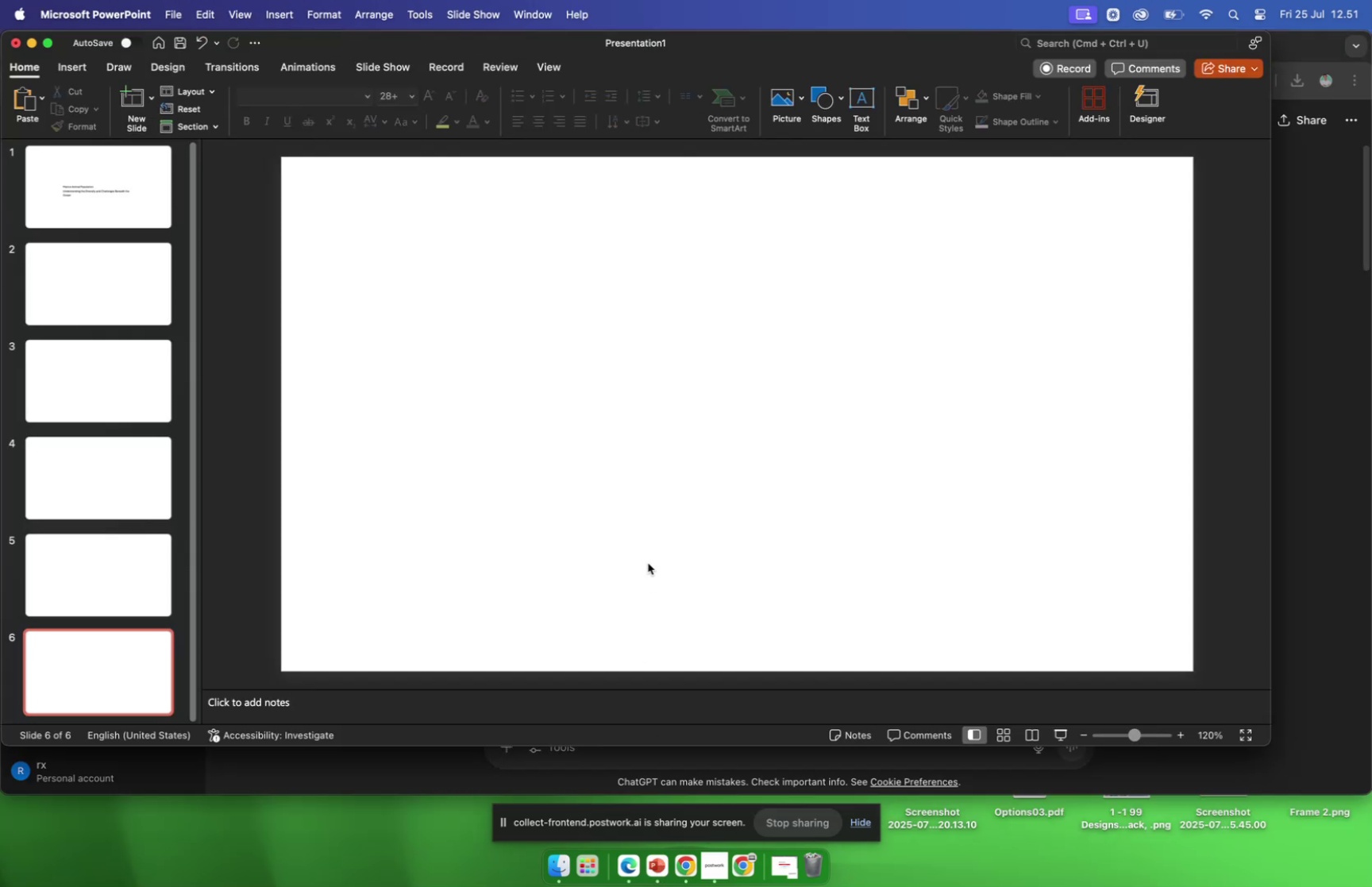 
key(Meta+V)
 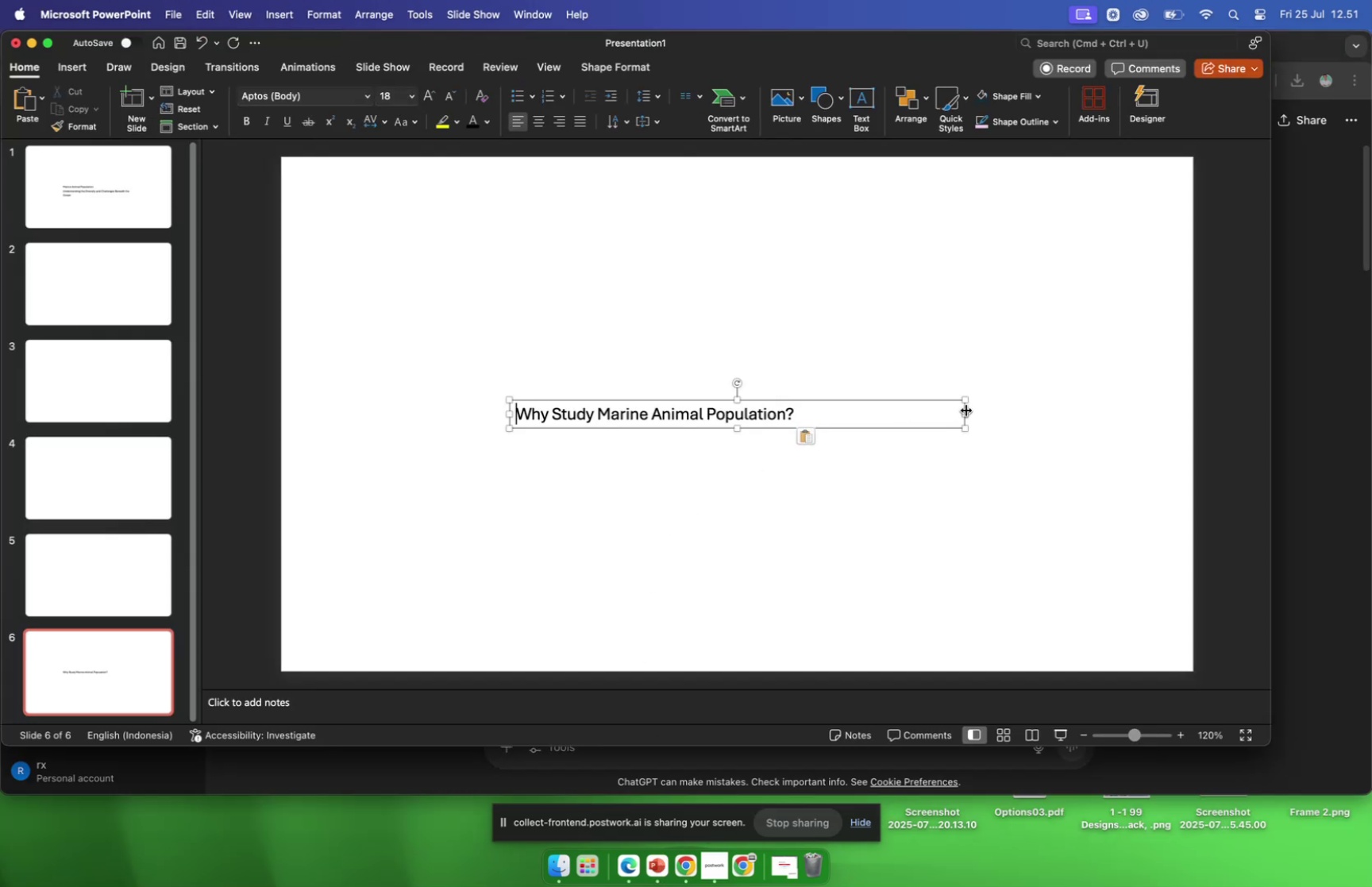 
left_click_drag(start_coordinate=[965, 413], to_coordinate=[805, 418])
 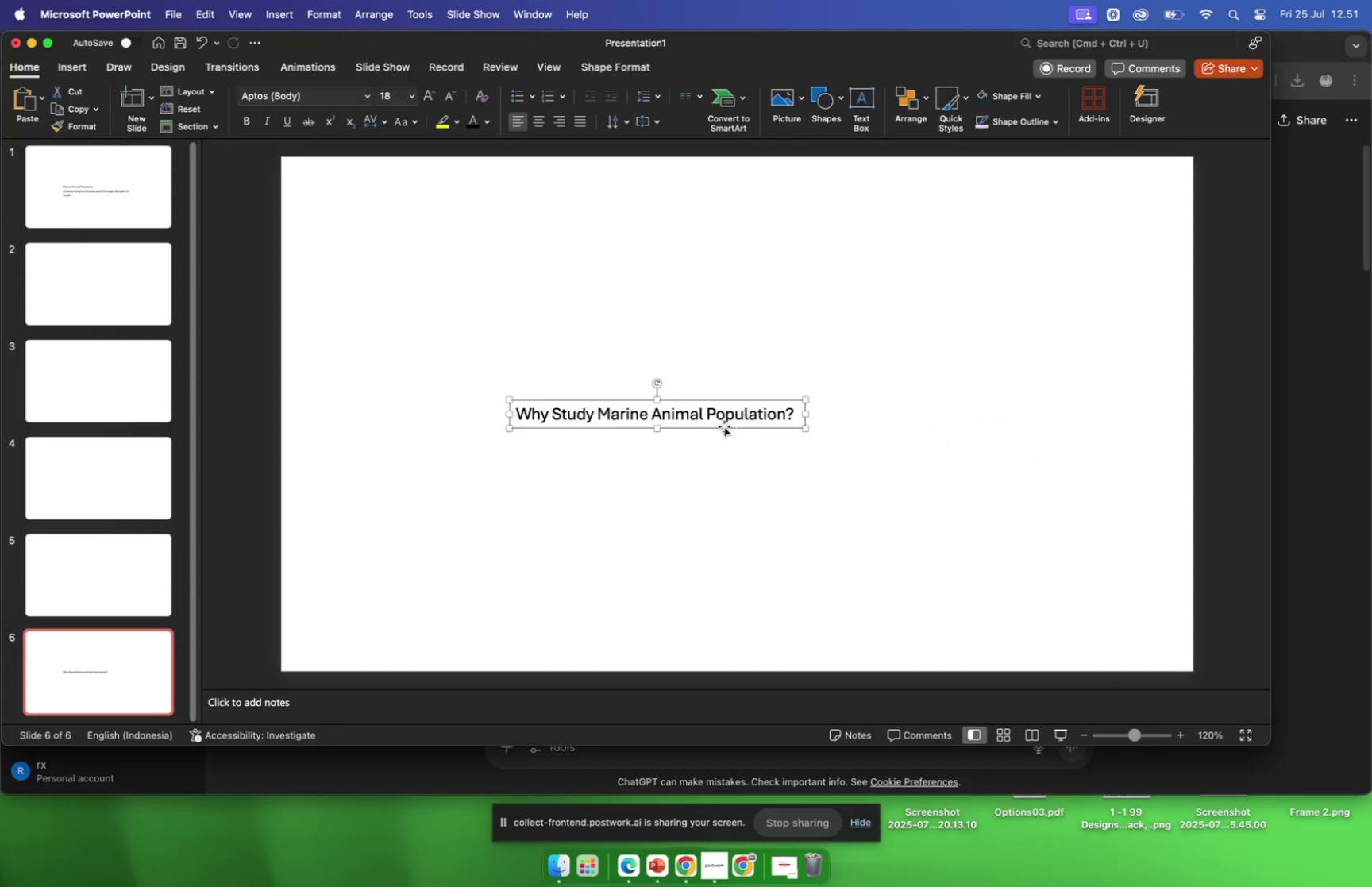 
left_click_drag(start_coordinate=[723, 426], to_coordinate=[522, 220])
 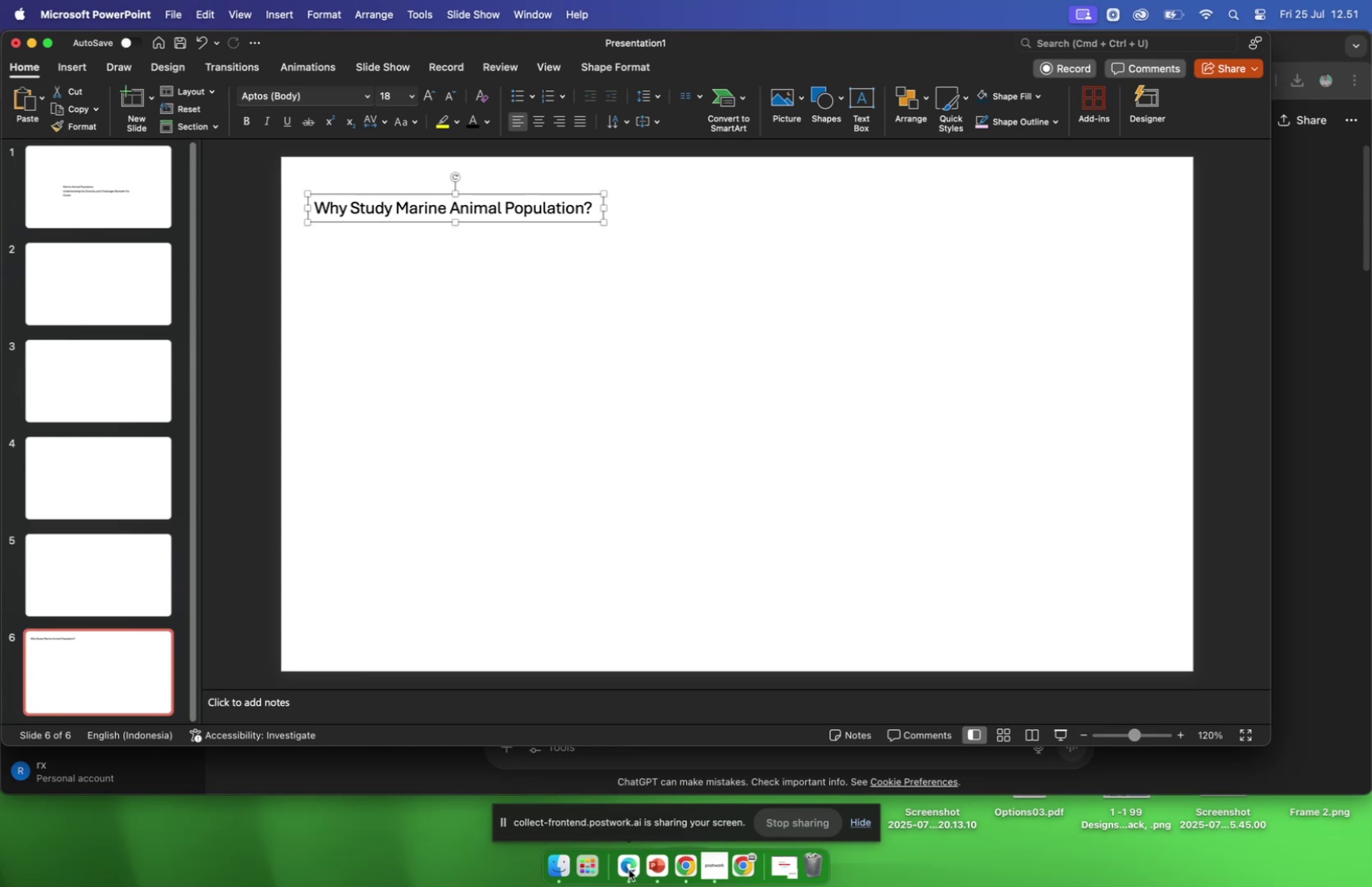 
left_click([658, 866])
 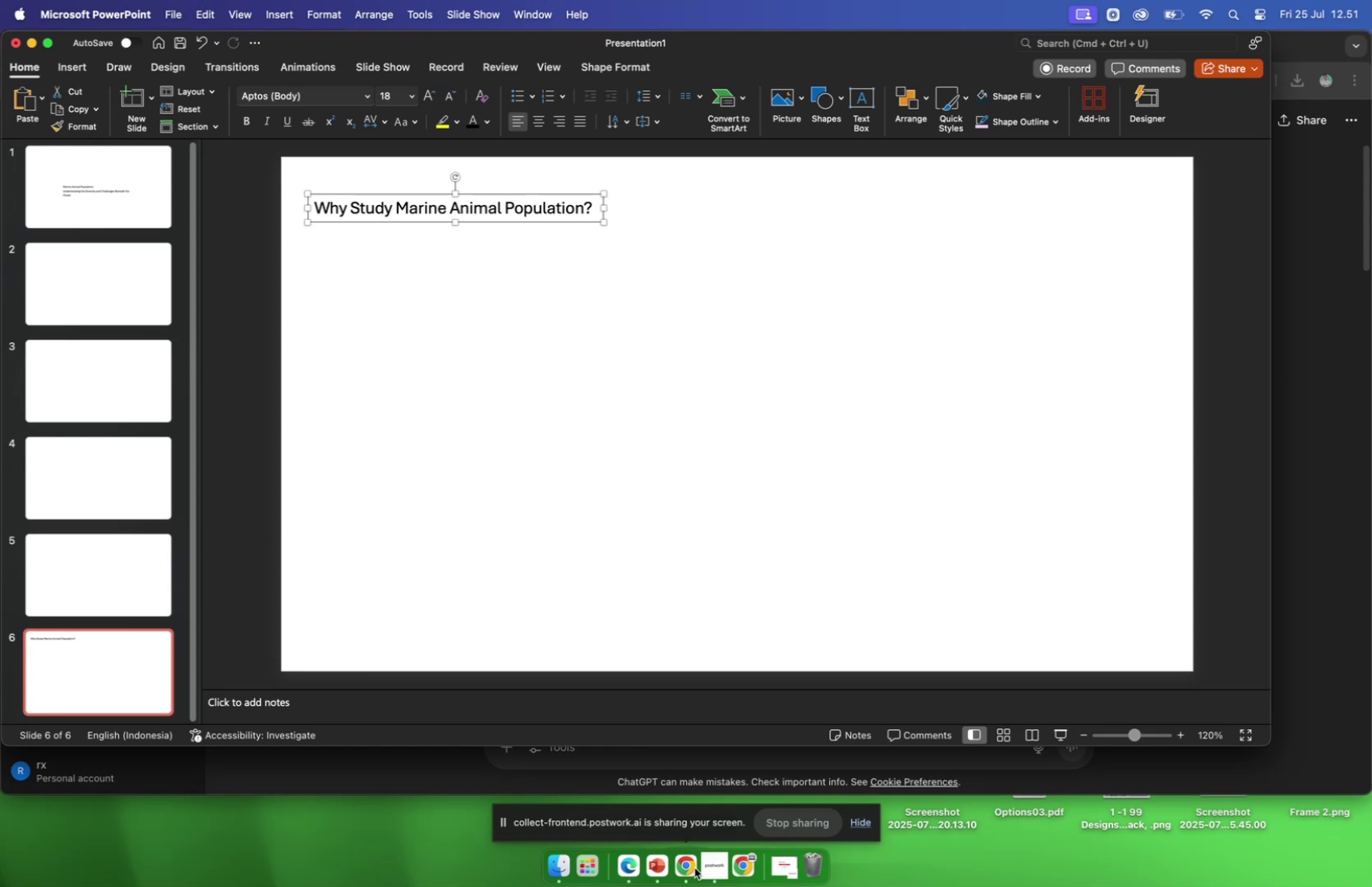 
left_click([687, 867])
 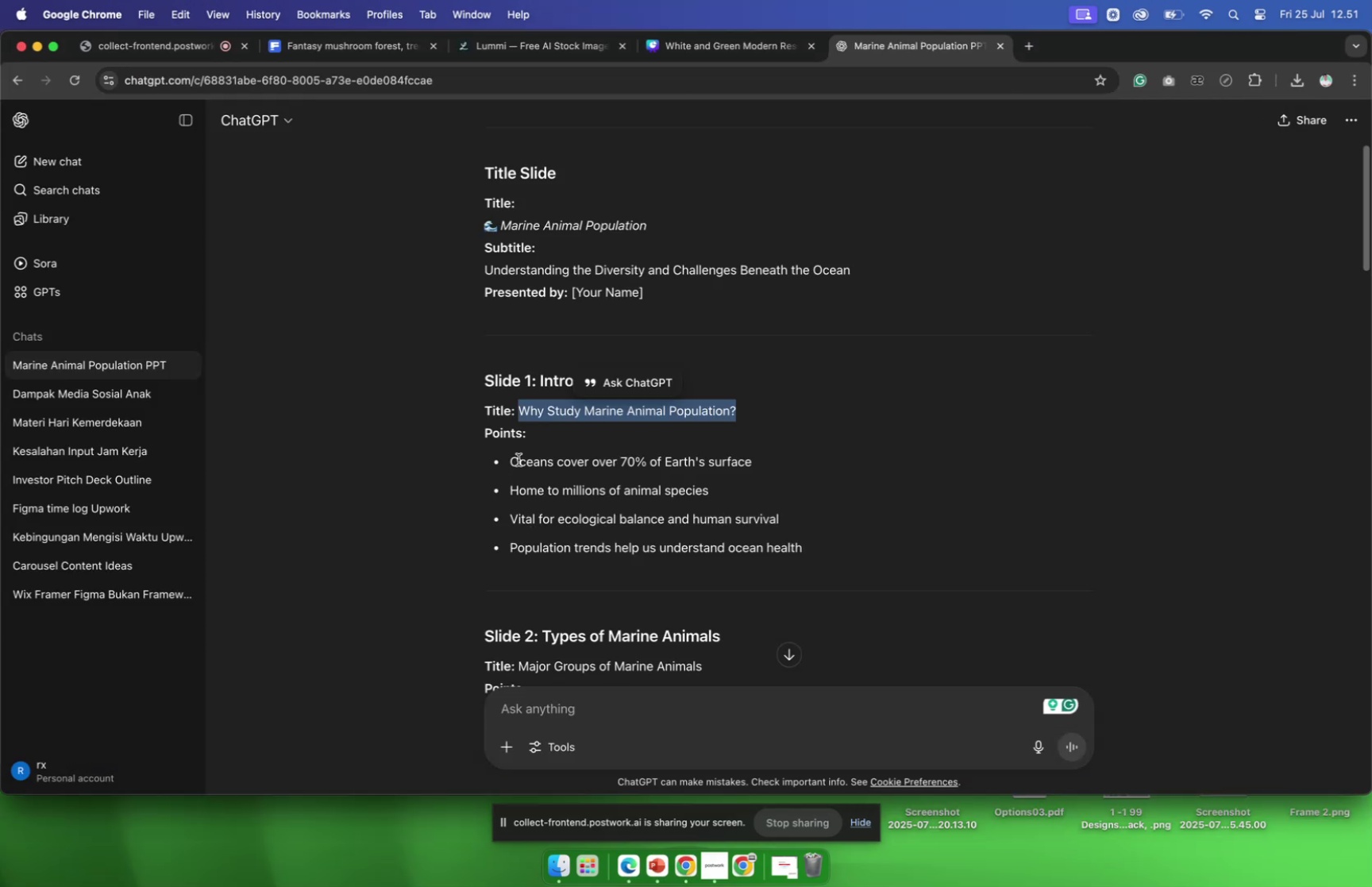 
left_click_drag(start_coordinate=[511, 462], to_coordinate=[814, 557])
 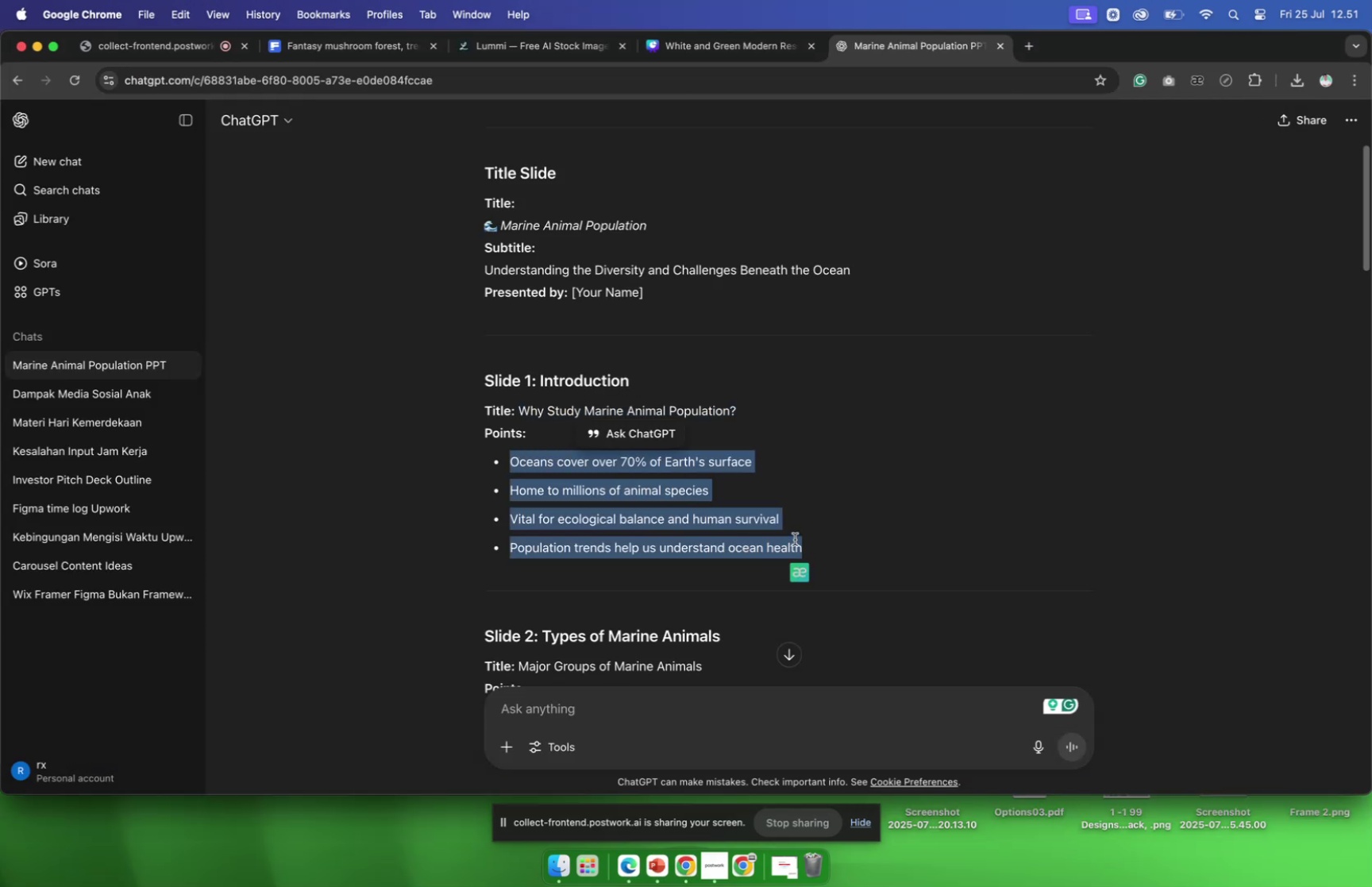 
key(Meta+CommandLeft)
 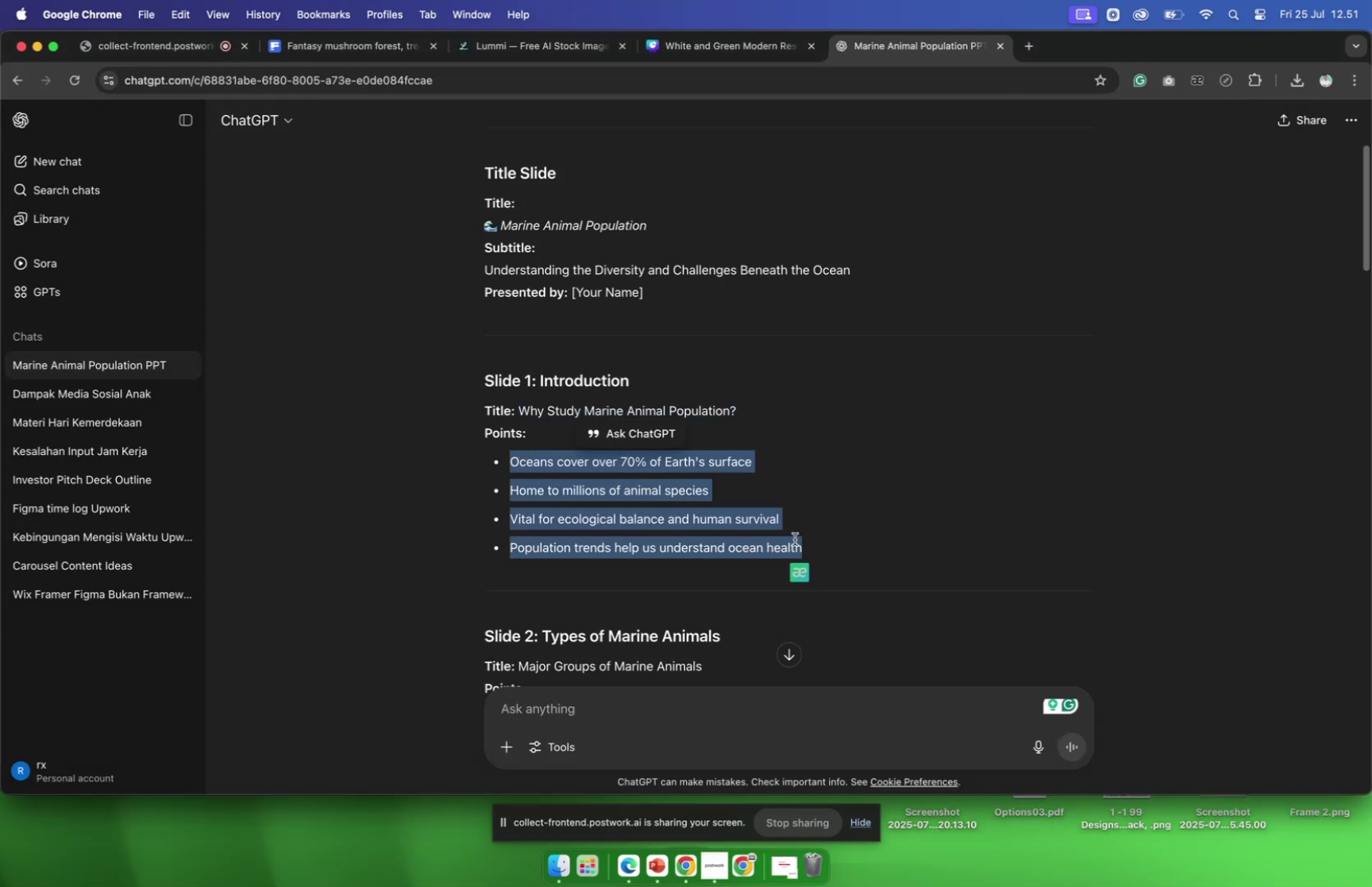 
key(Meta+C)
 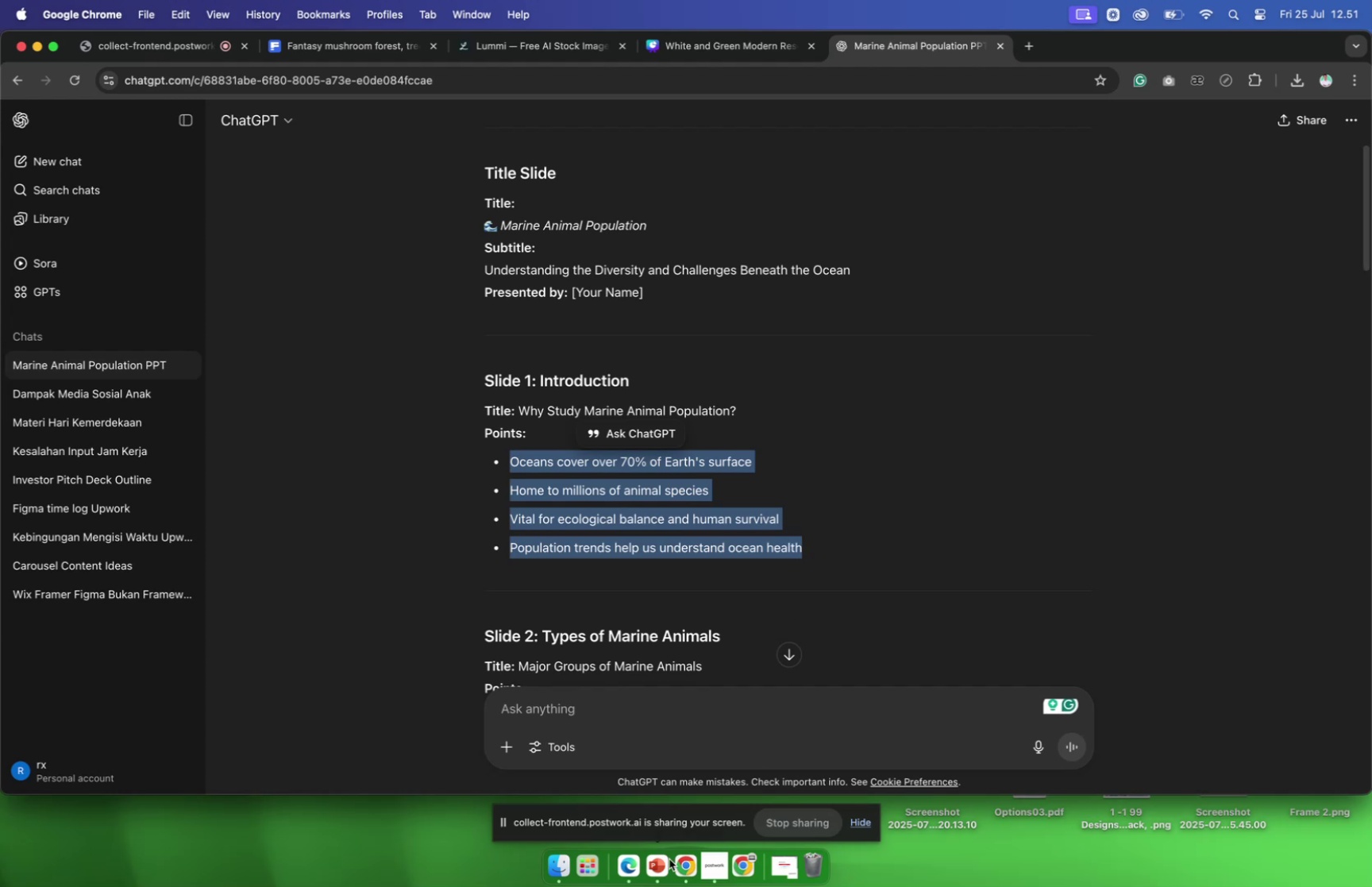 
left_click([661, 862])
 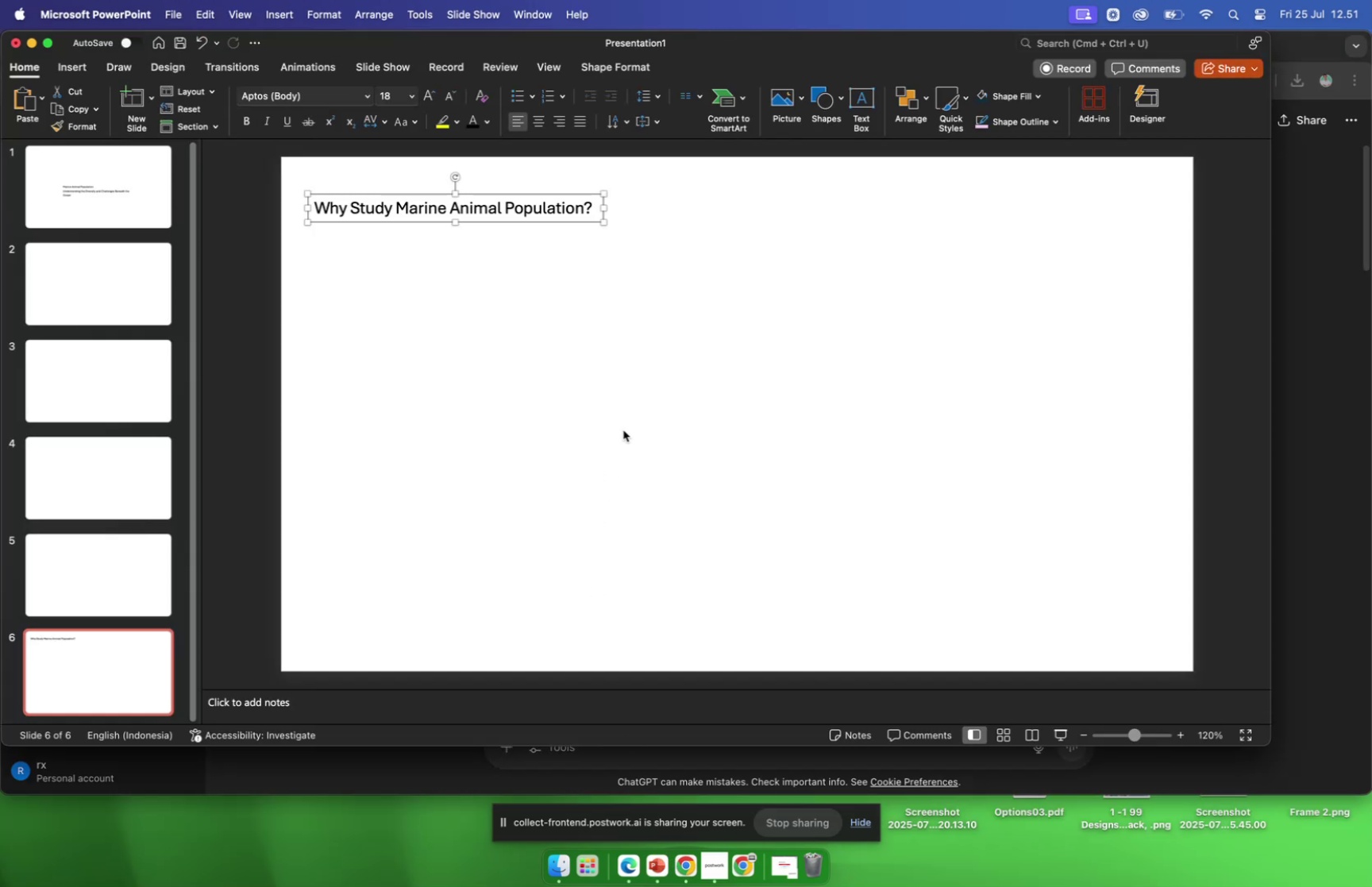 
left_click([623, 430])
 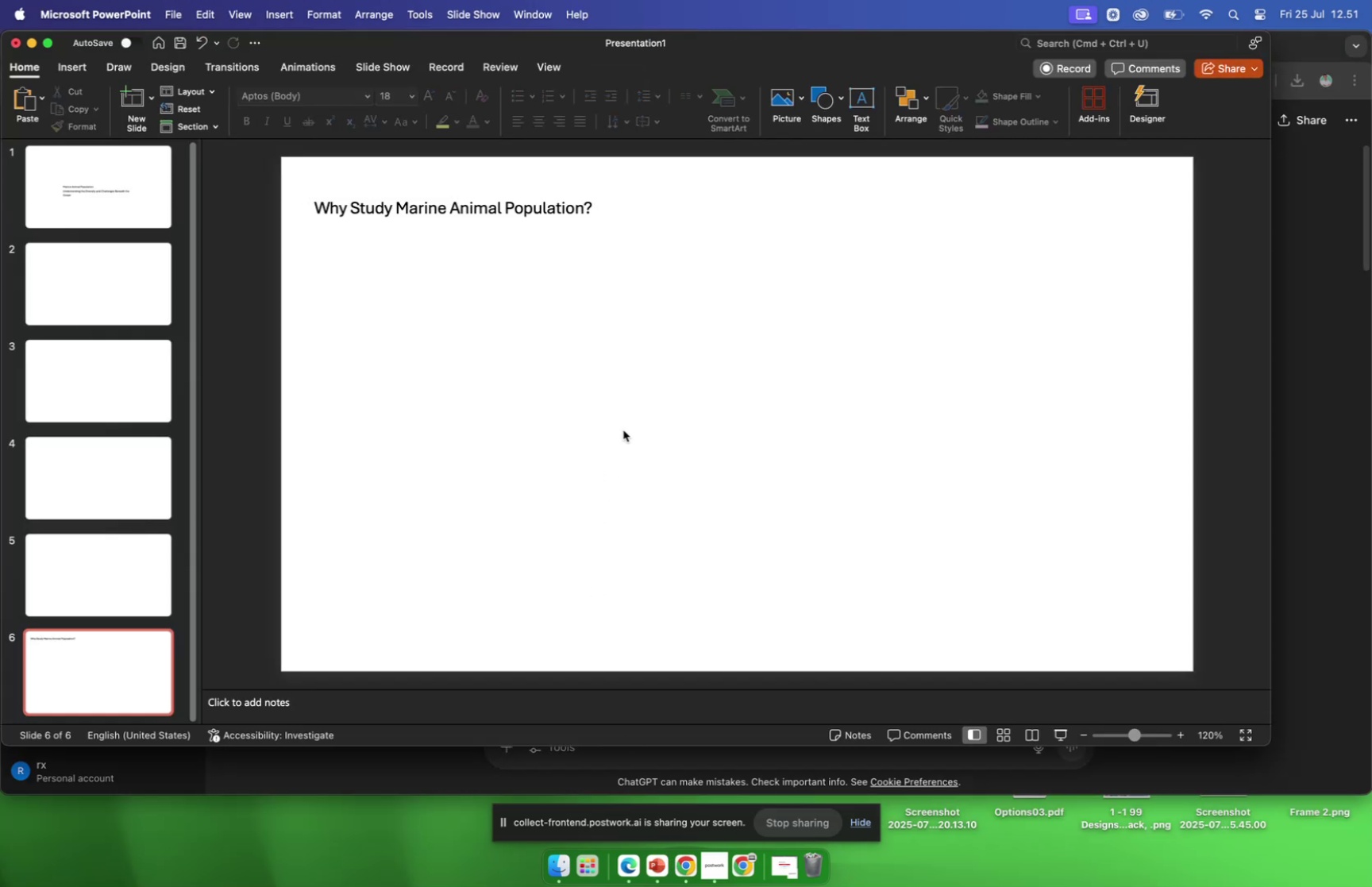 
key(Meta+V)
 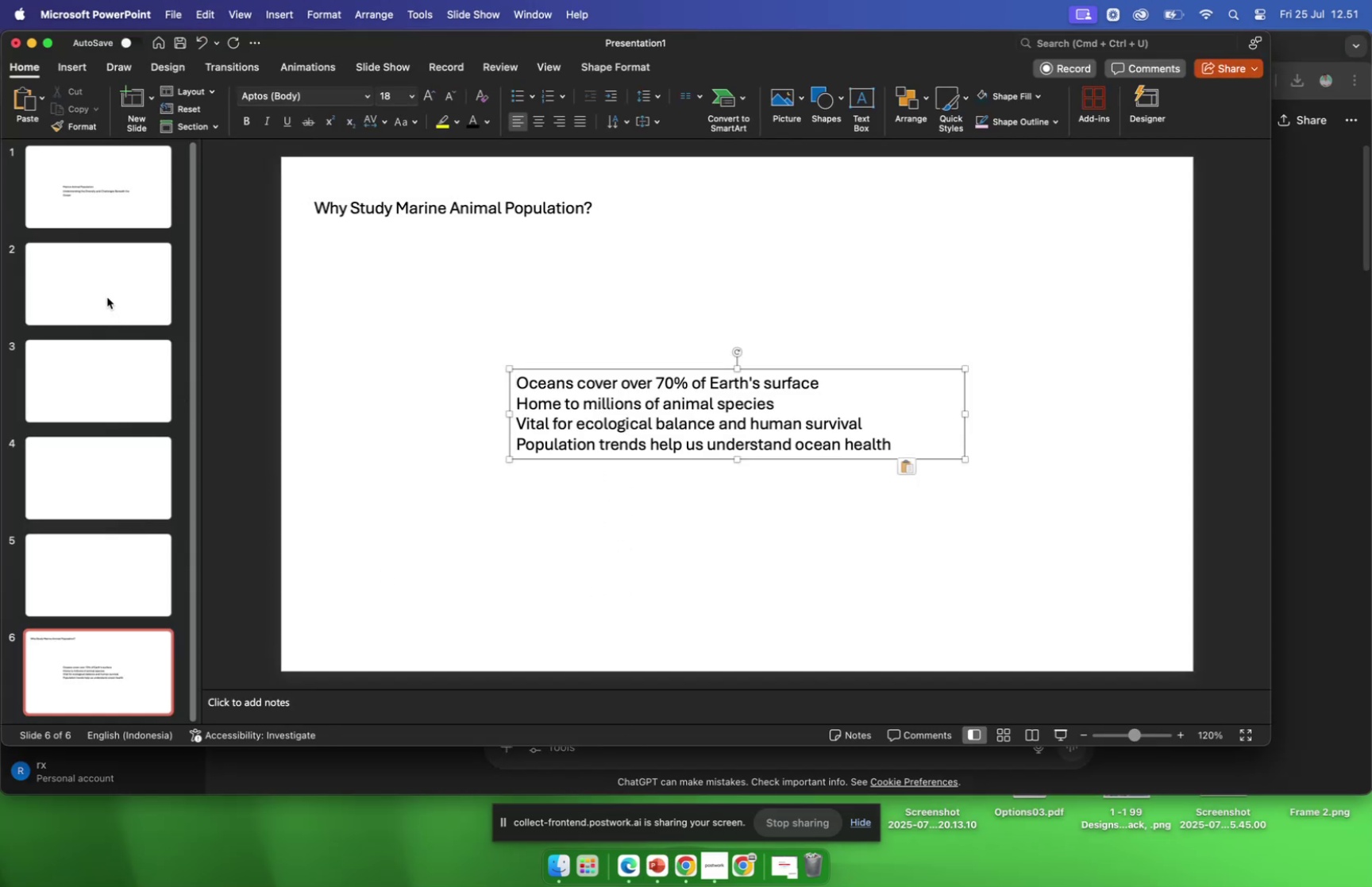 
left_click_drag(start_coordinate=[84, 681], to_coordinate=[90, 269])
 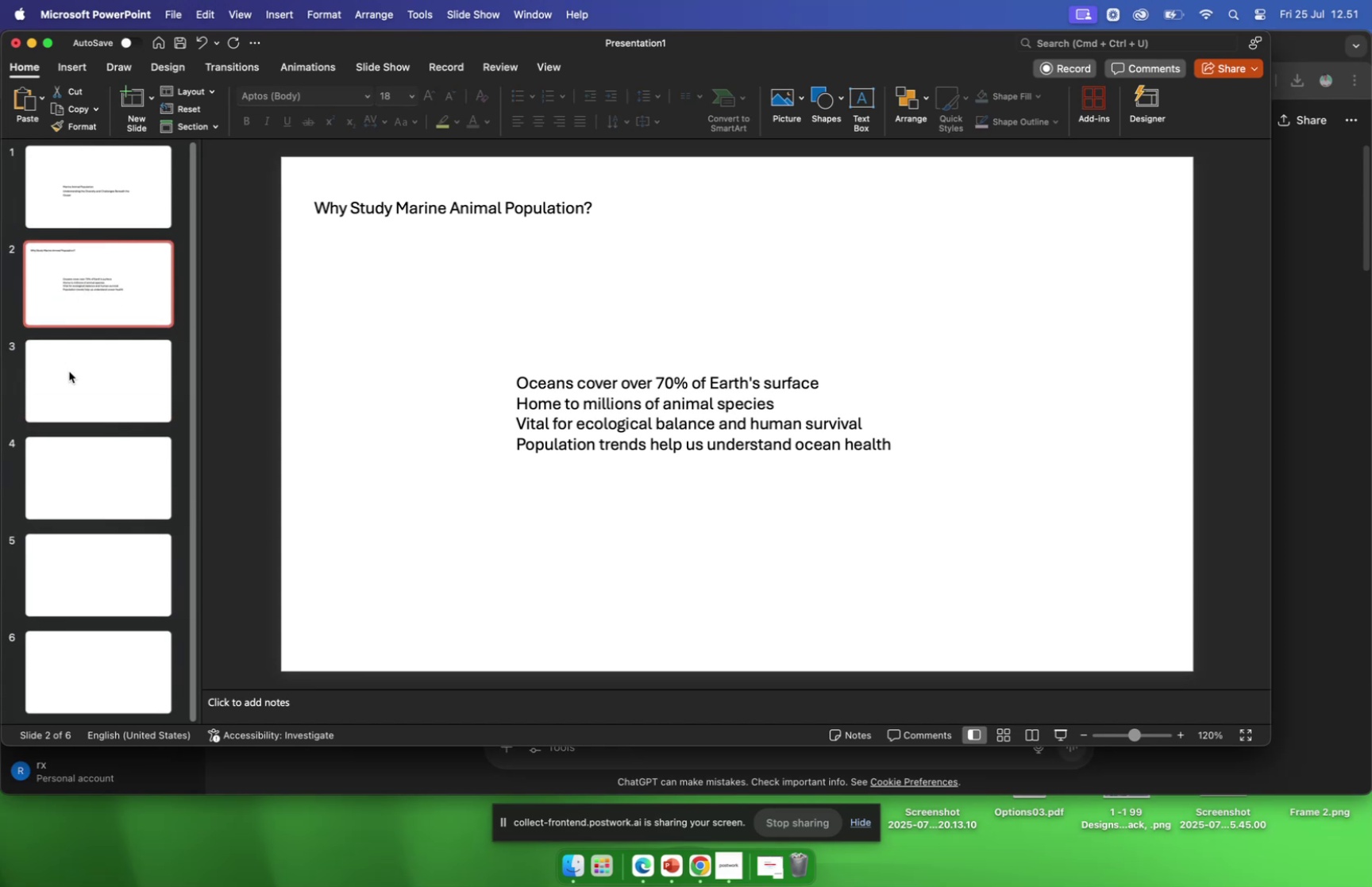 
left_click([69, 371])
 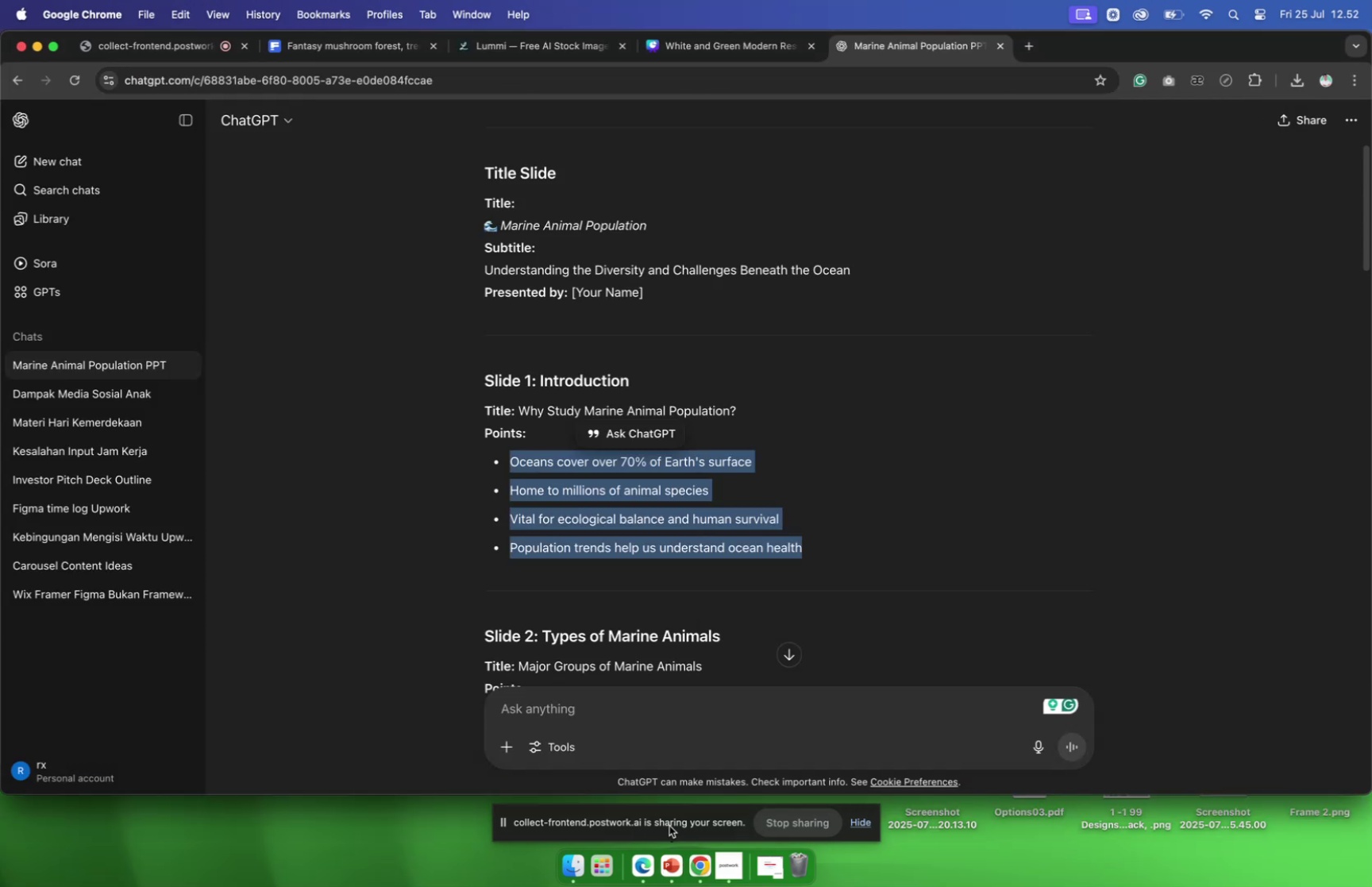 
scroll: coordinate [618, 610], scroll_direction: down, amount: 9.0
 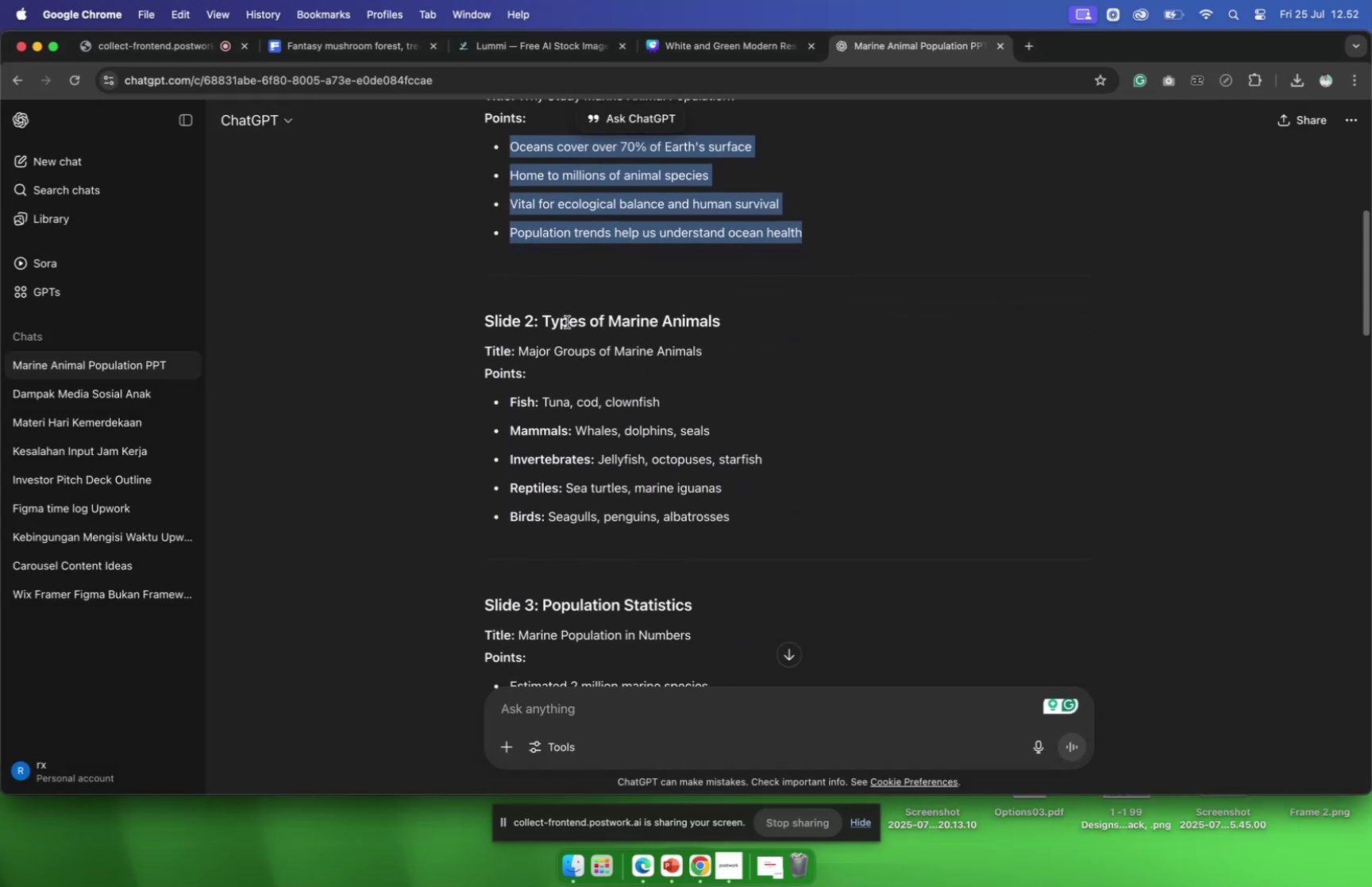 
left_click_drag(start_coordinate=[541, 323], to_coordinate=[723, 319])
 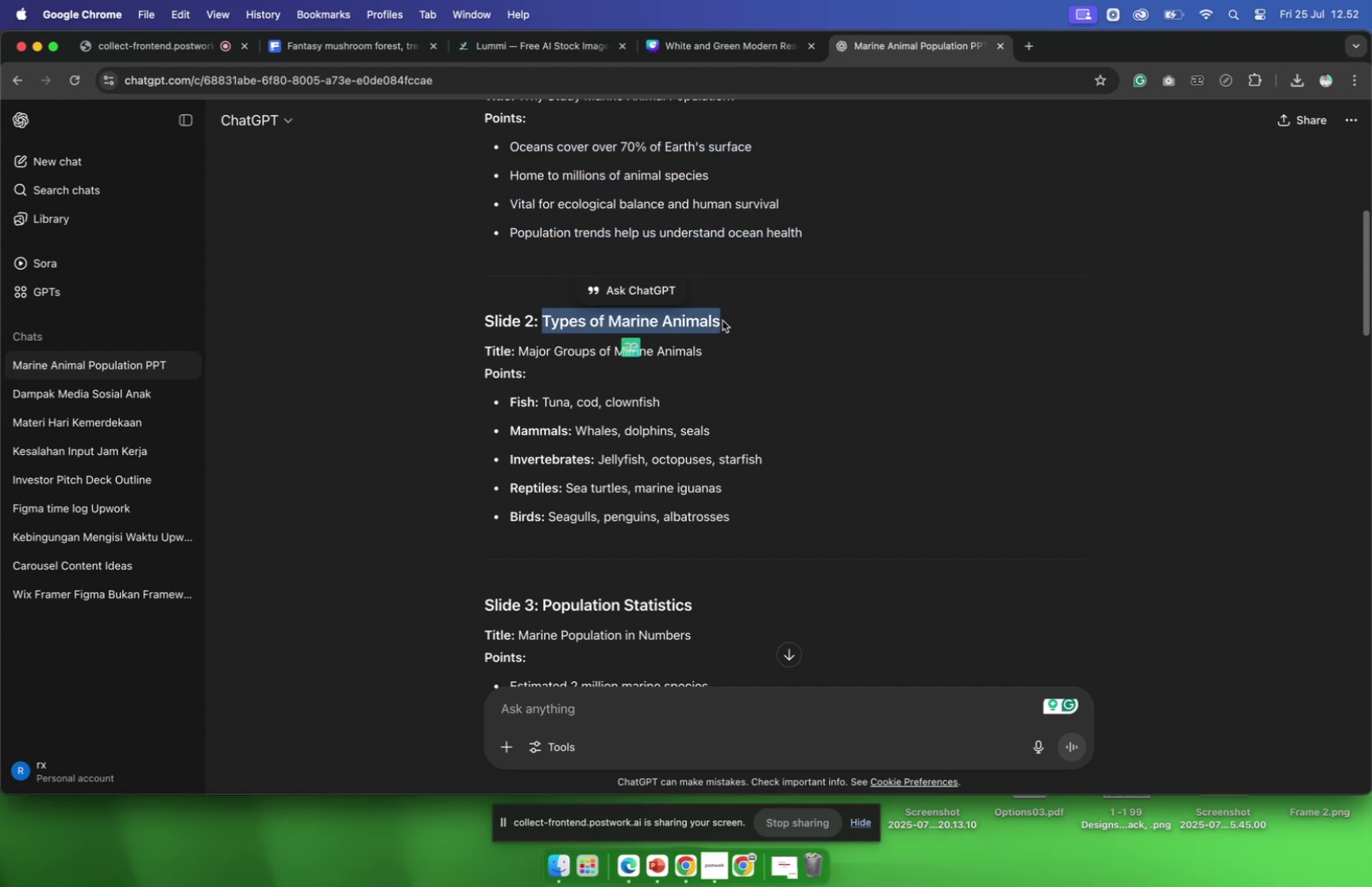 
key(Meta+CommandLeft)
 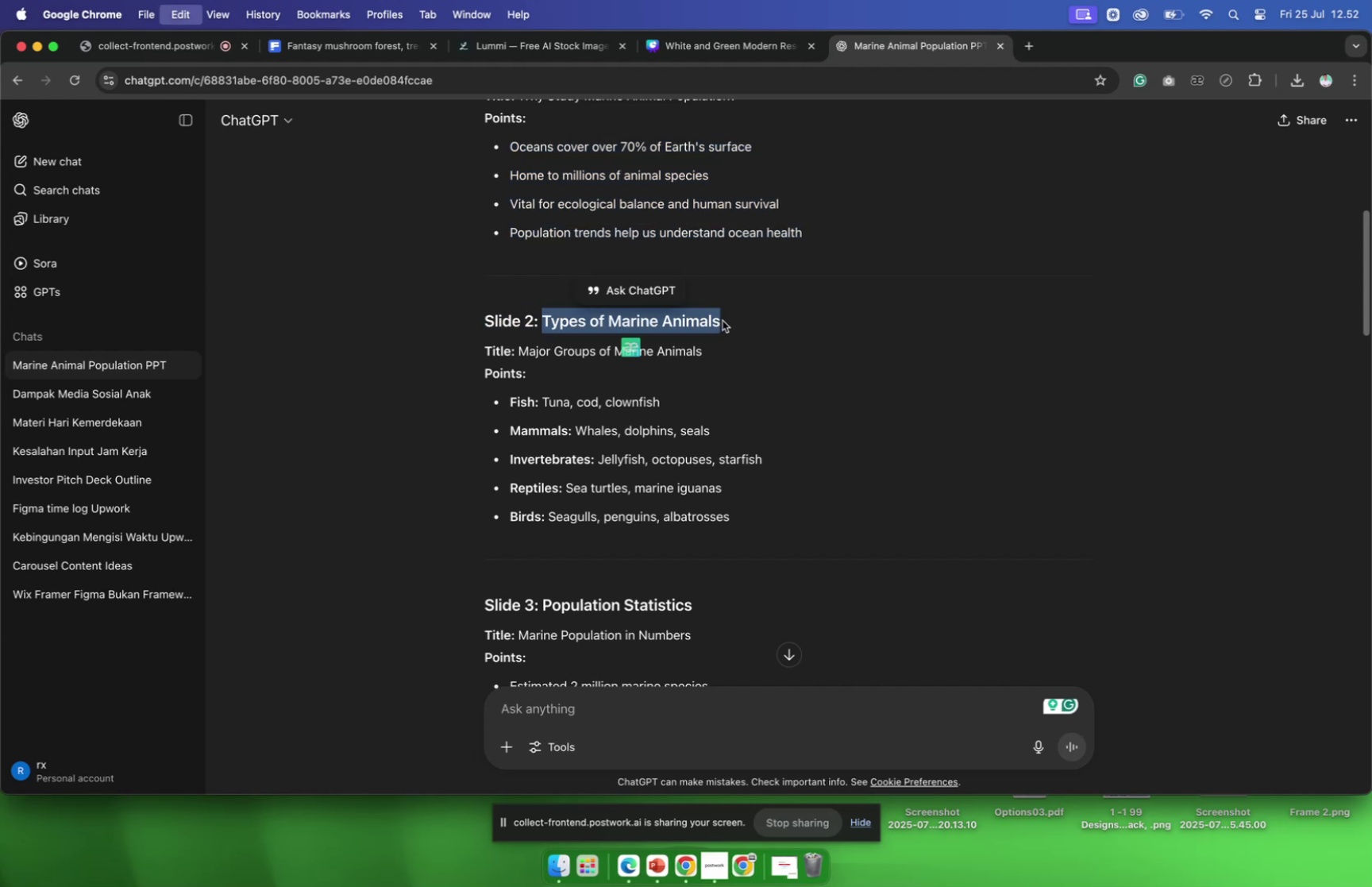 
key(Meta+C)
 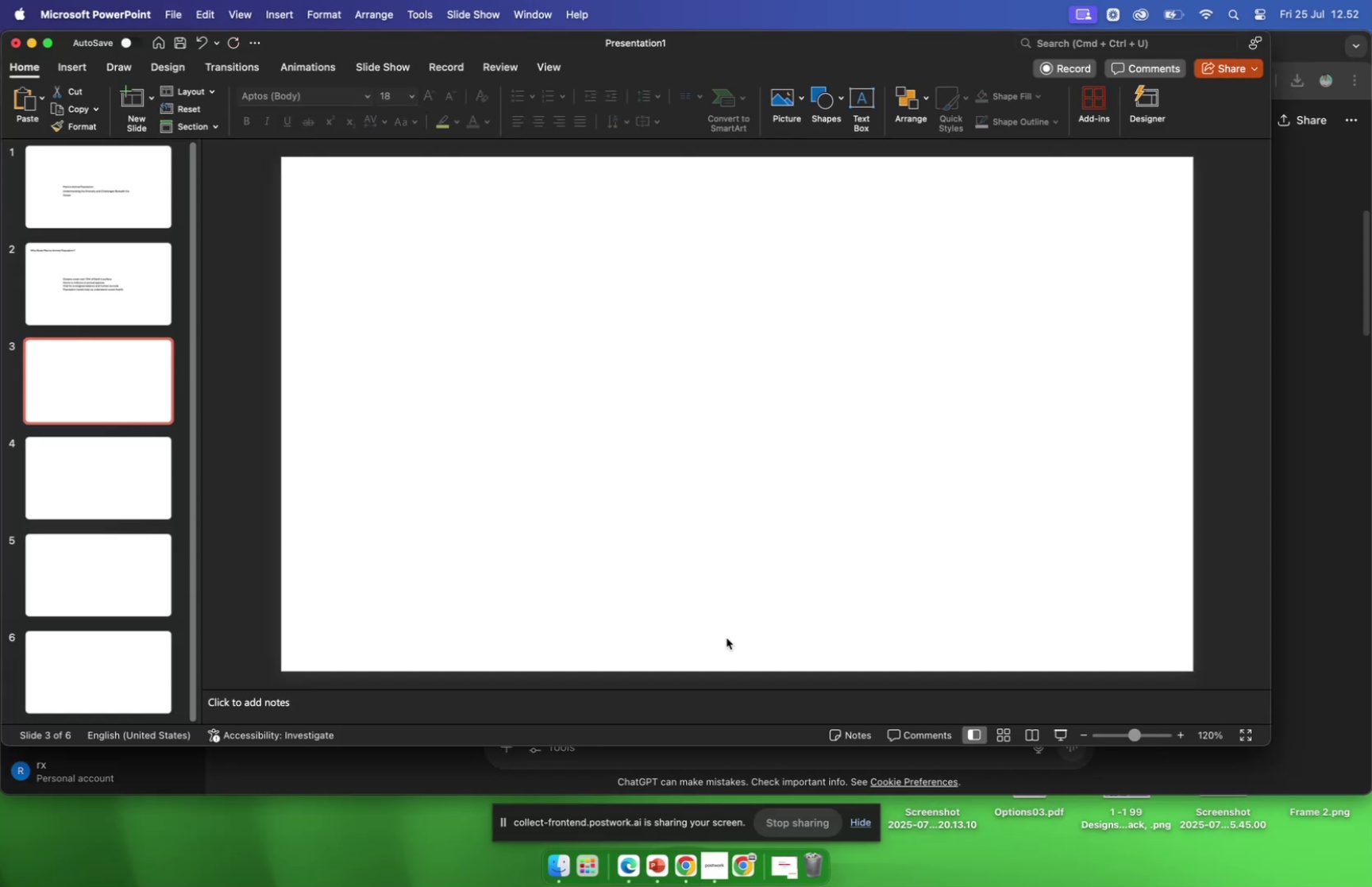 
key(Meta+V)
 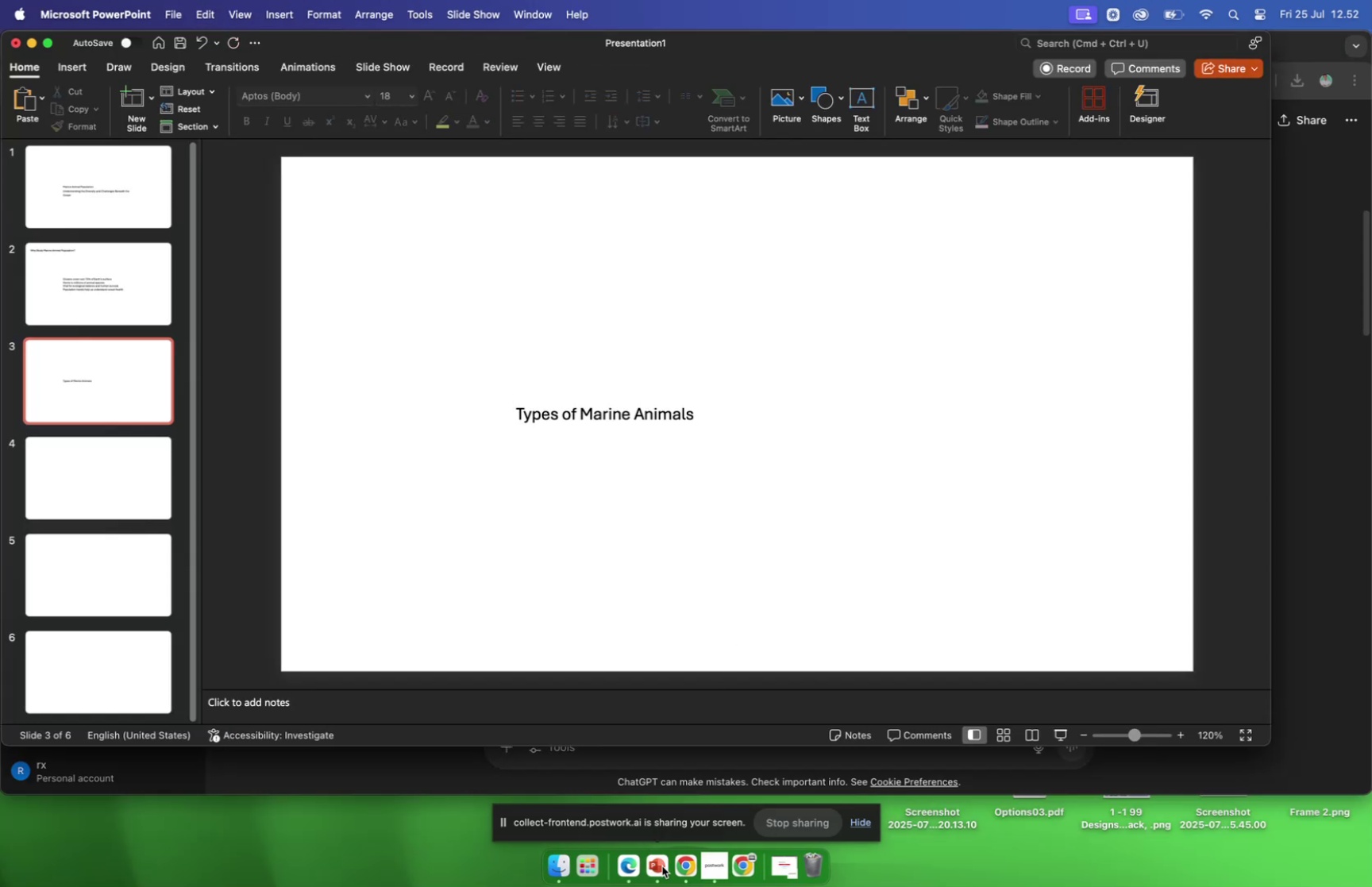 
left_click([682, 868])
 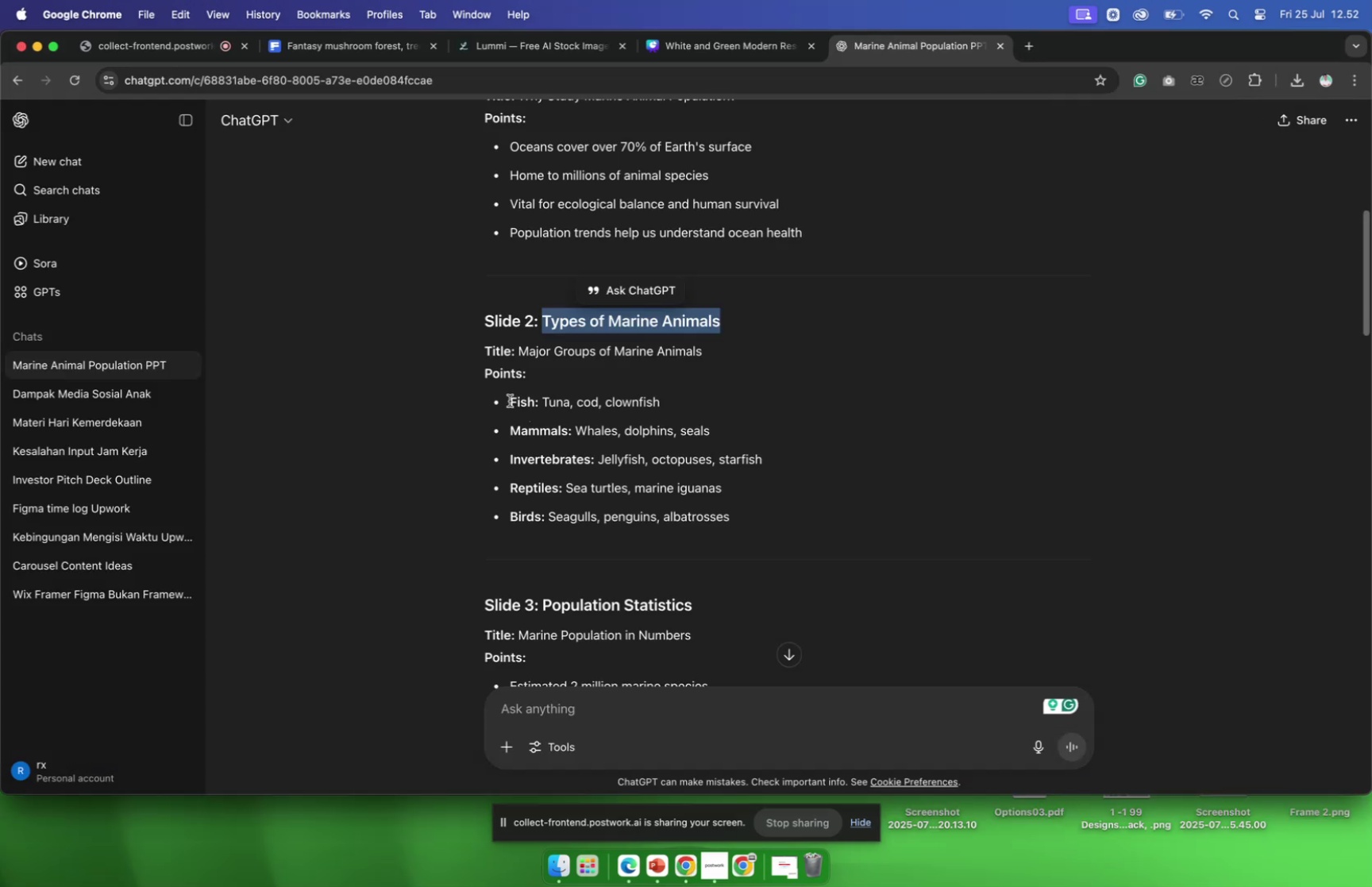 
left_click_drag(start_coordinate=[509, 400], to_coordinate=[742, 527])
 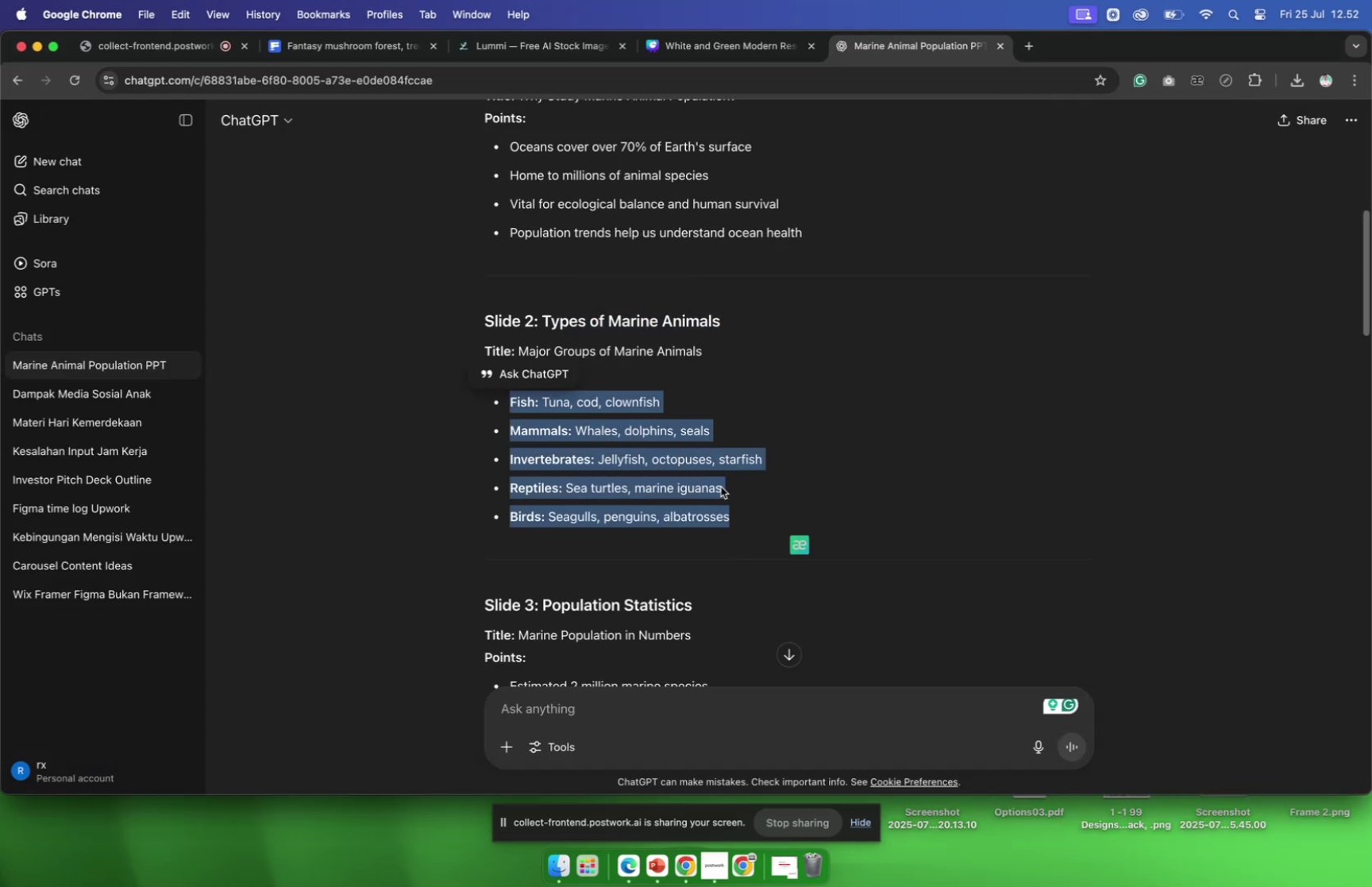 
key(Meta+C)
 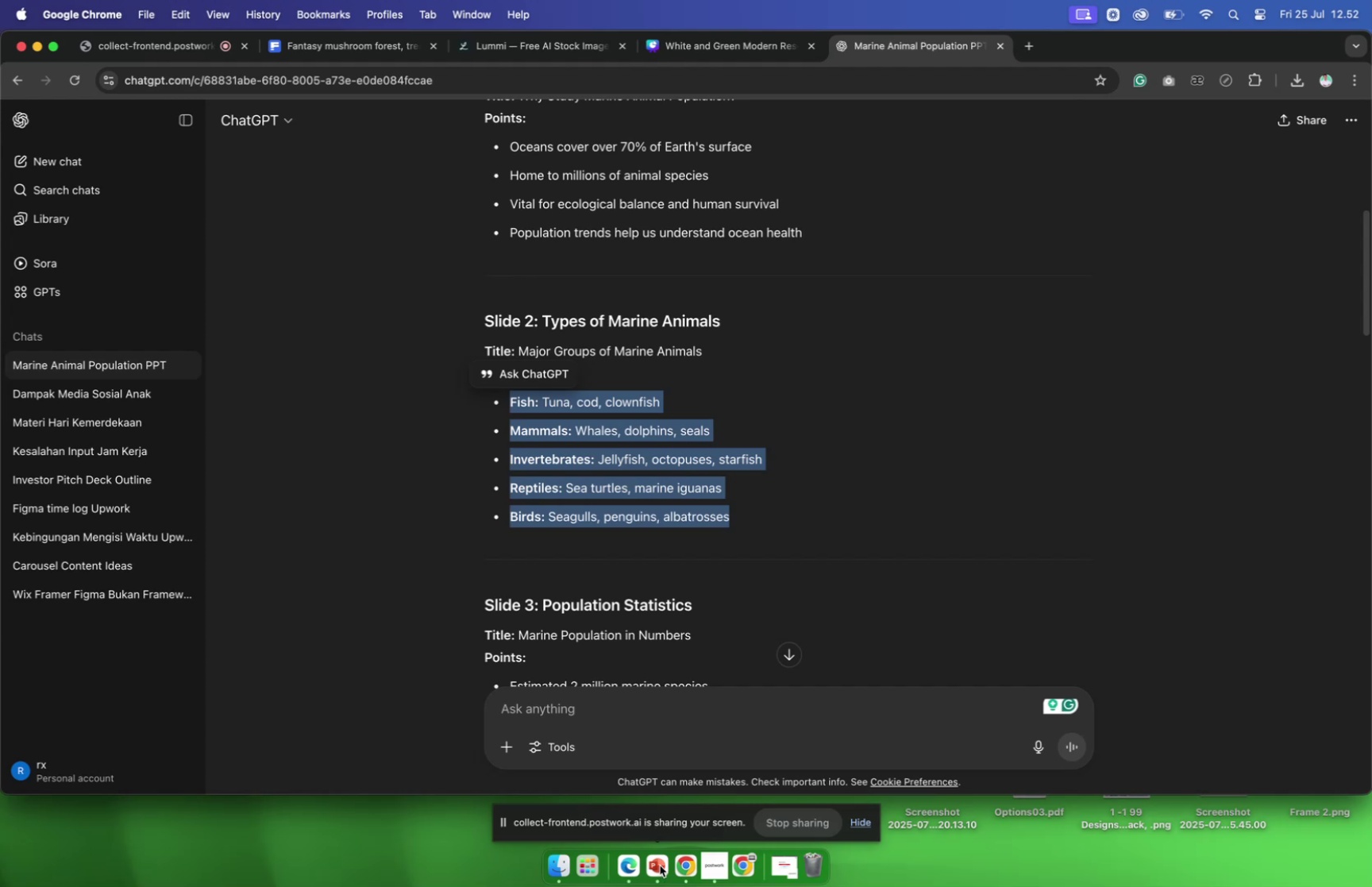 
wait(10.78)
 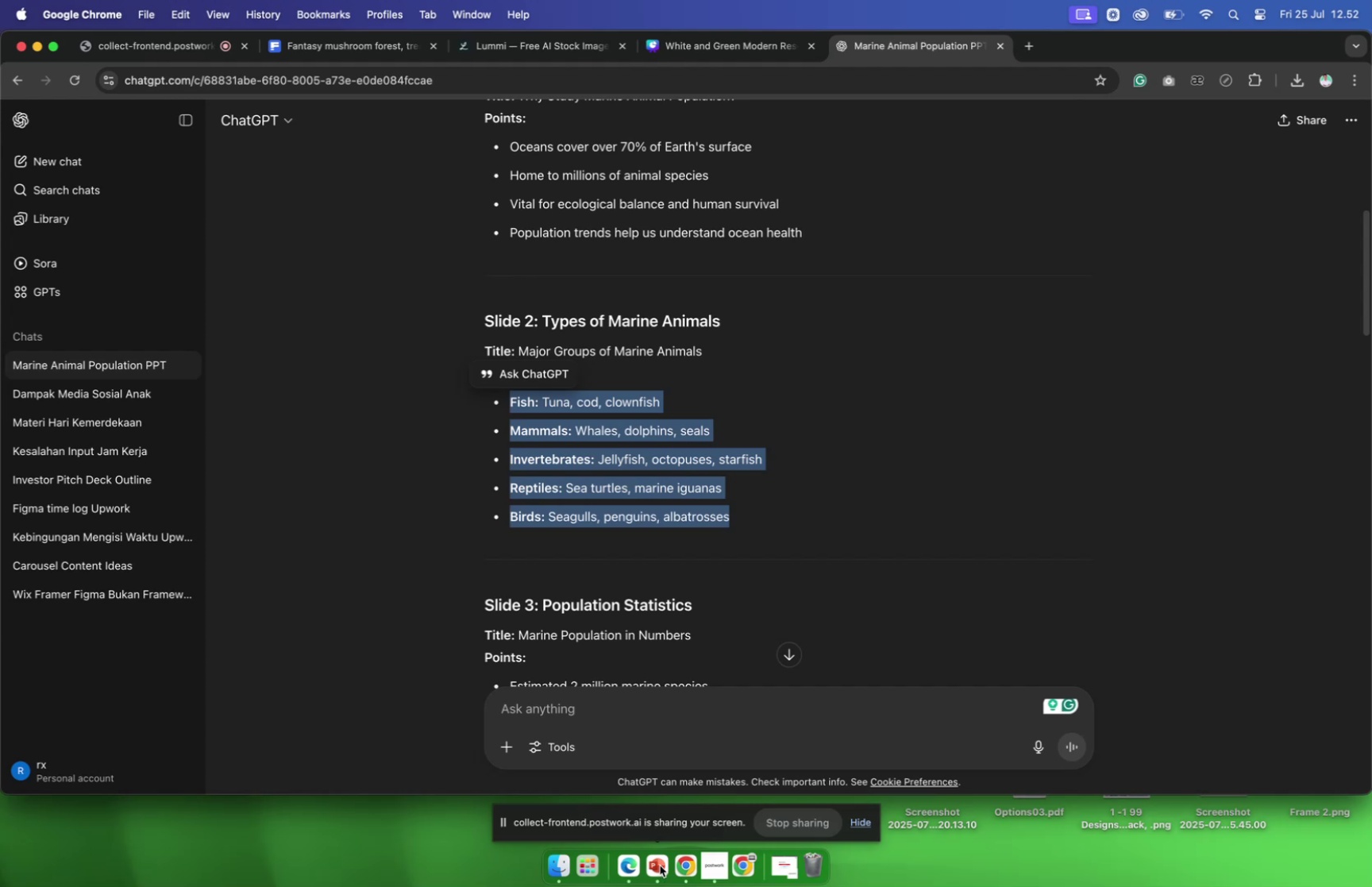 
left_click_drag(start_coordinate=[640, 866], to_coordinate=[647, 866])
 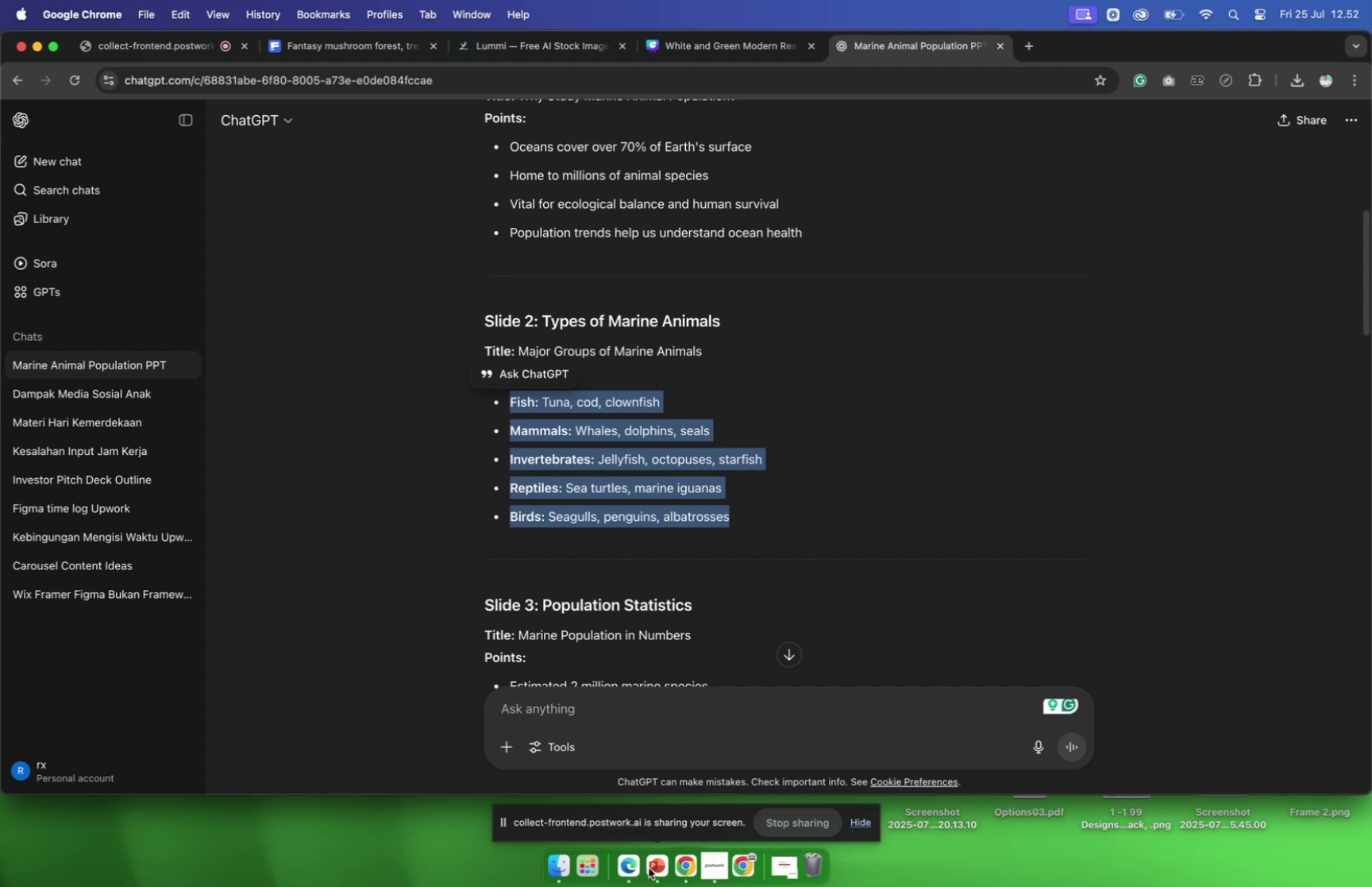 
left_click([649, 866])
 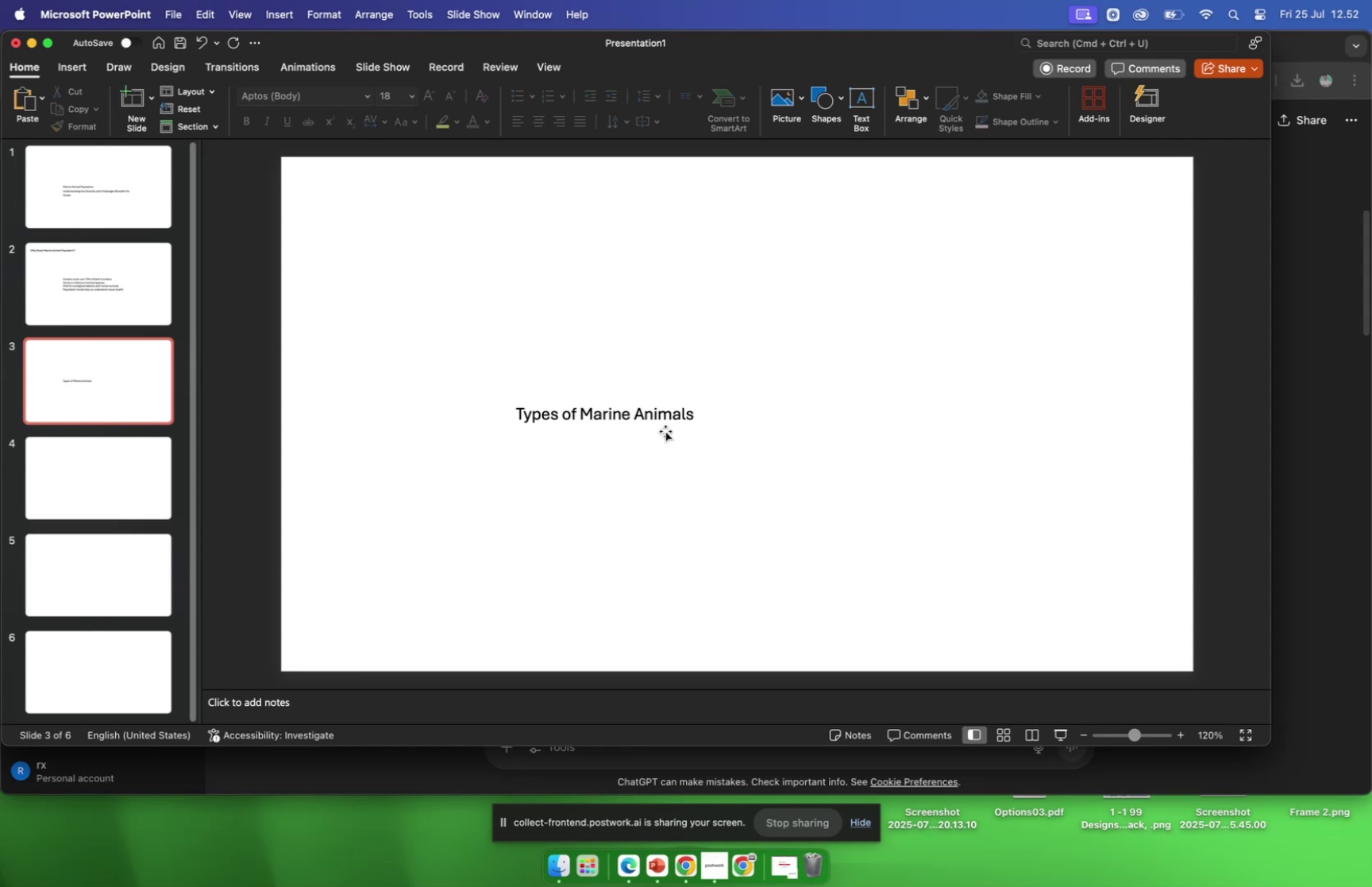 
key(Meta+CommandLeft)
 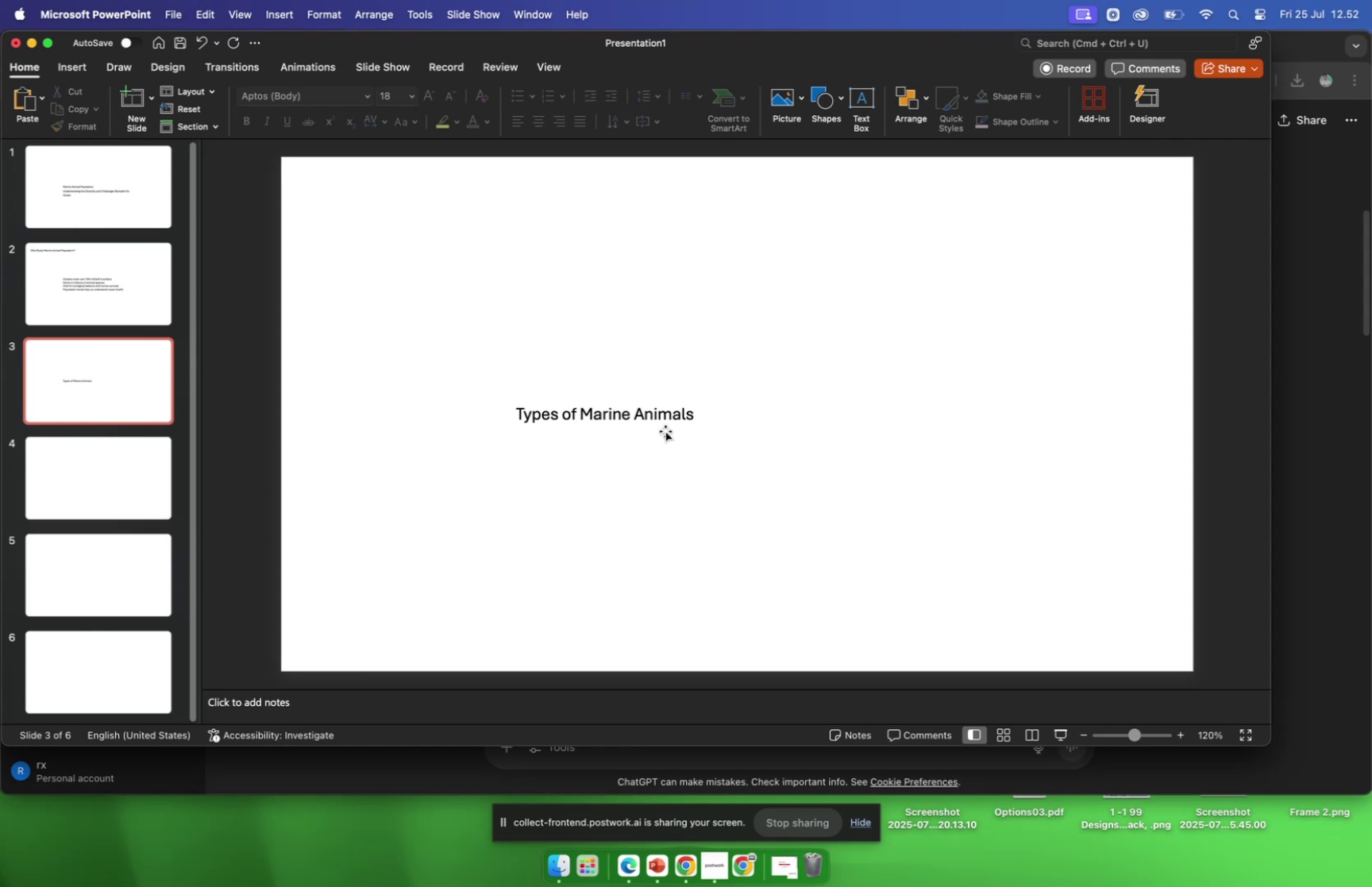 
key(Meta+V)
 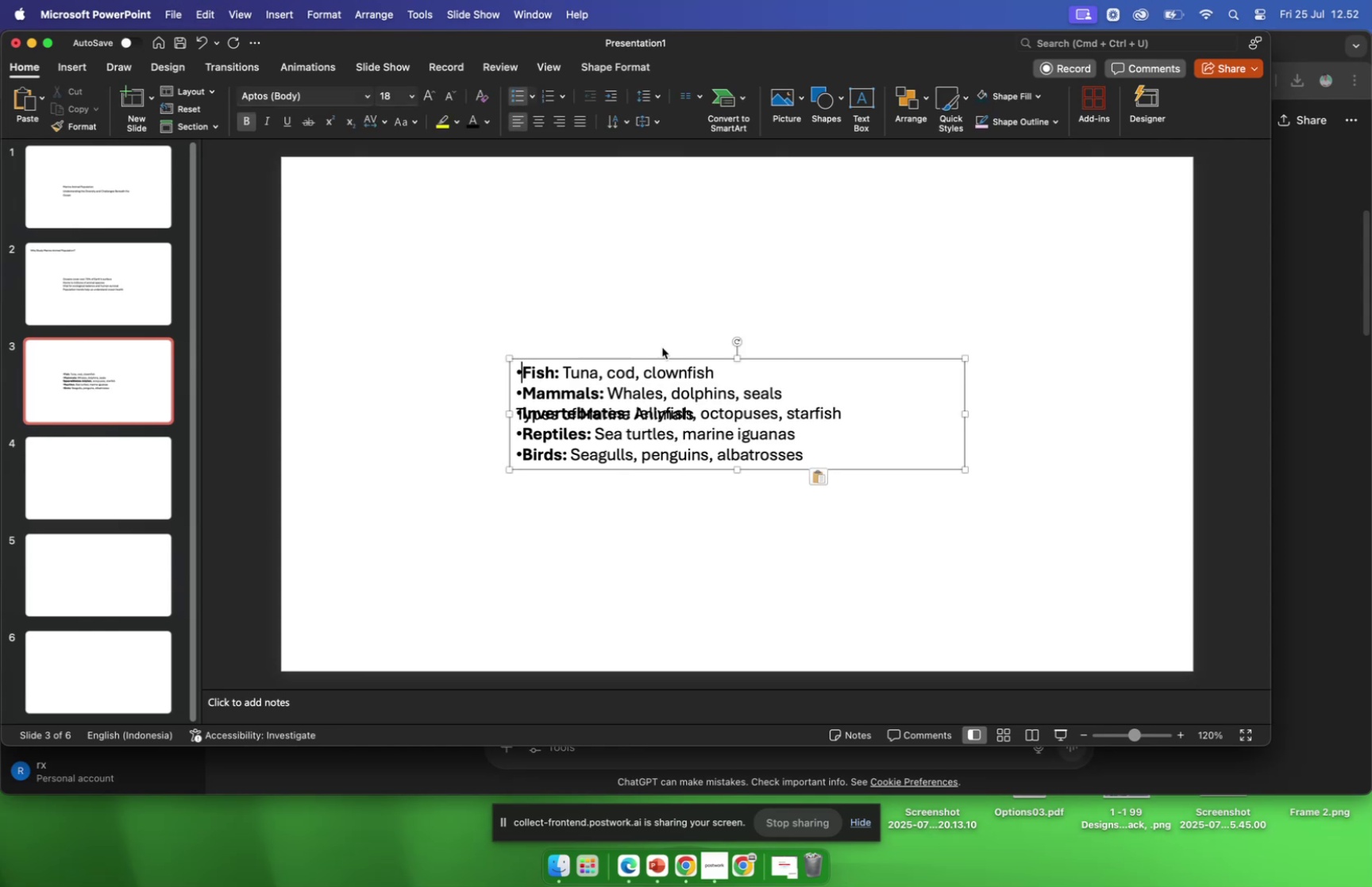 
left_click_drag(start_coordinate=[665, 357], to_coordinate=[648, 428])
 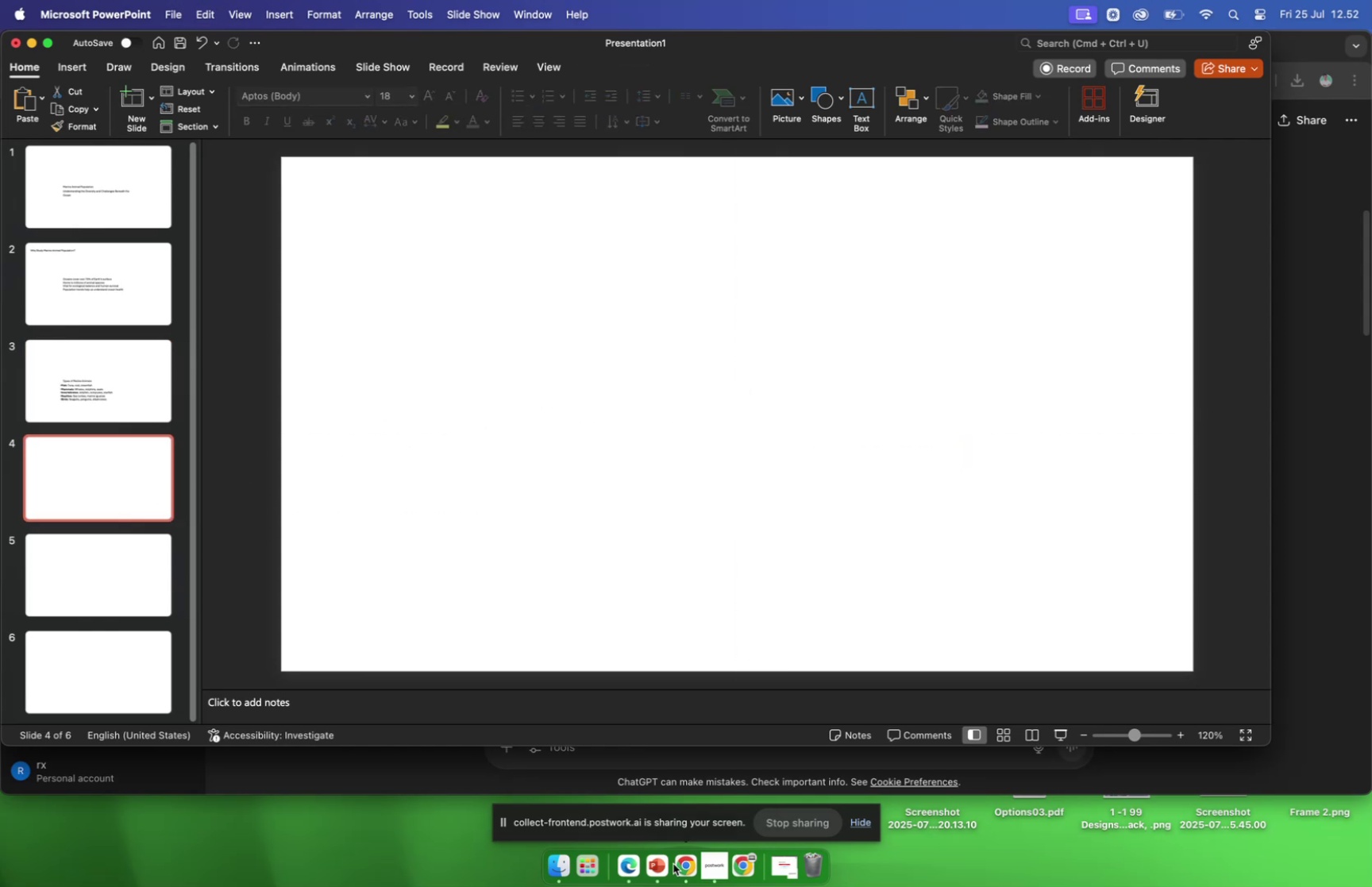 
left_click([688, 865])
 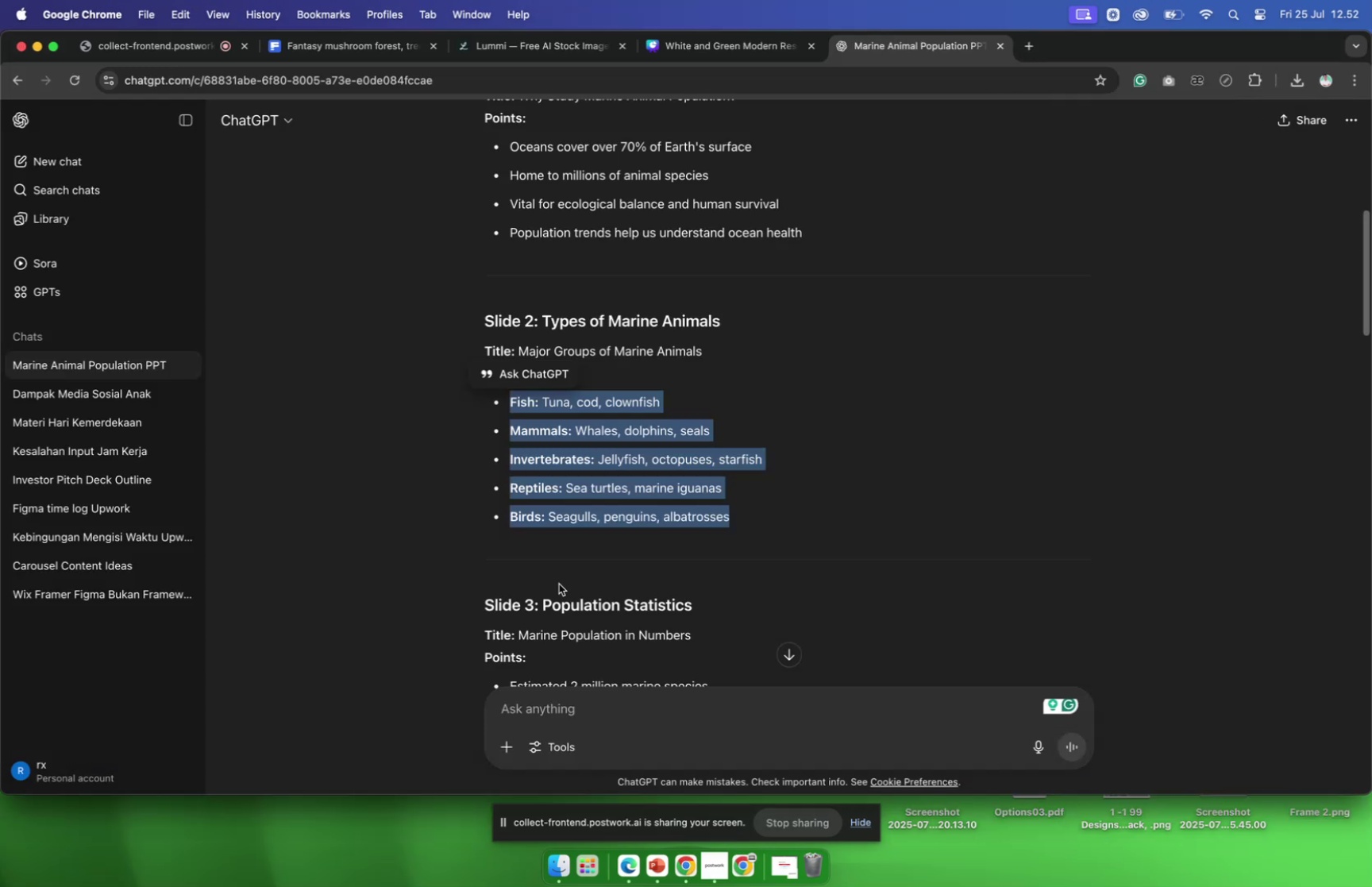 
scroll: coordinate [561, 580], scroll_direction: down, amount: 8.0
 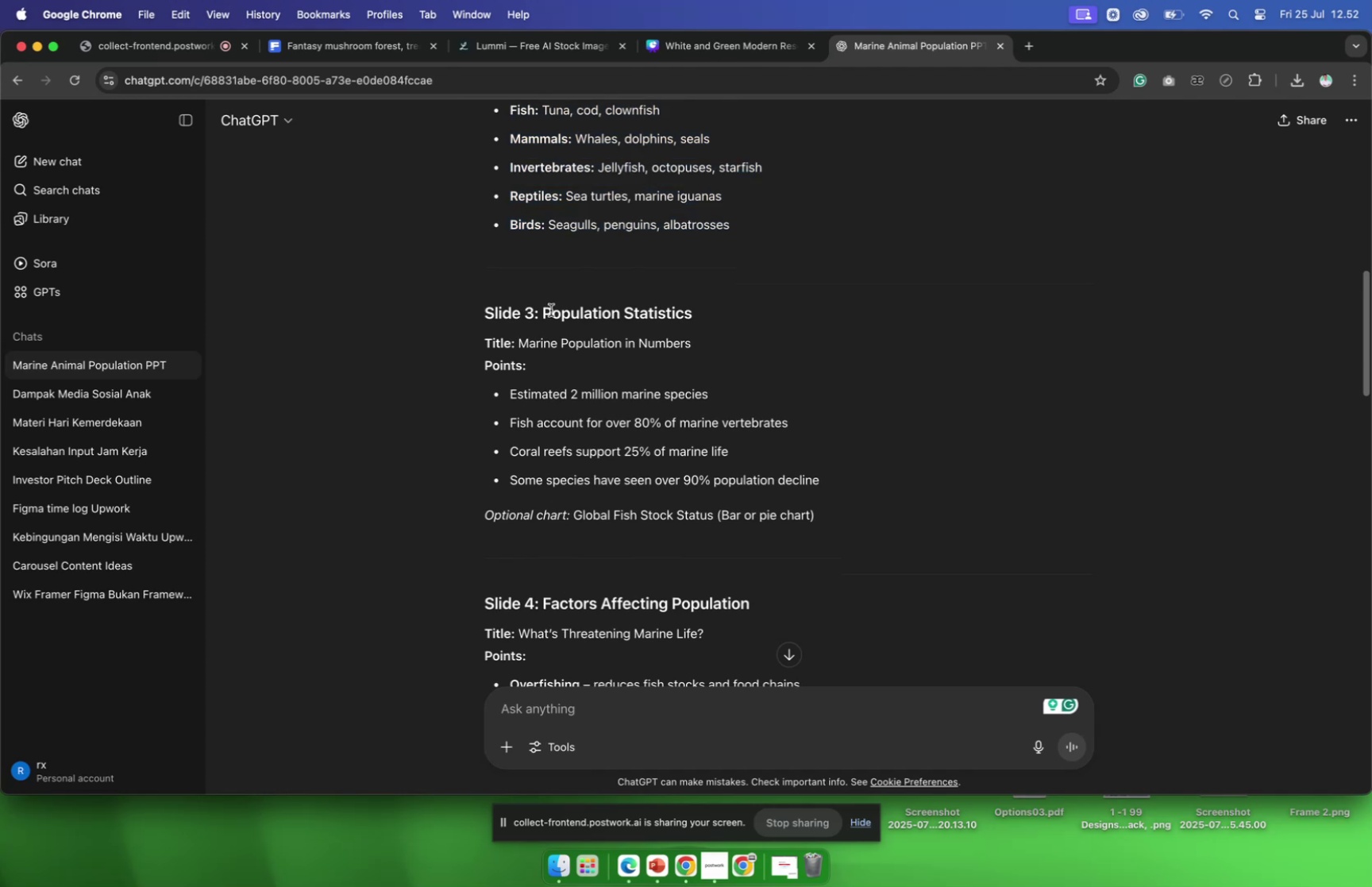 
left_click_drag(start_coordinate=[546, 311], to_coordinate=[763, 467])
 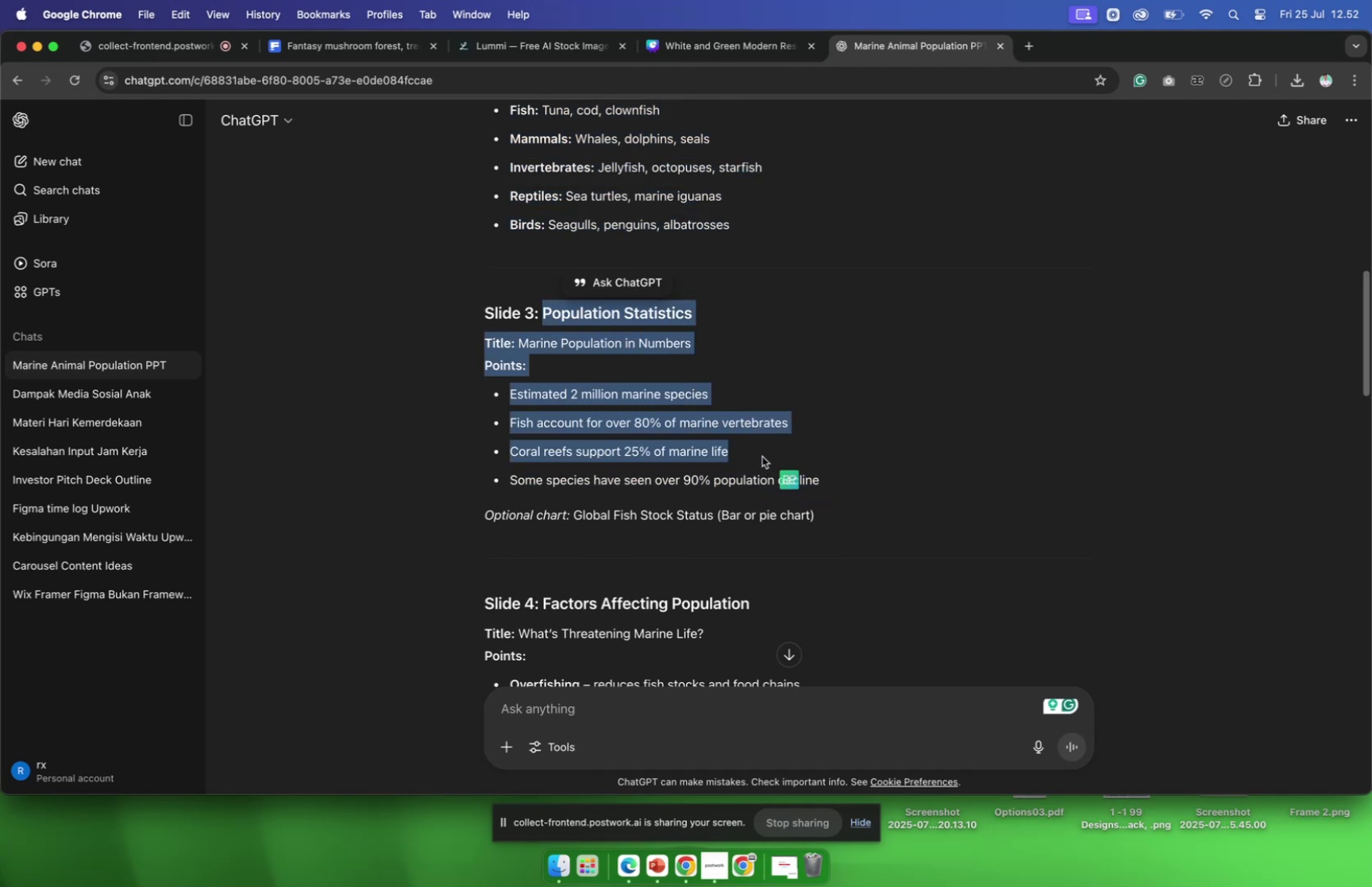 
scroll: coordinate [763, 455], scroll_direction: up, amount: 15.0
 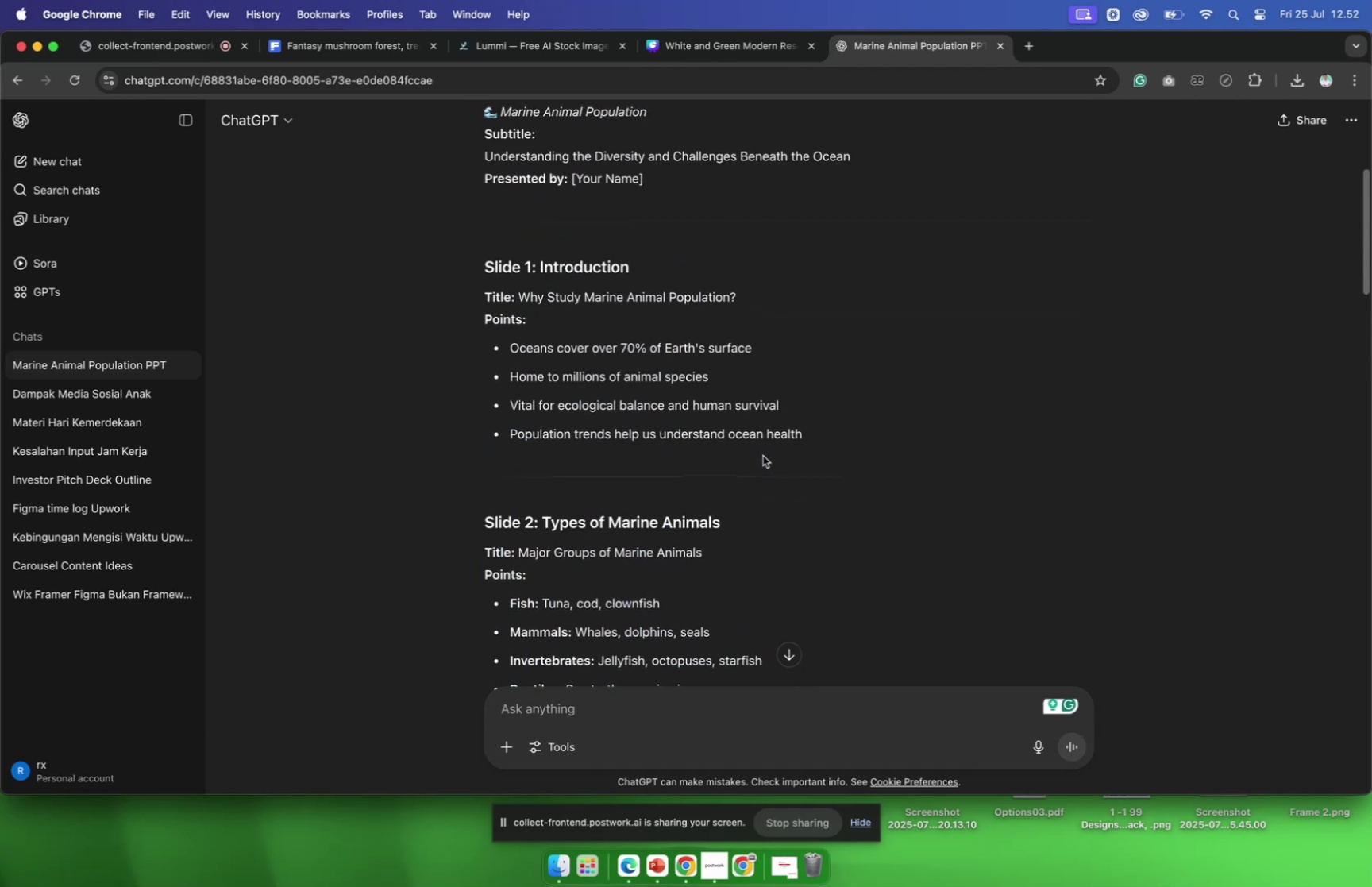 
scroll: coordinate [754, 455], scroll_direction: down, amount: 9.0
 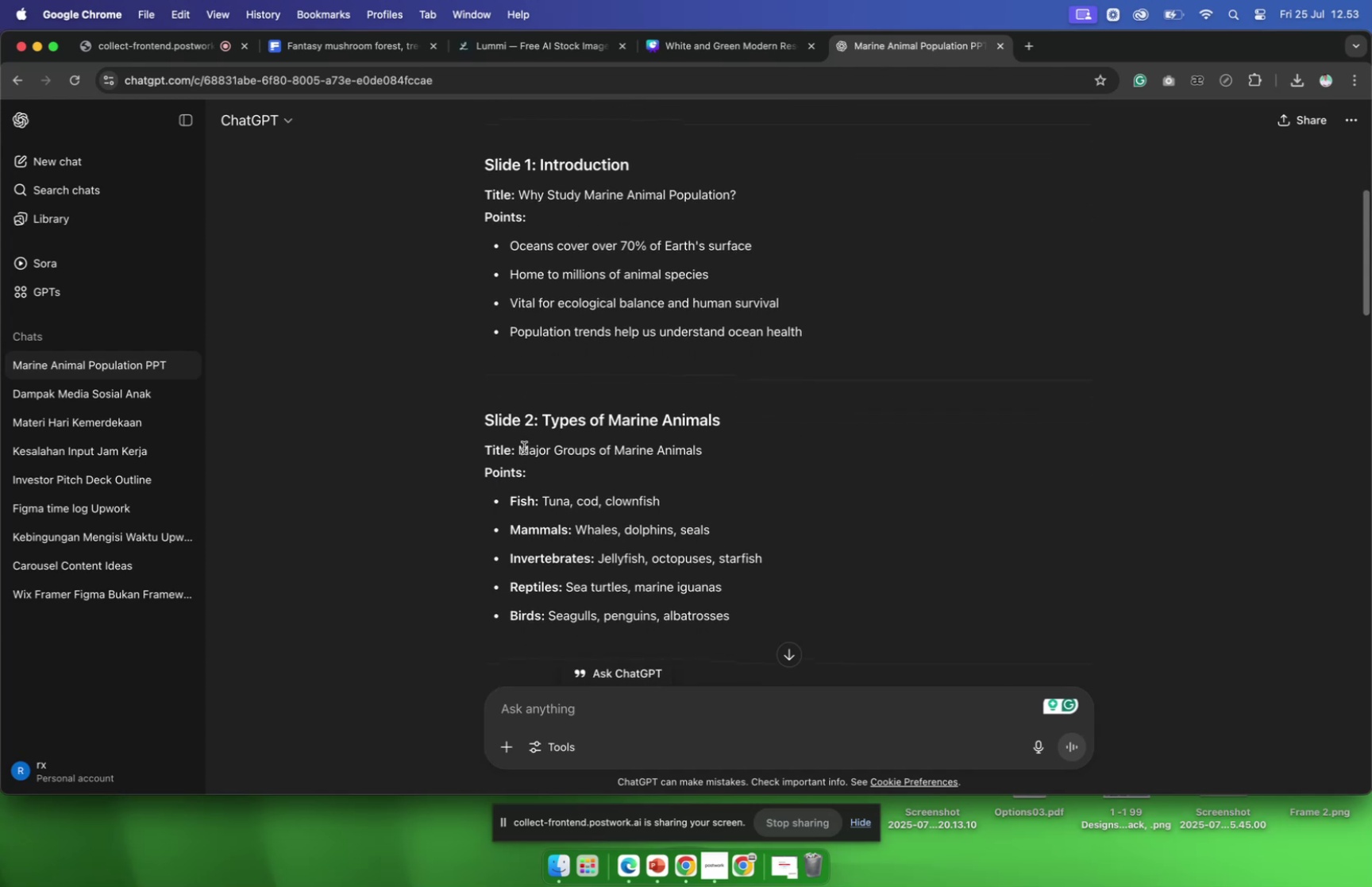 
left_click_drag(start_coordinate=[522, 449], to_coordinate=[627, 516])
 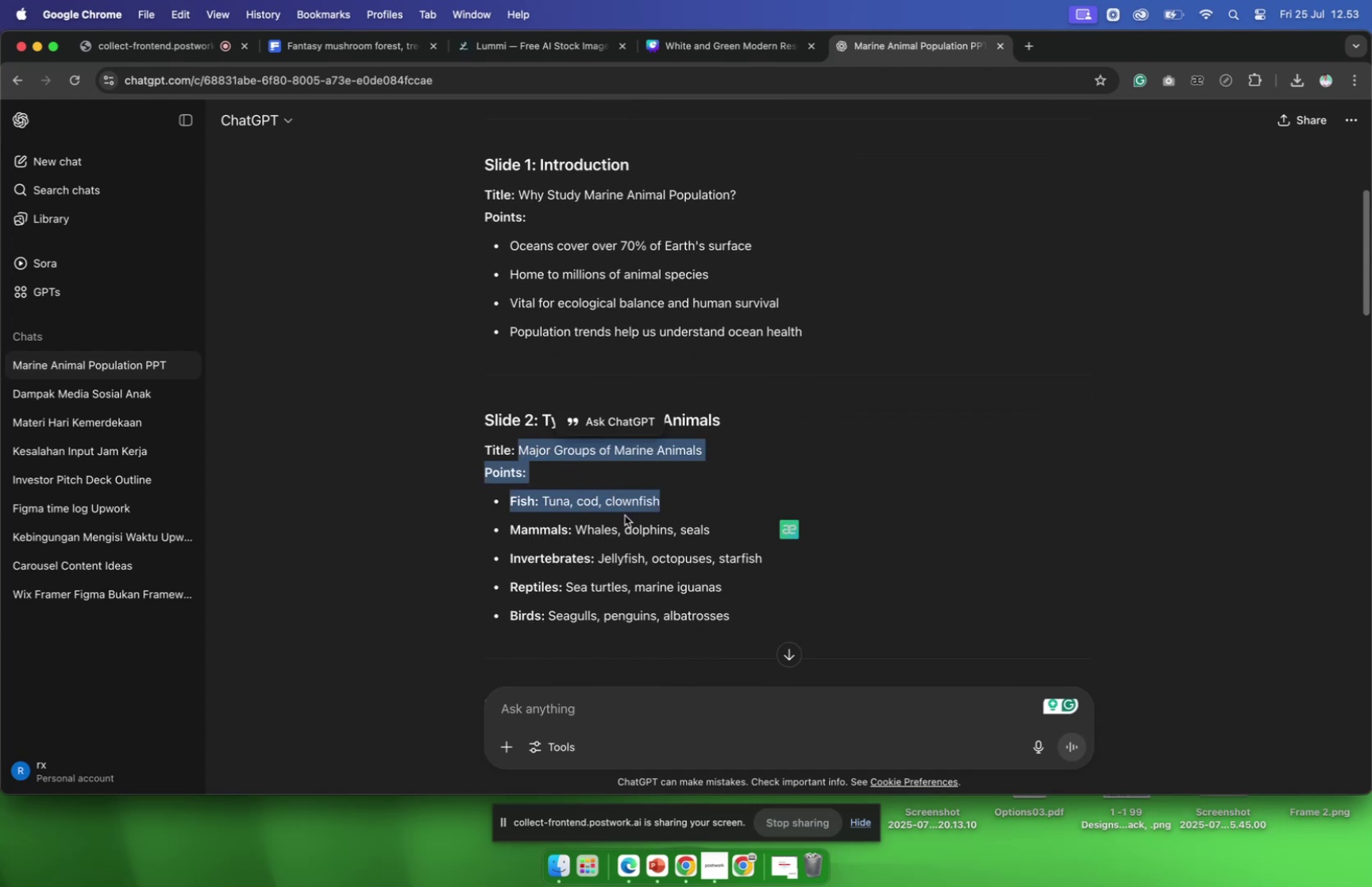 
scroll: coordinate [625, 515], scroll_direction: down, amount: 13.0
 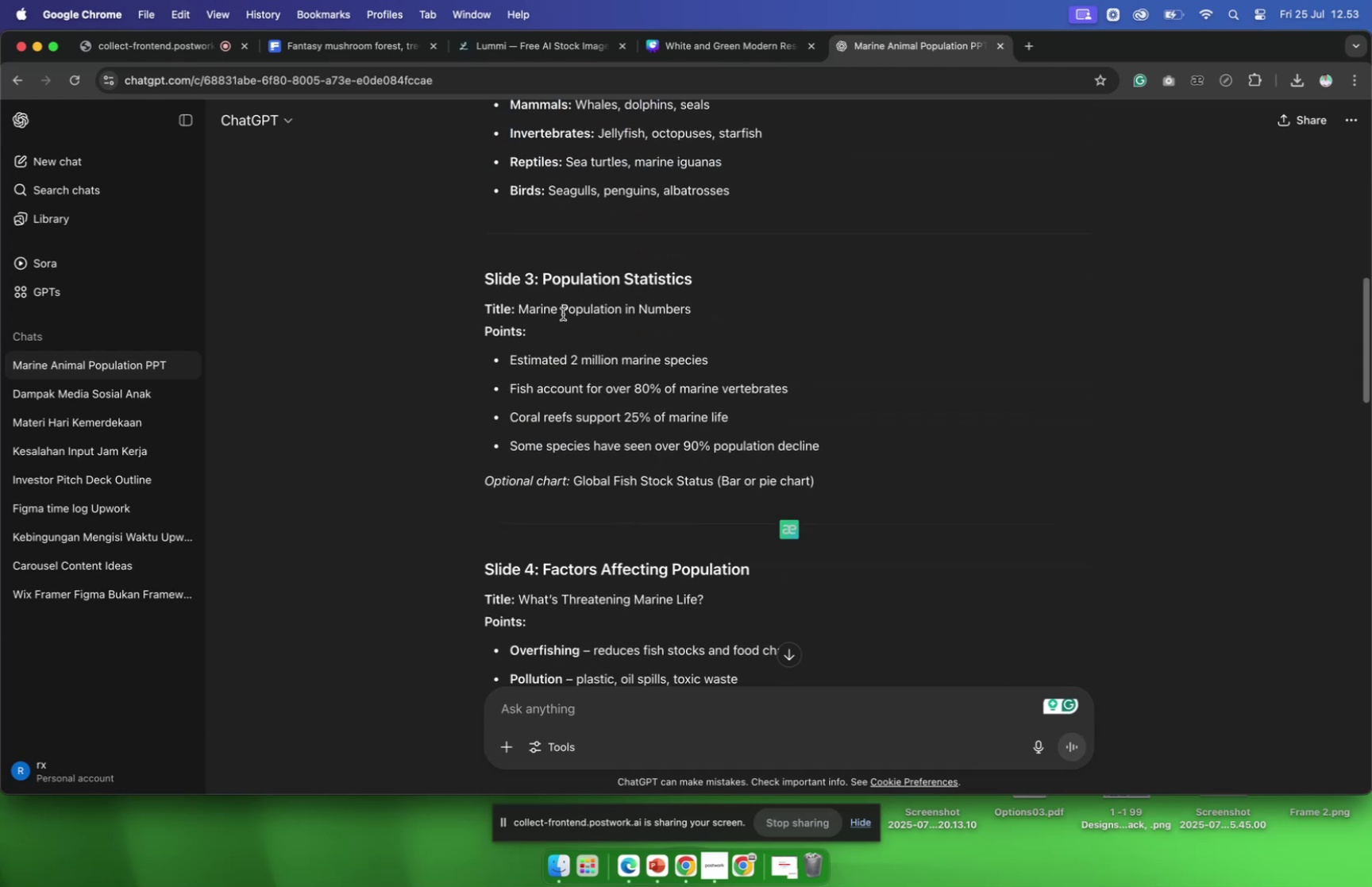 
left_click([565, 312])
 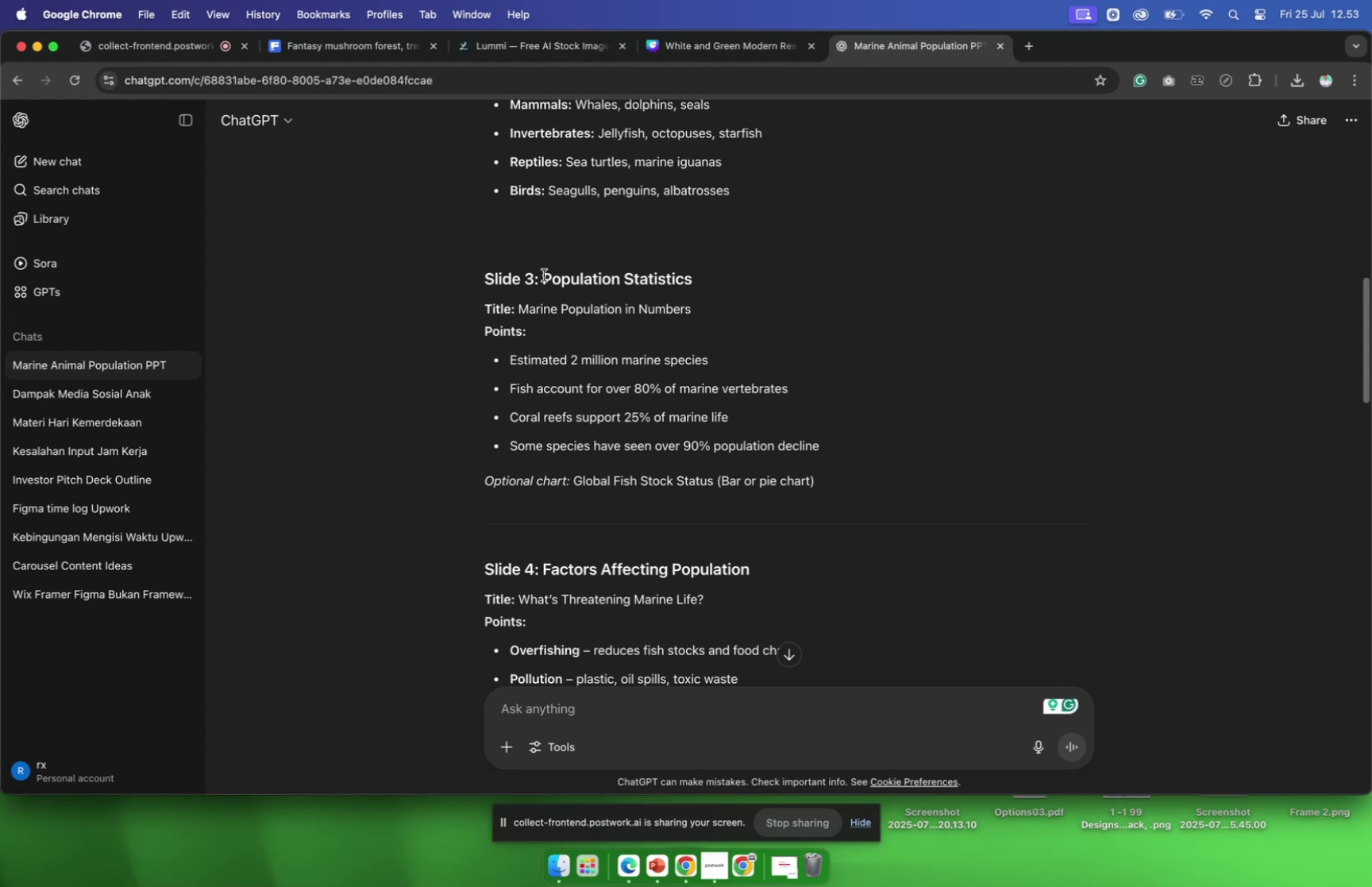 
left_click_drag(start_coordinate=[545, 276], to_coordinate=[822, 444])
 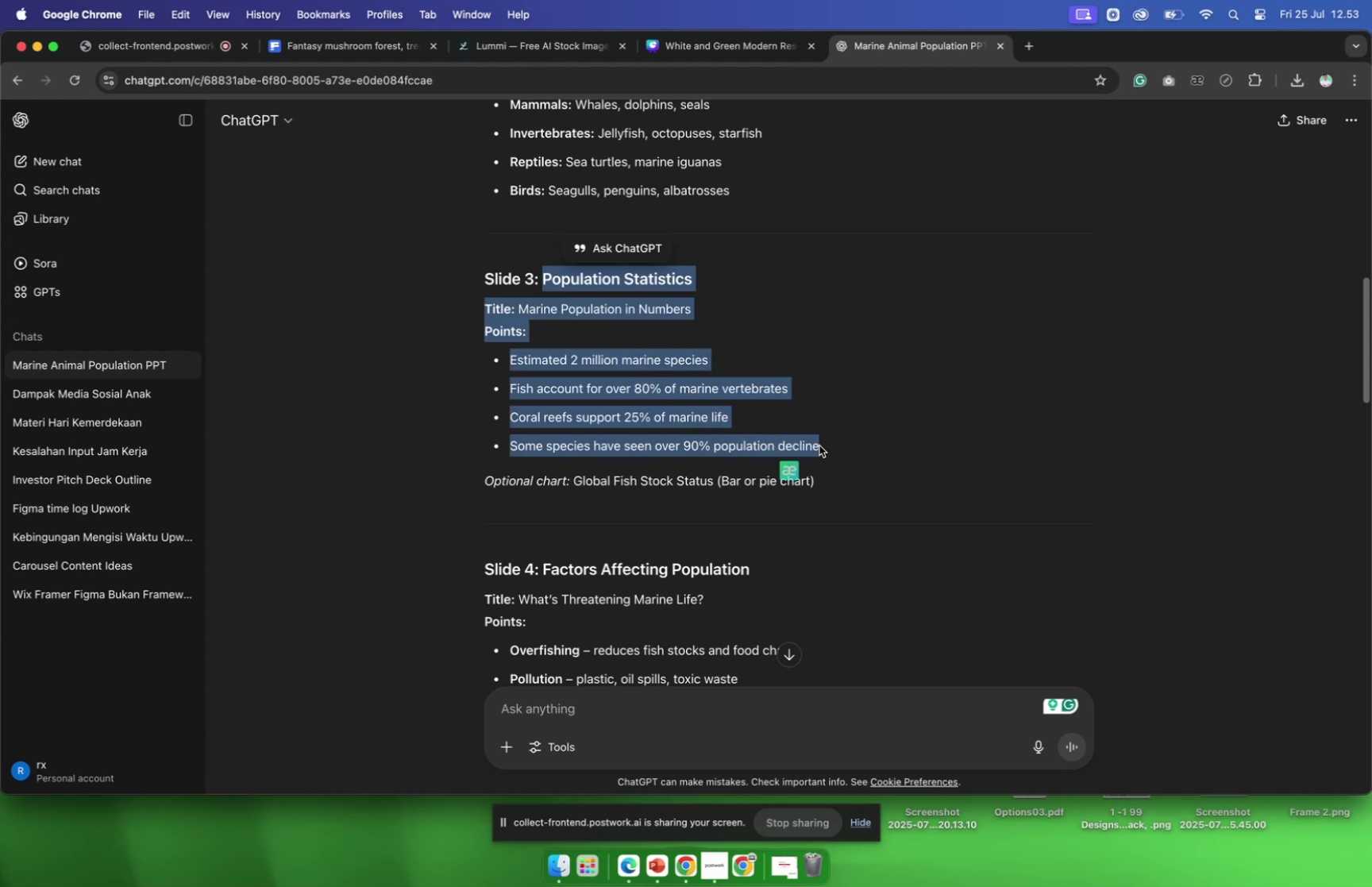 
key(Meta+C)
 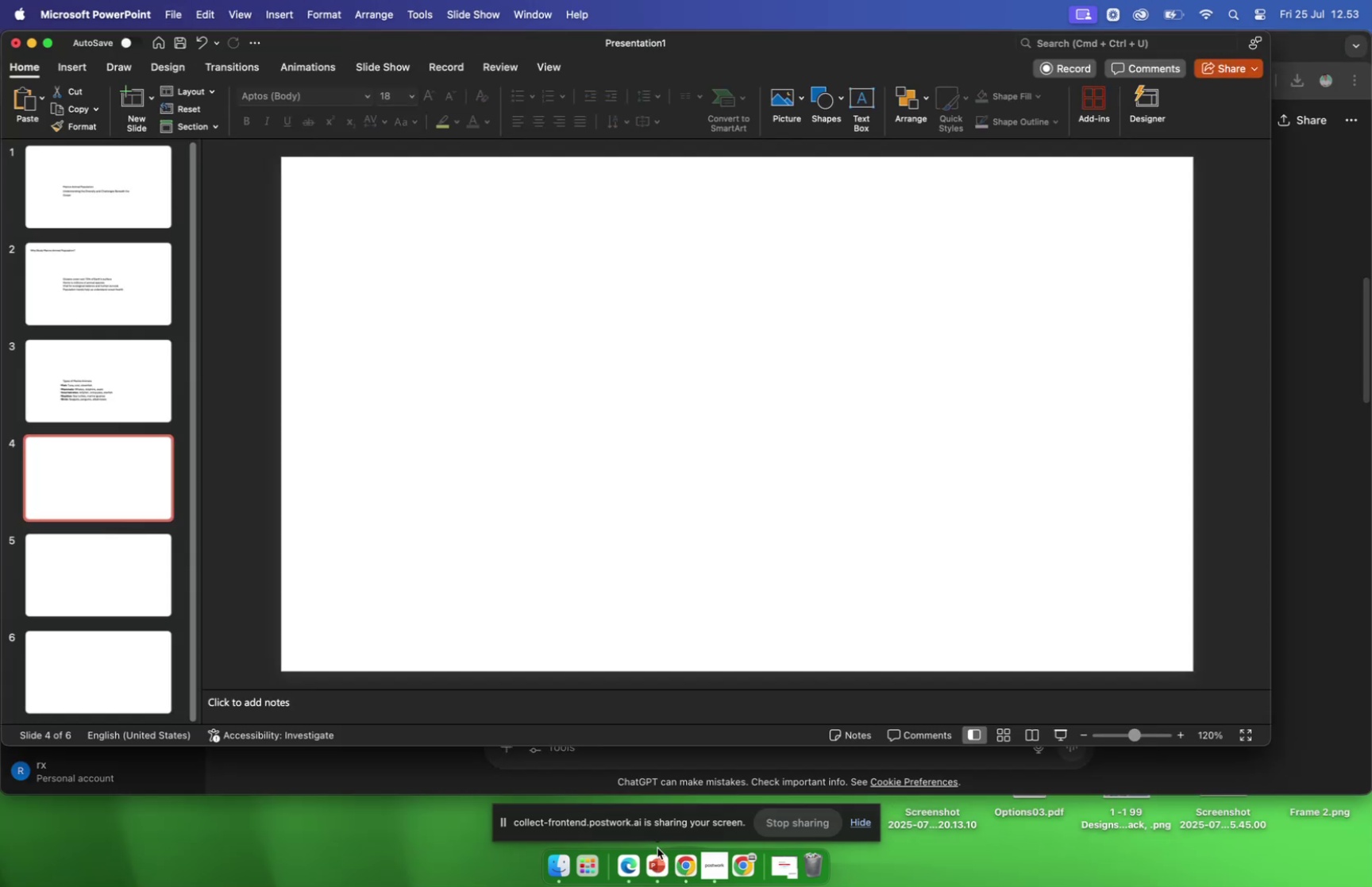 
wait(5.32)
 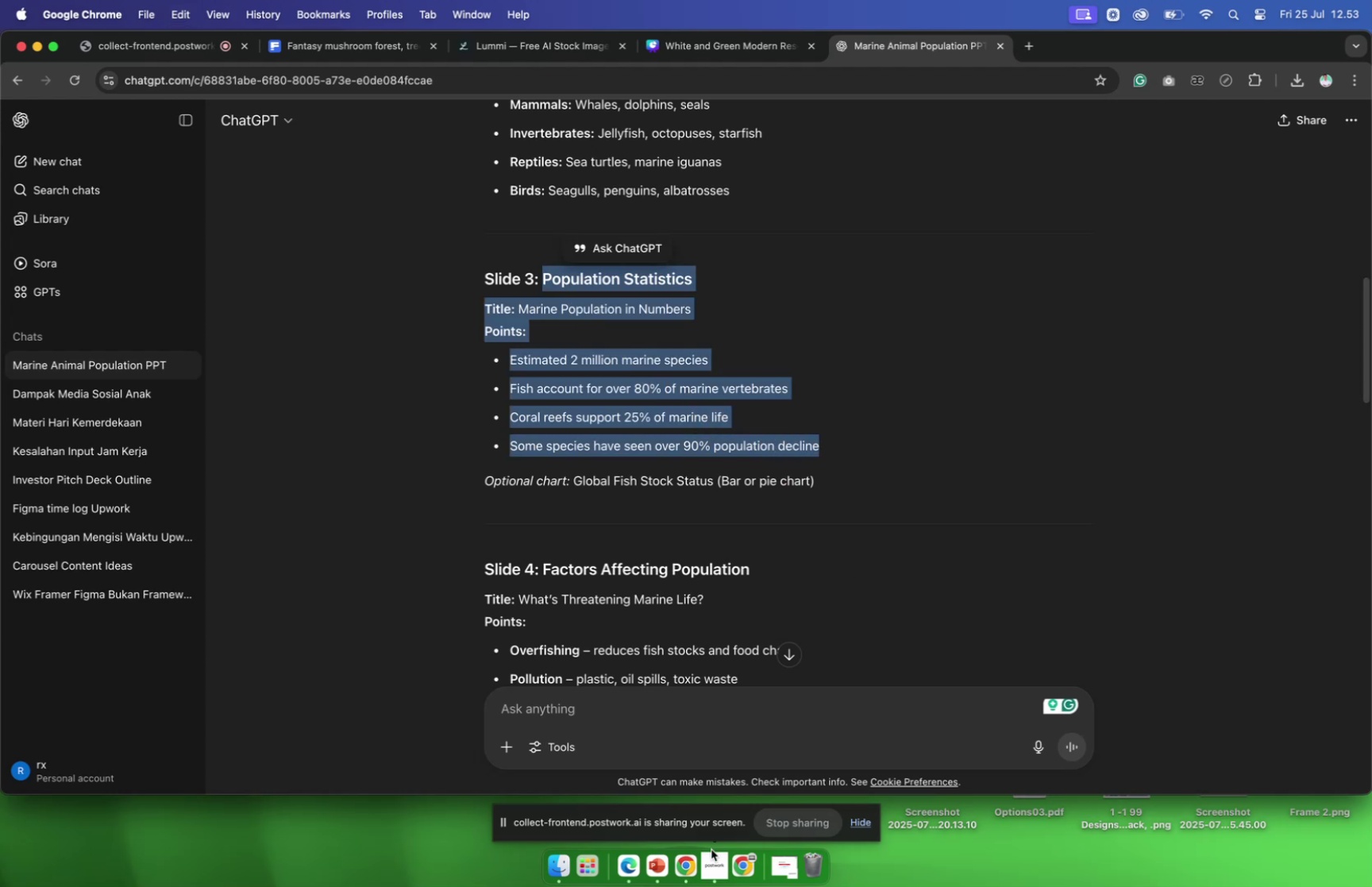 
key(Meta+V)
 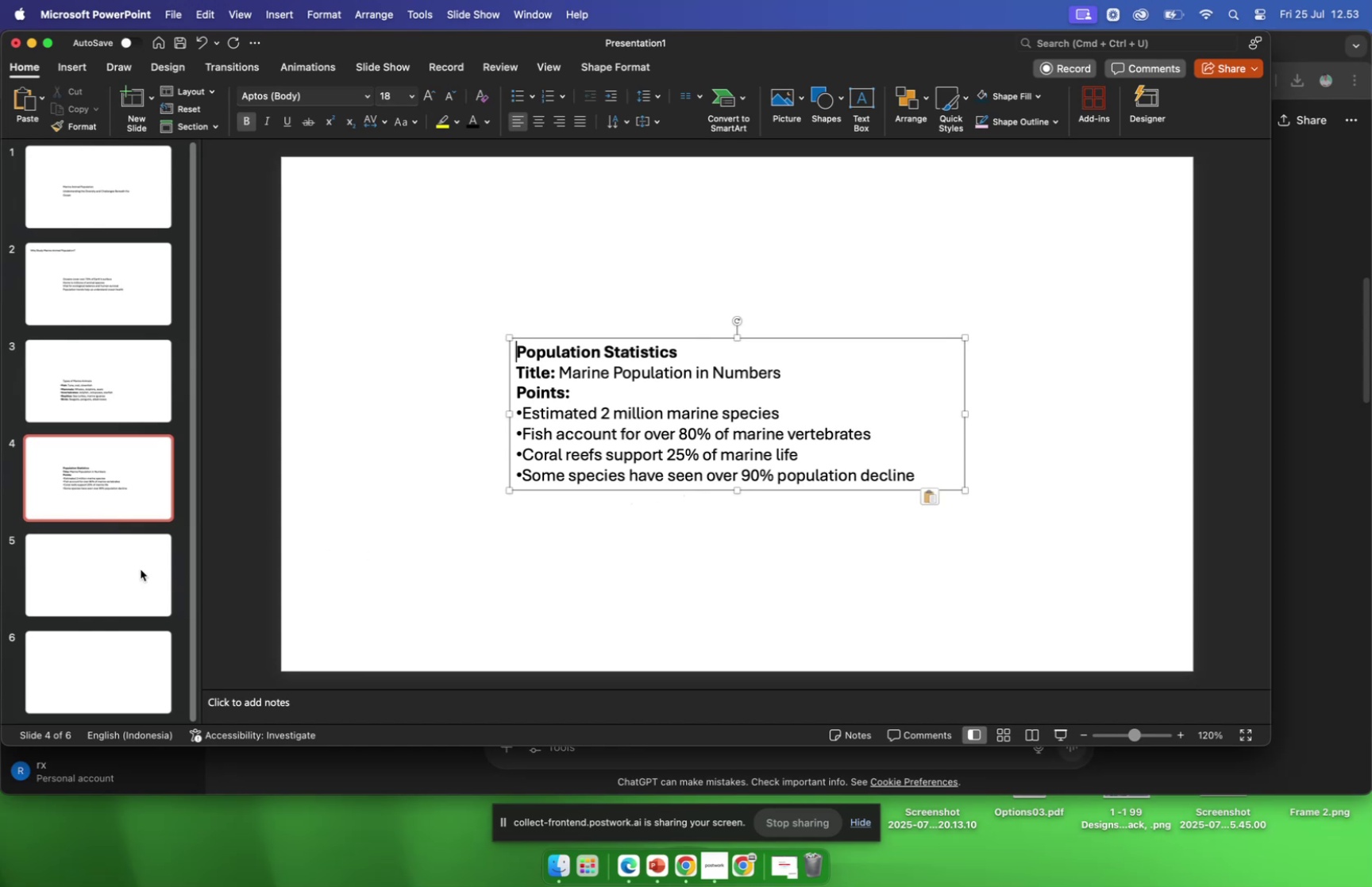 
left_click([111, 577])
 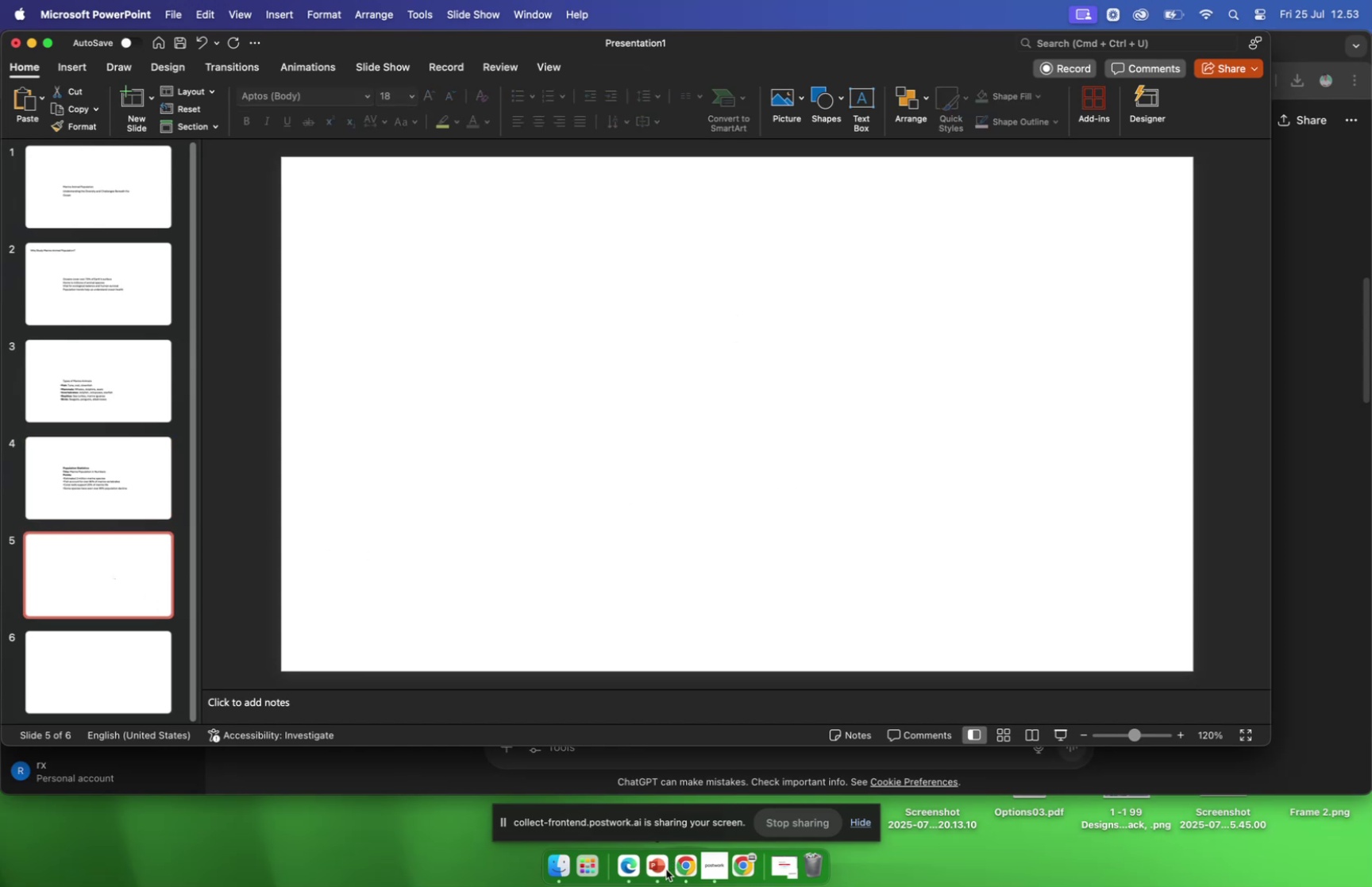 
left_click([677, 866])
 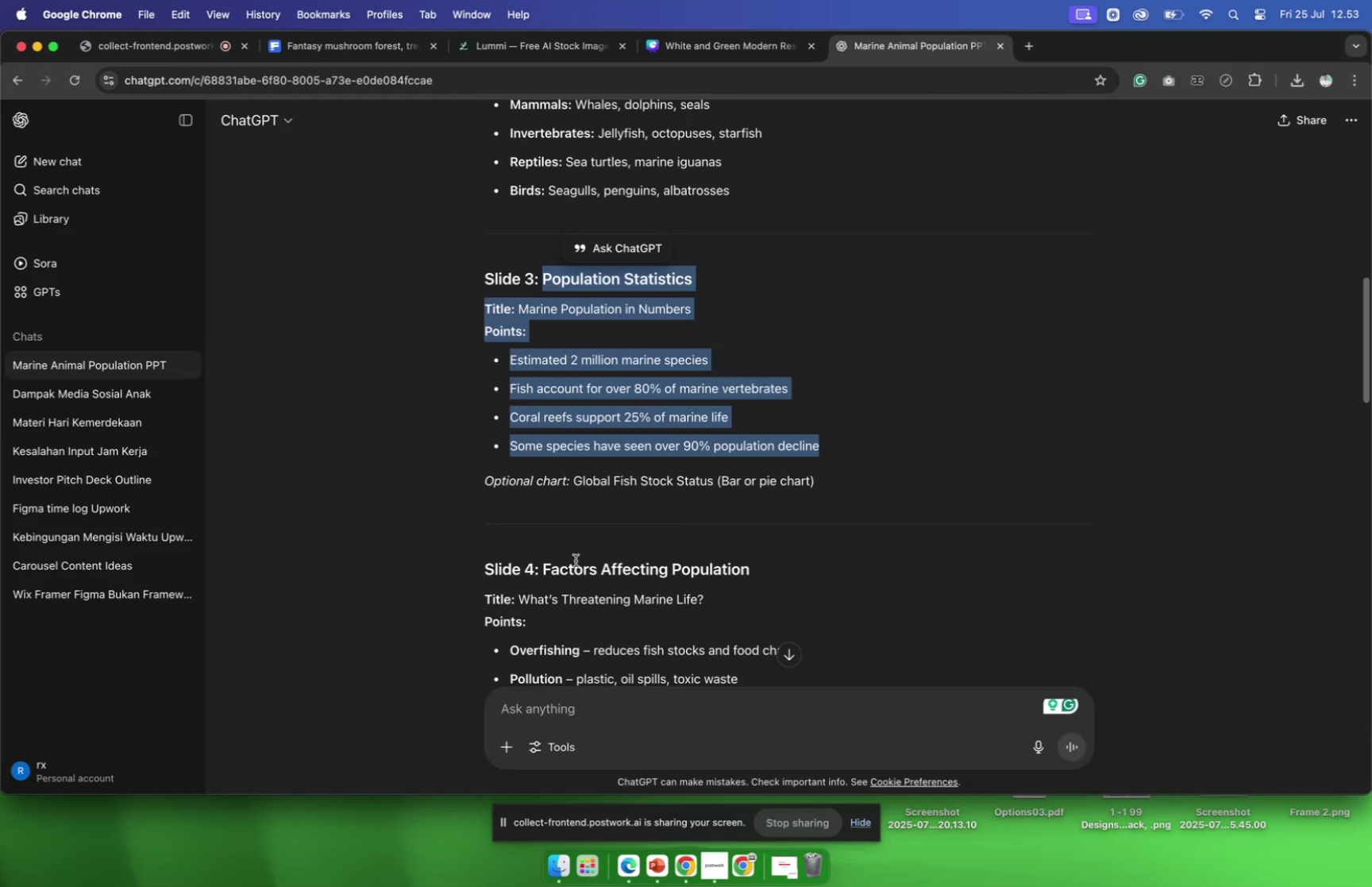 
scroll: coordinate [587, 562], scroll_direction: down, amount: 10.0
 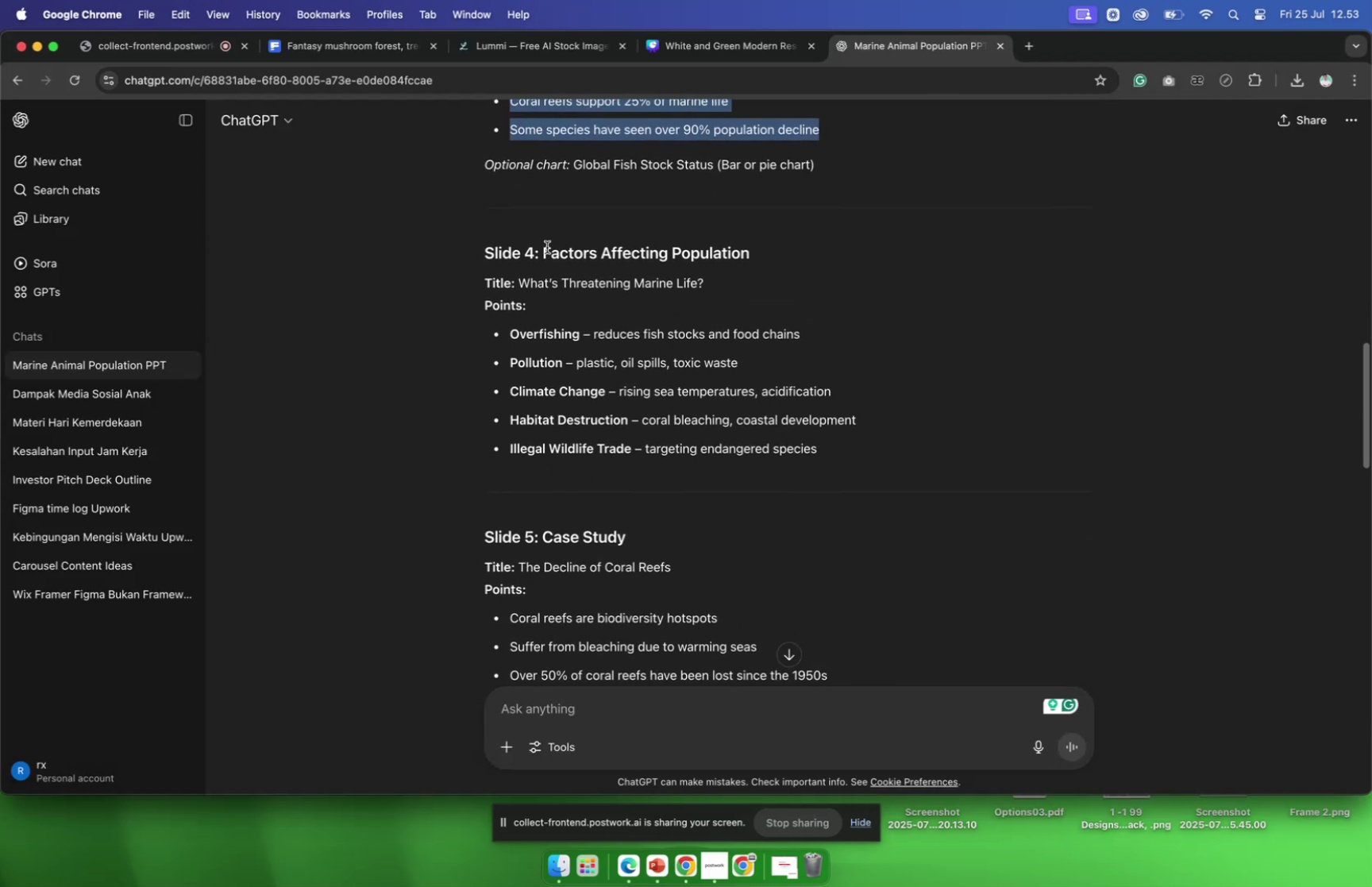 
left_click_drag(start_coordinate=[545, 248], to_coordinate=[749, 249])
 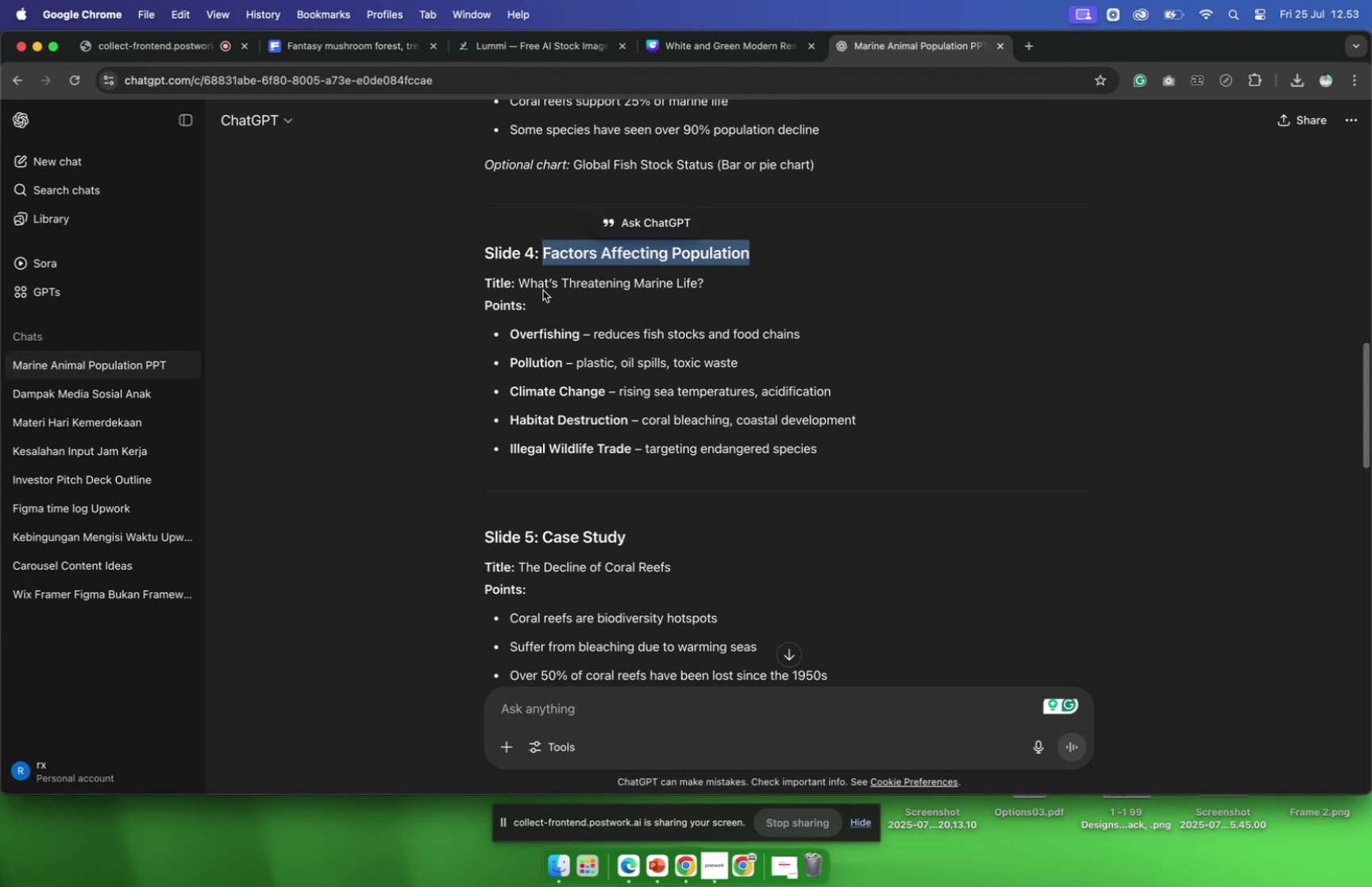 
wait(9.27)
 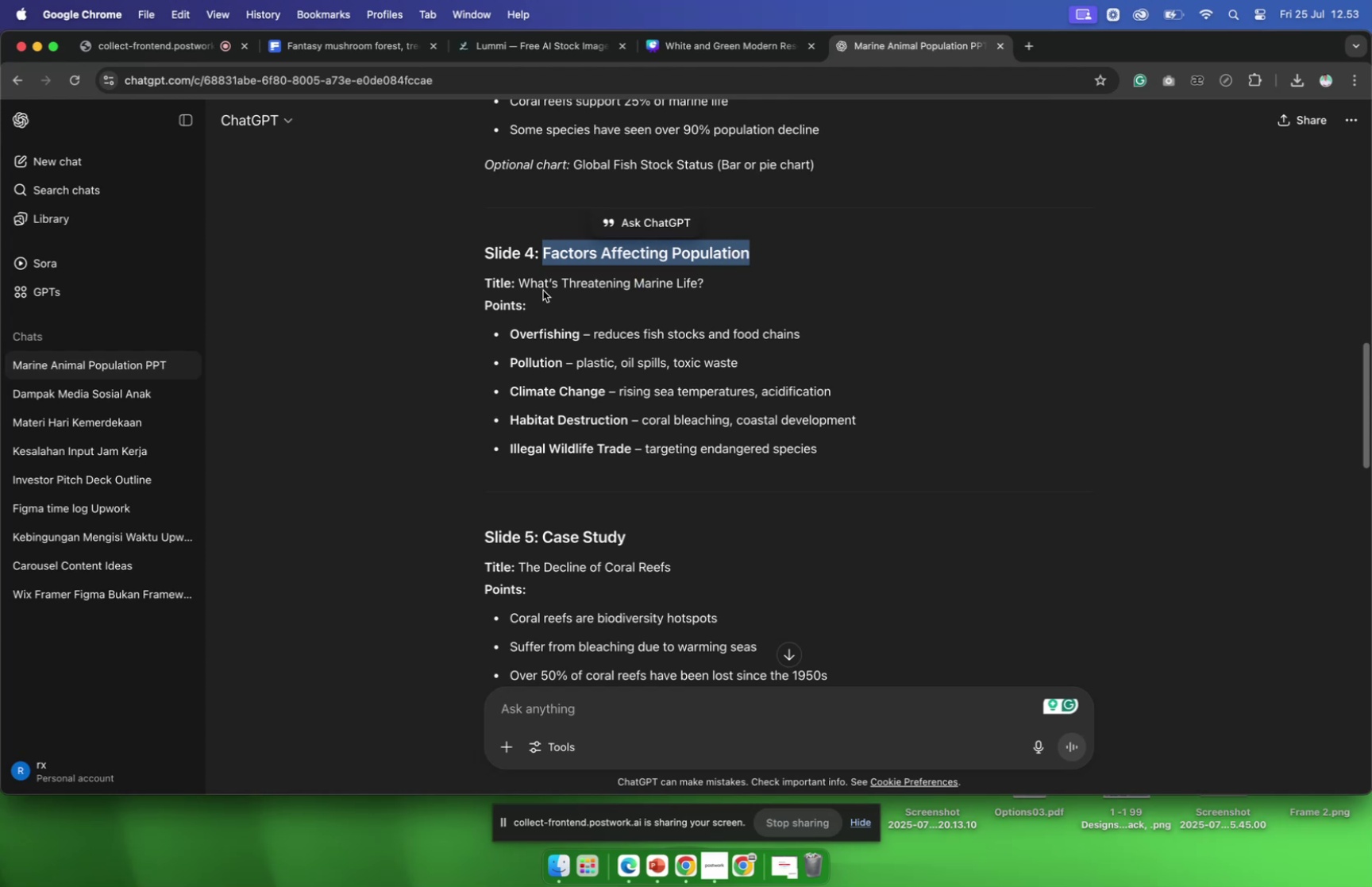 
scroll: coordinate [592, 327], scroll_direction: down, amount: 36.0
 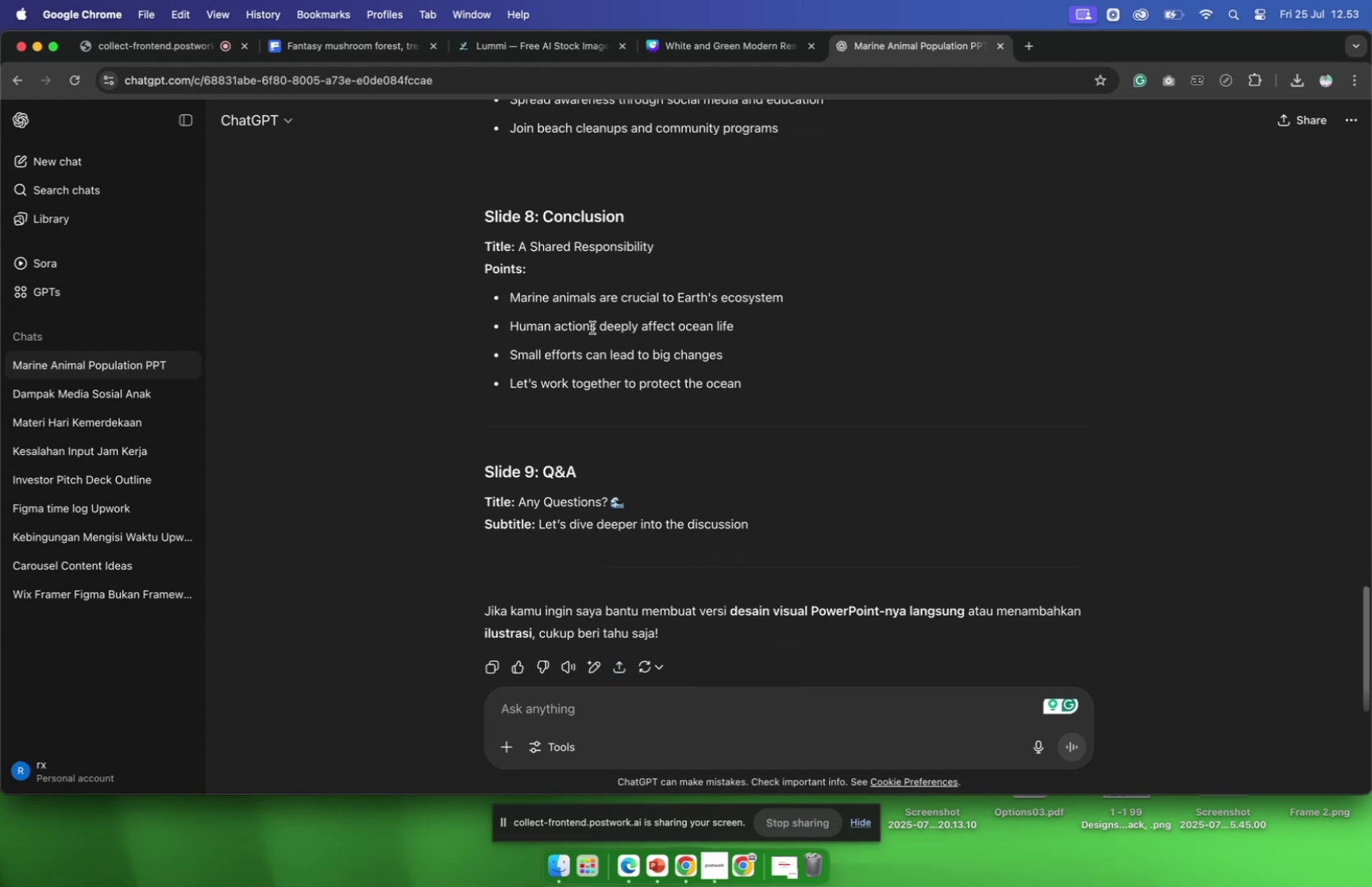 
scroll: coordinate [594, 328], scroll_direction: up, amount: 35.0
 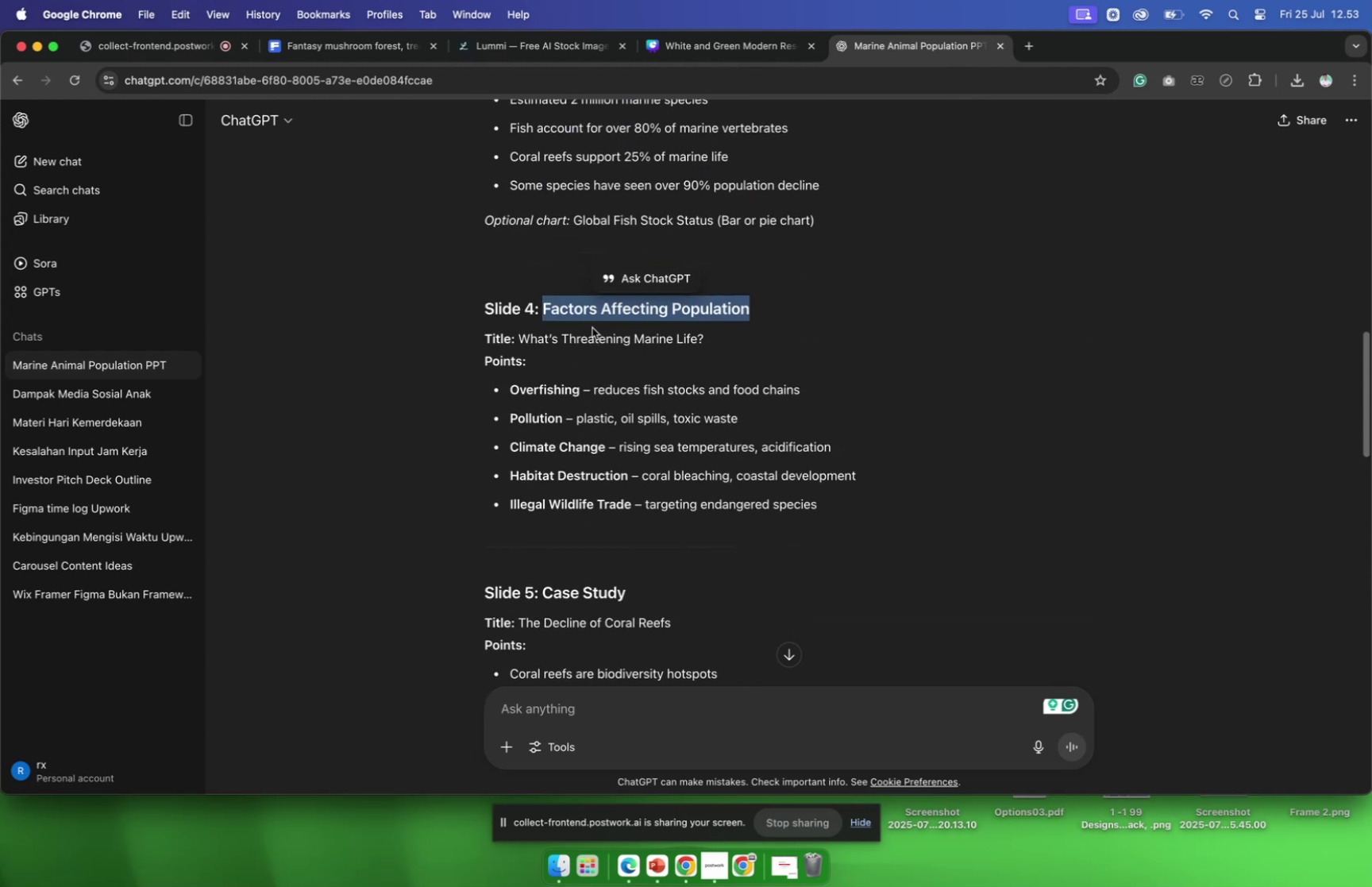 
key(Meta+C)
 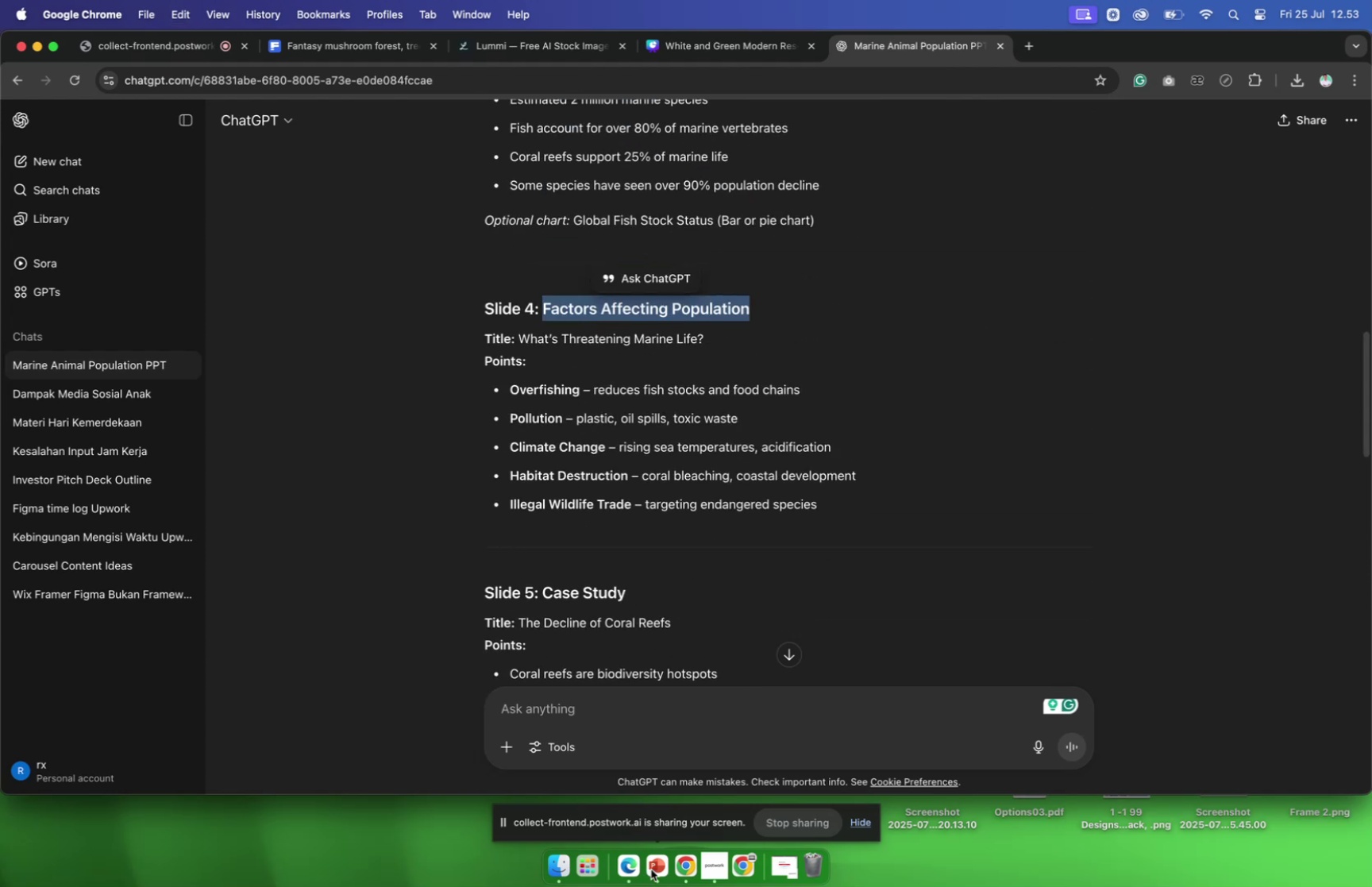 
left_click([652, 868])
 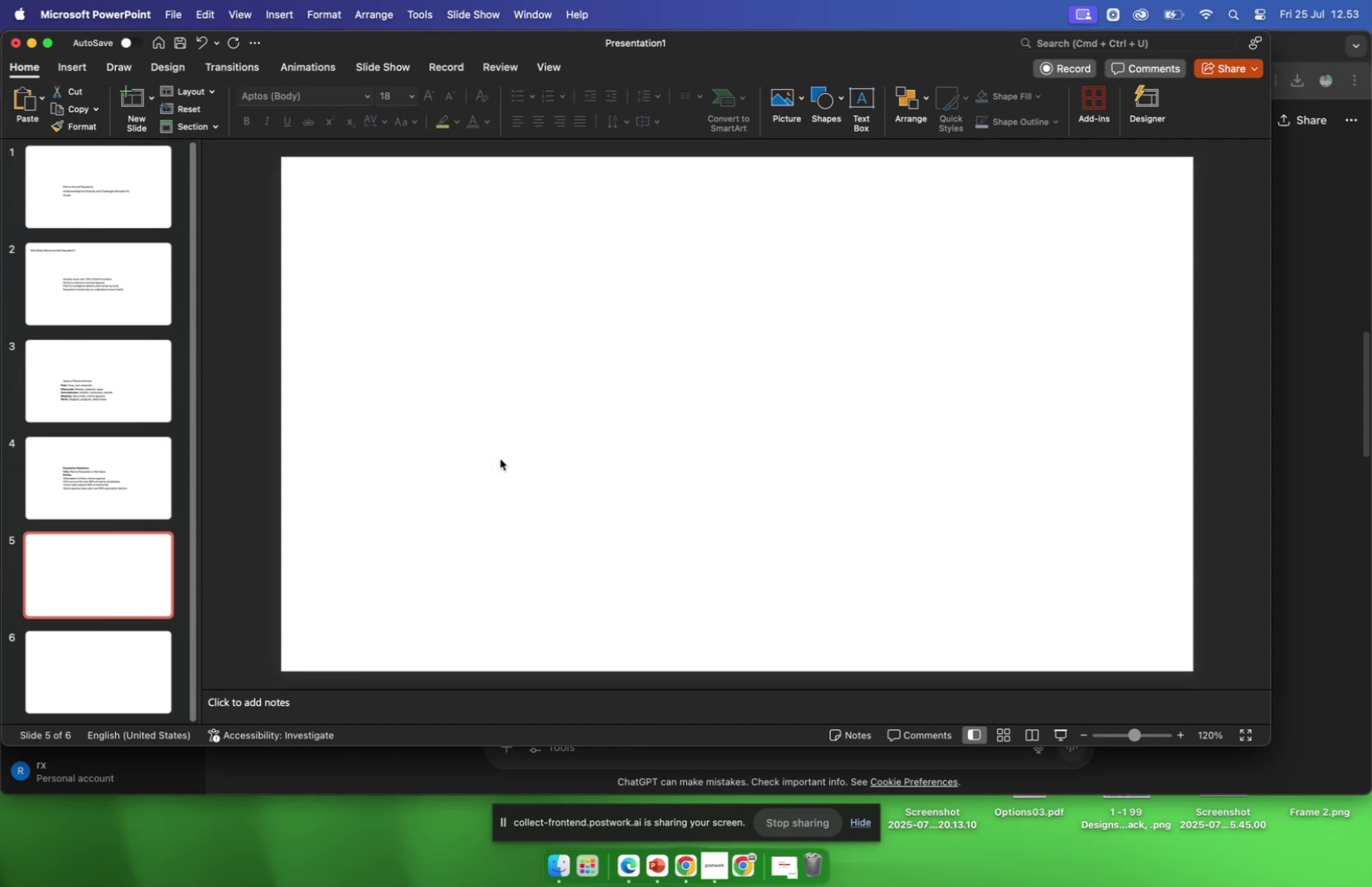 
key(Meta+V)
 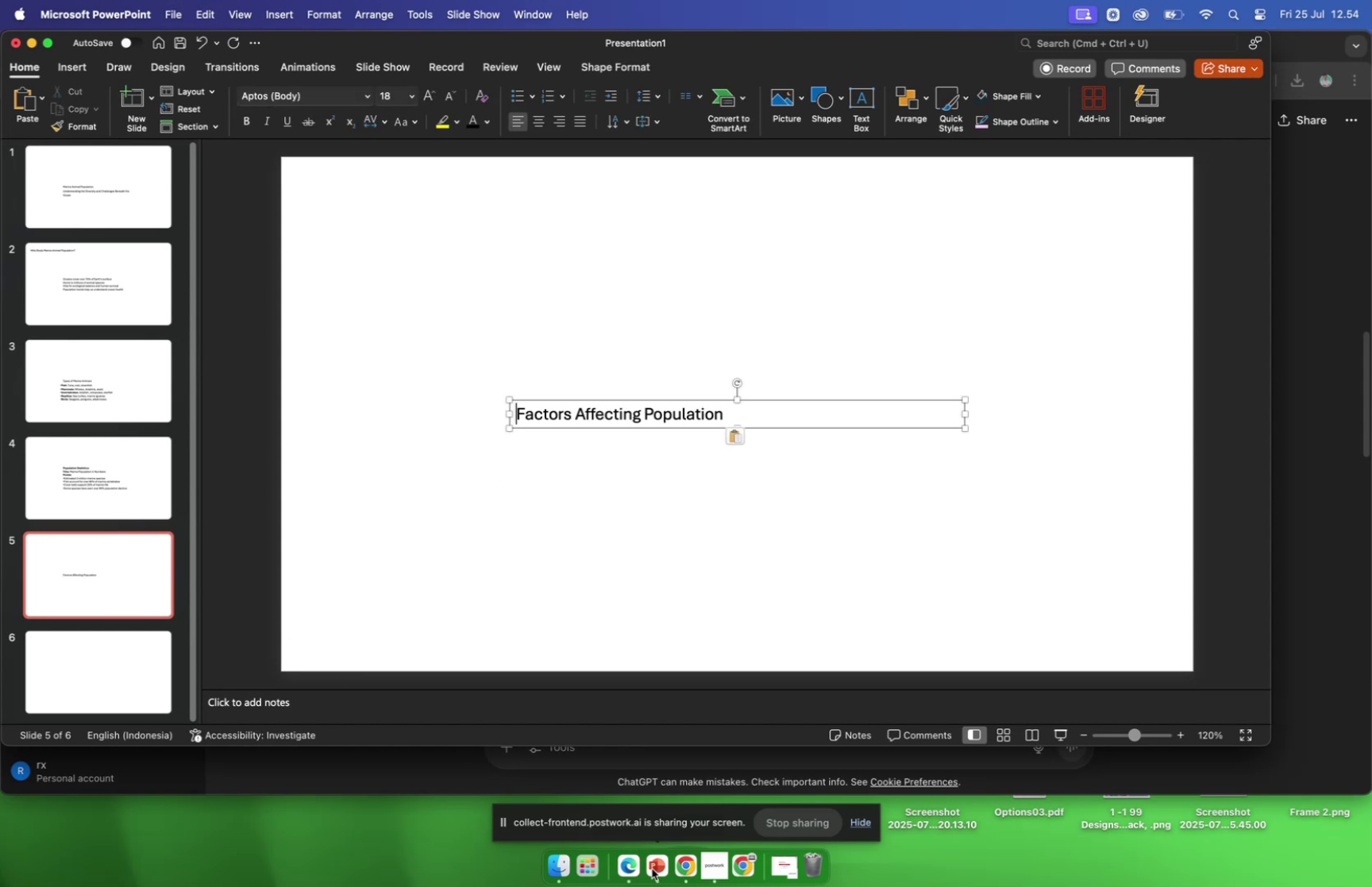 
left_click([679, 864])
 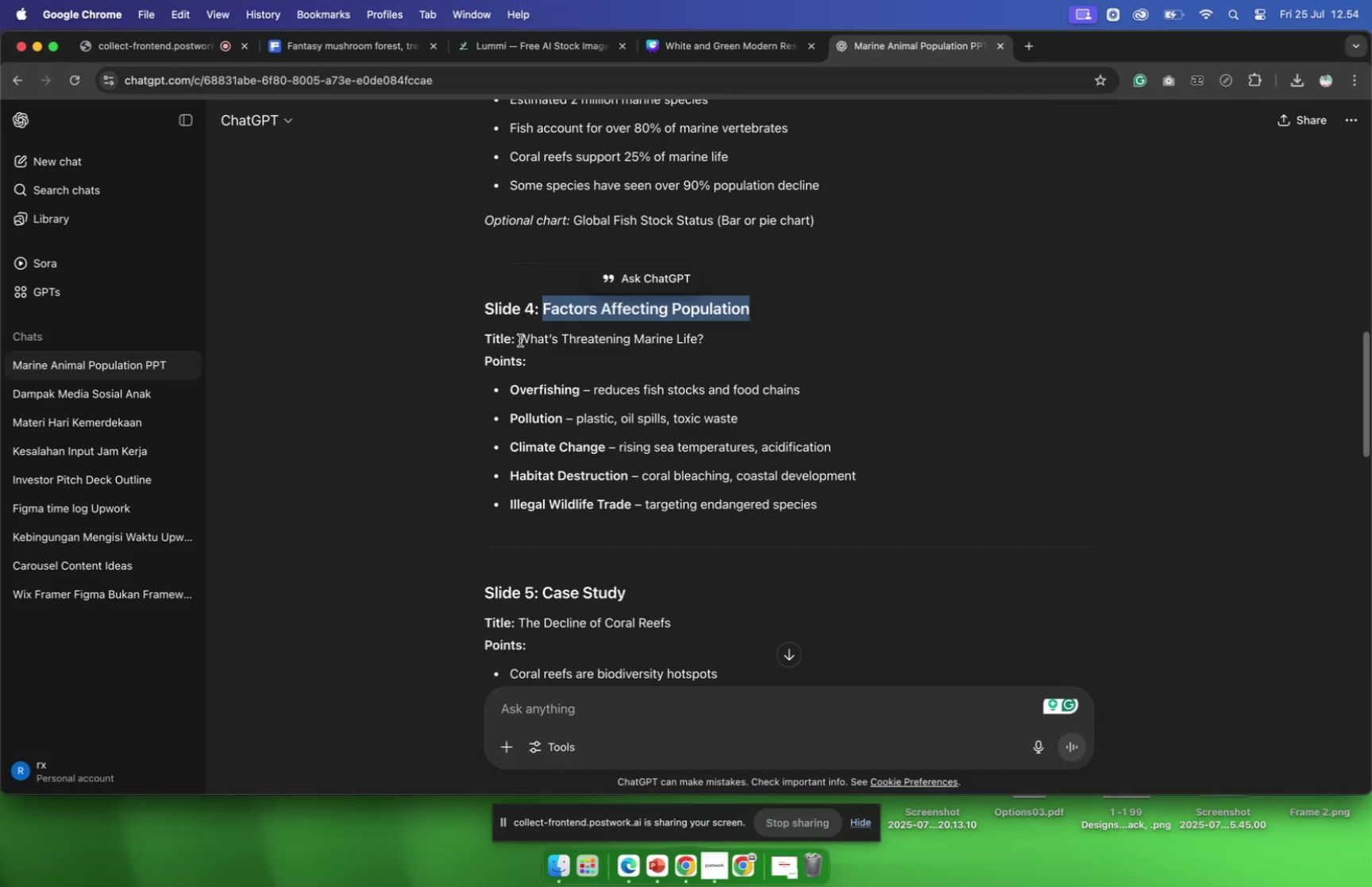 
left_click_drag(start_coordinate=[533, 338], to_coordinate=[557, 337])
 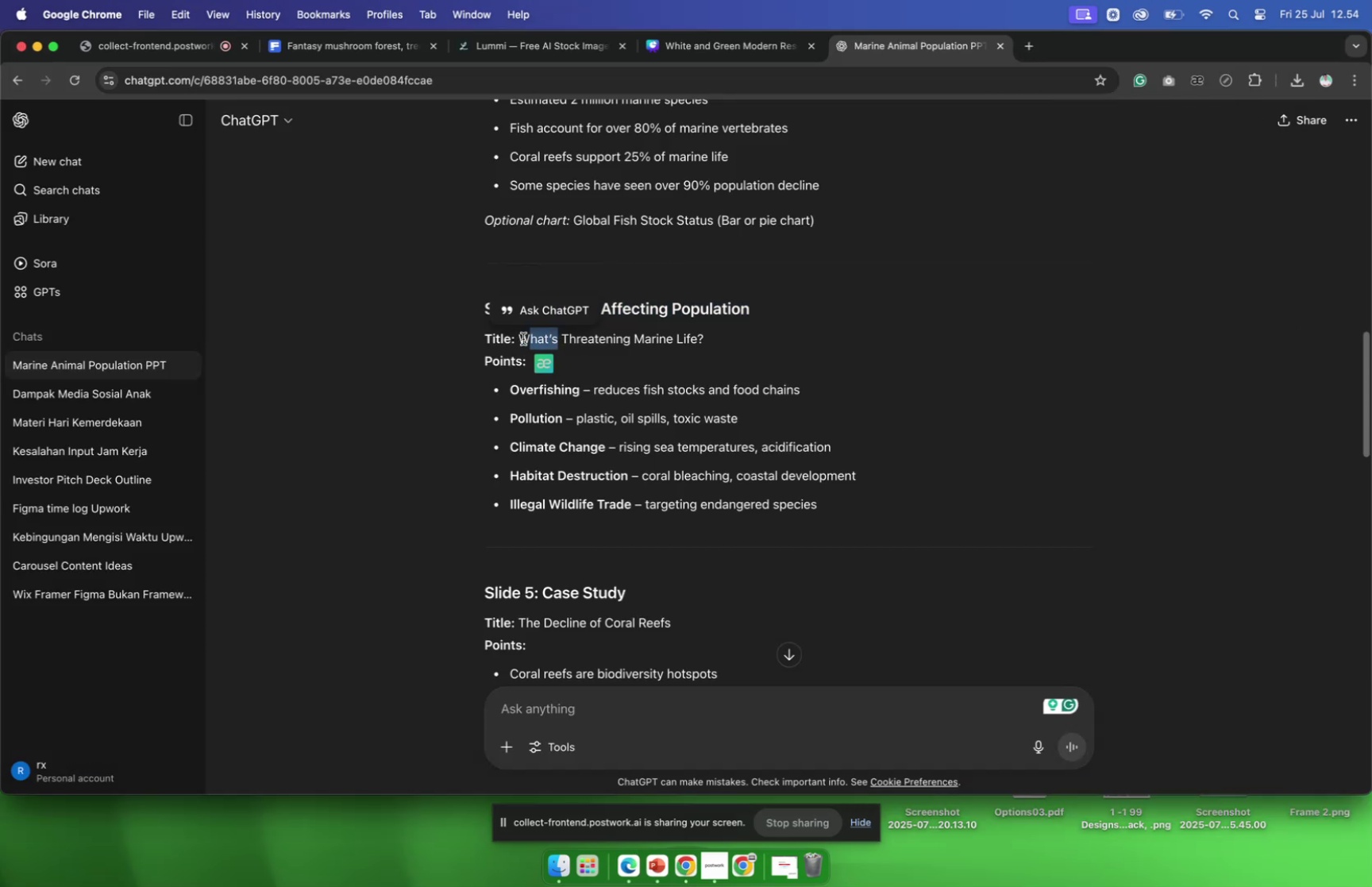 
left_click_drag(start_coordinate=[523, 338], to_coordinate=[704, 333])
 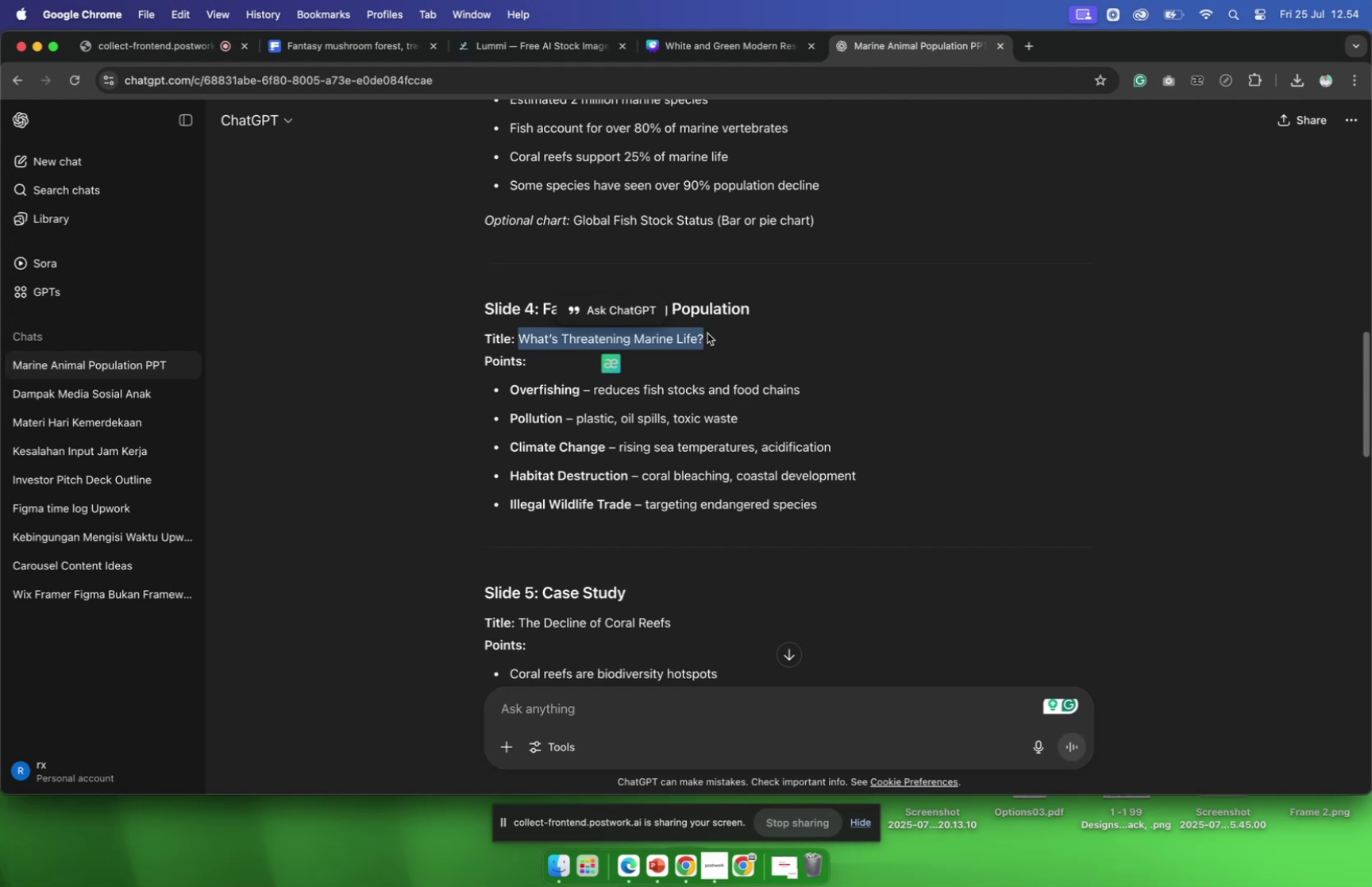 
key(Meta+CommandLeft)
 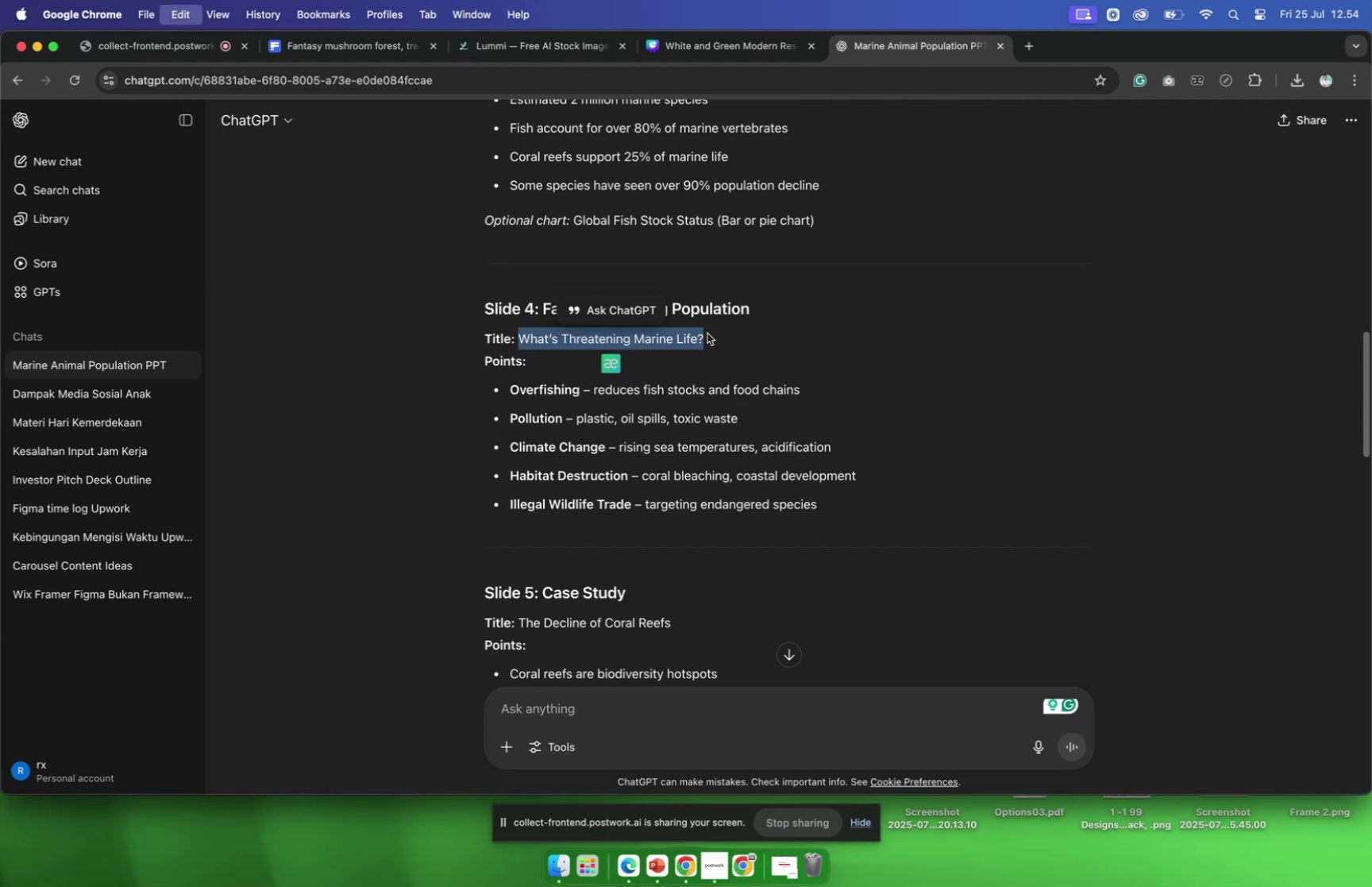 
key(Meta+C)
 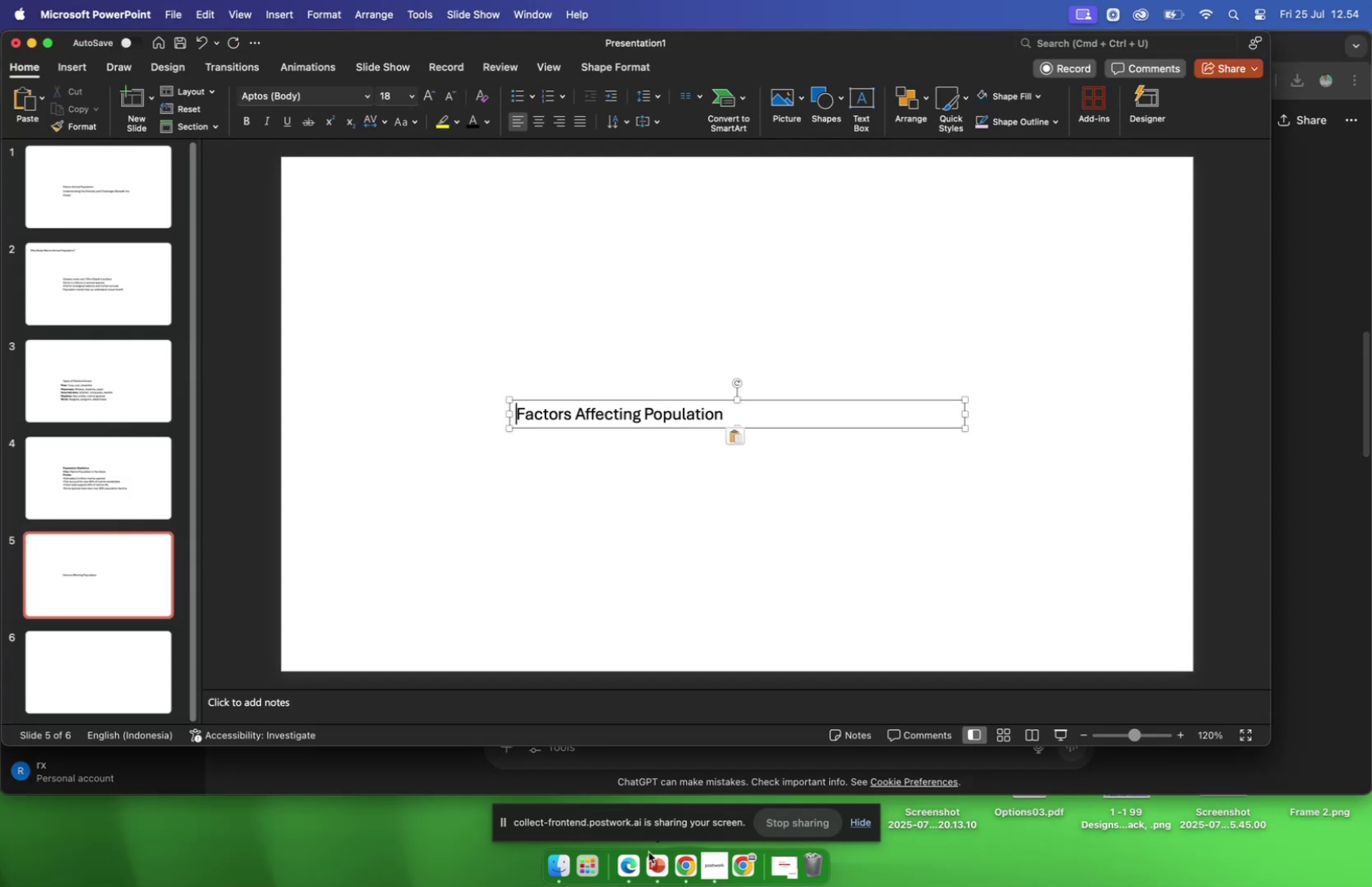 
left_click([681, 539])
 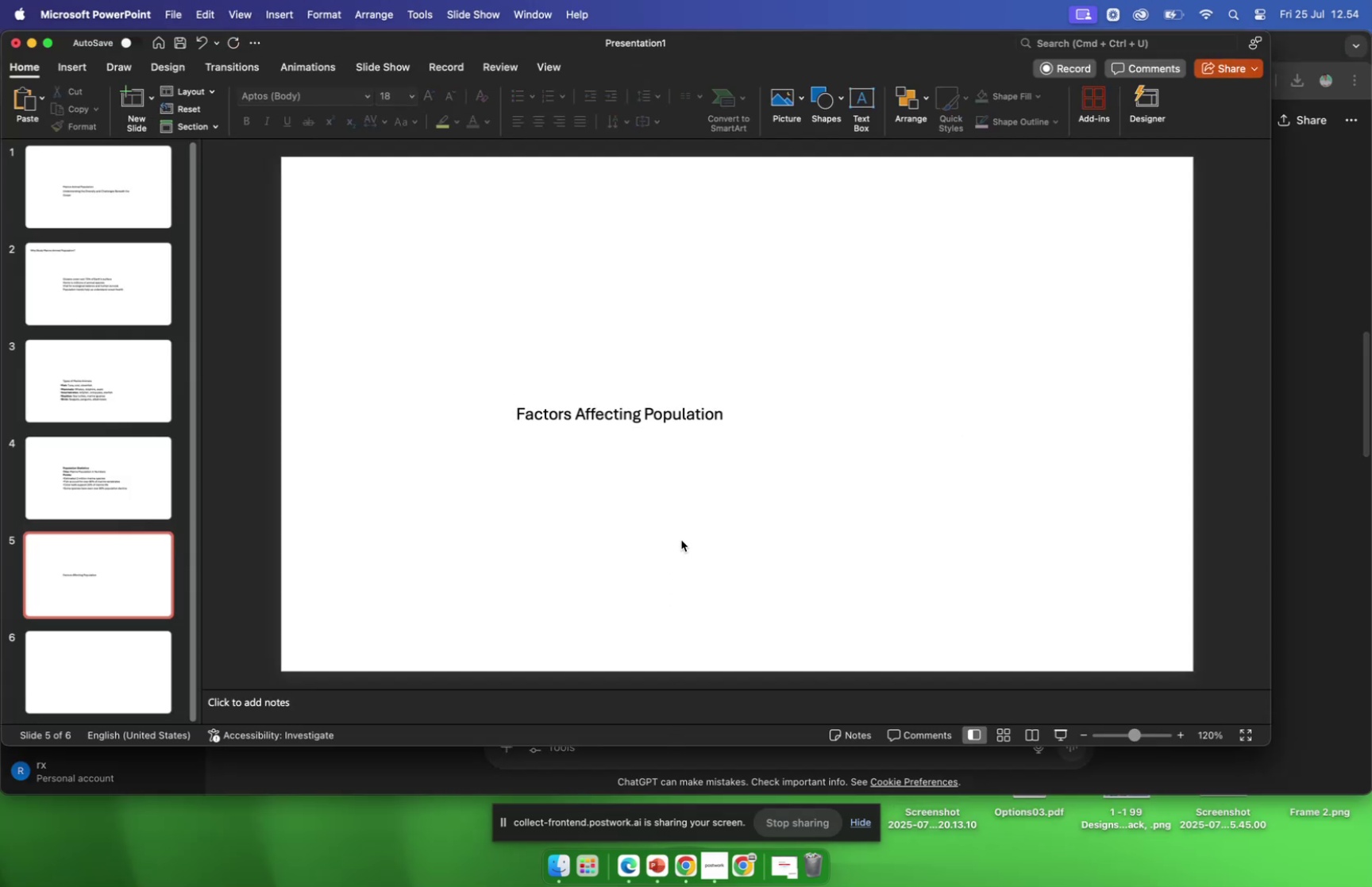 
key(Meta+V)
 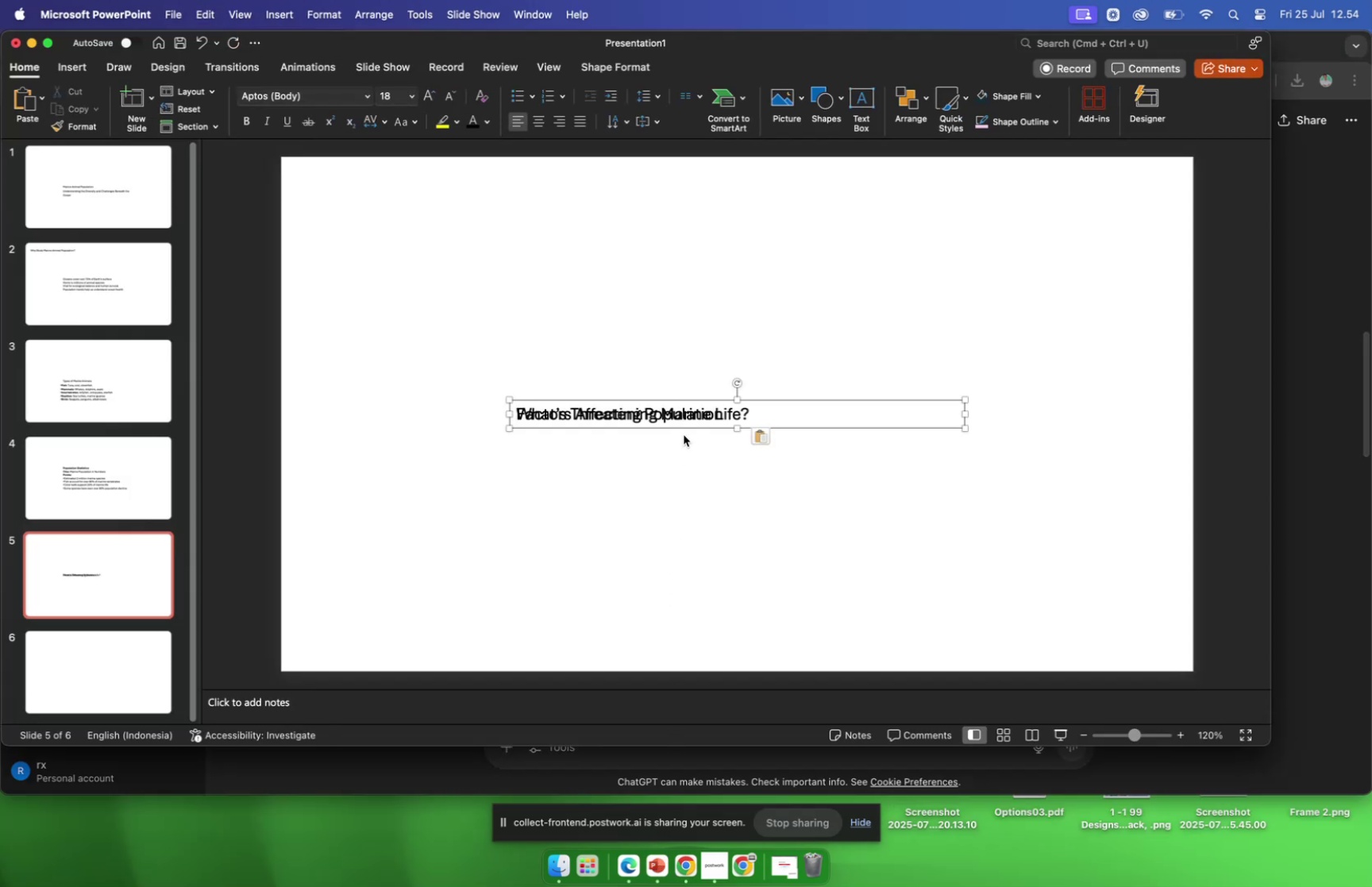 
left_click_drag(start_coordinate=[684, 426], to_coordinate=[682, 449])
 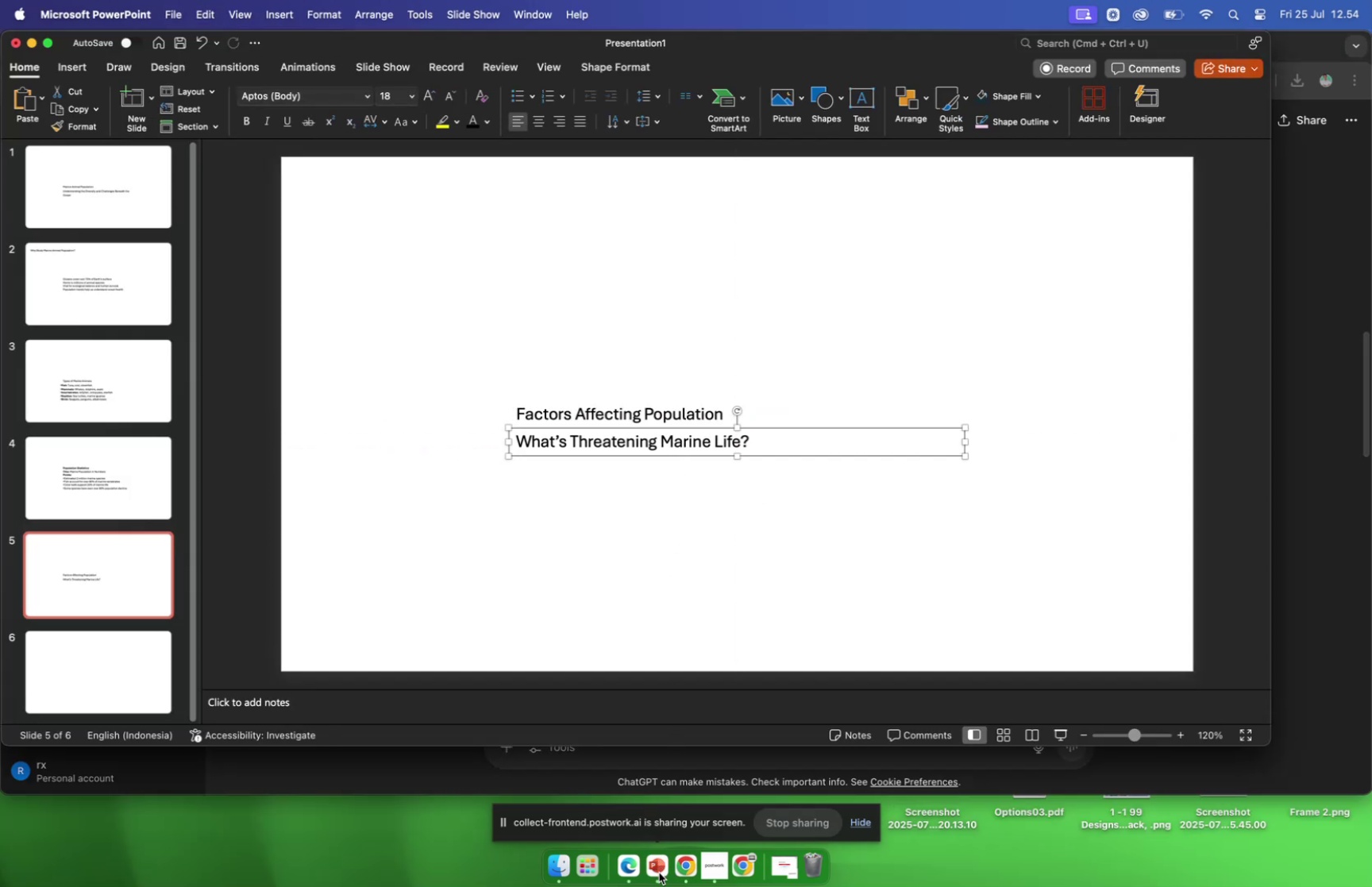 
left_click([659, 871])
 